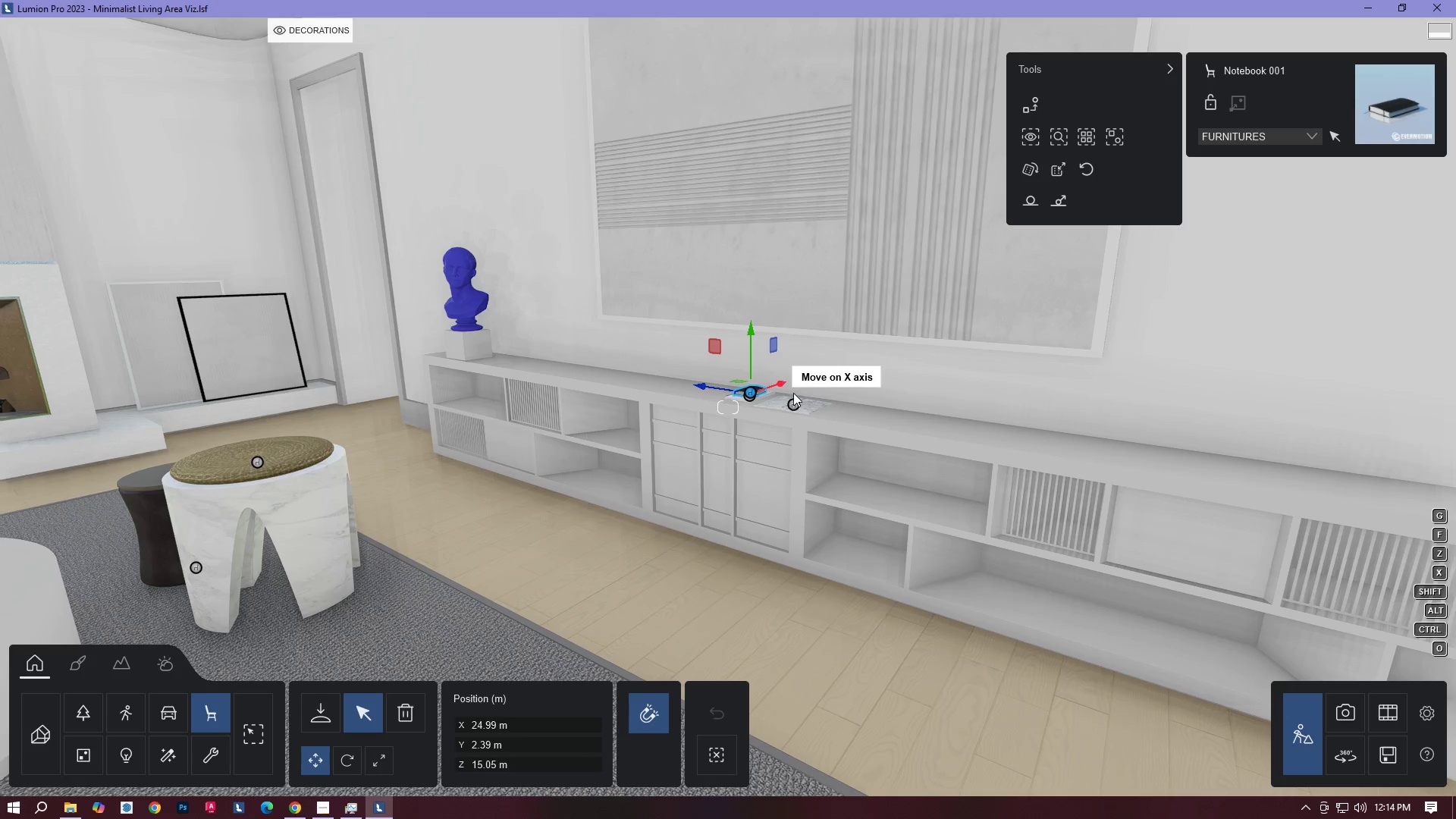 
hold_key(key=ControlLeft, duration=1.03)
left_click_drag(start_coordinate=[814, 421], to_coordinate=[744, 384])
 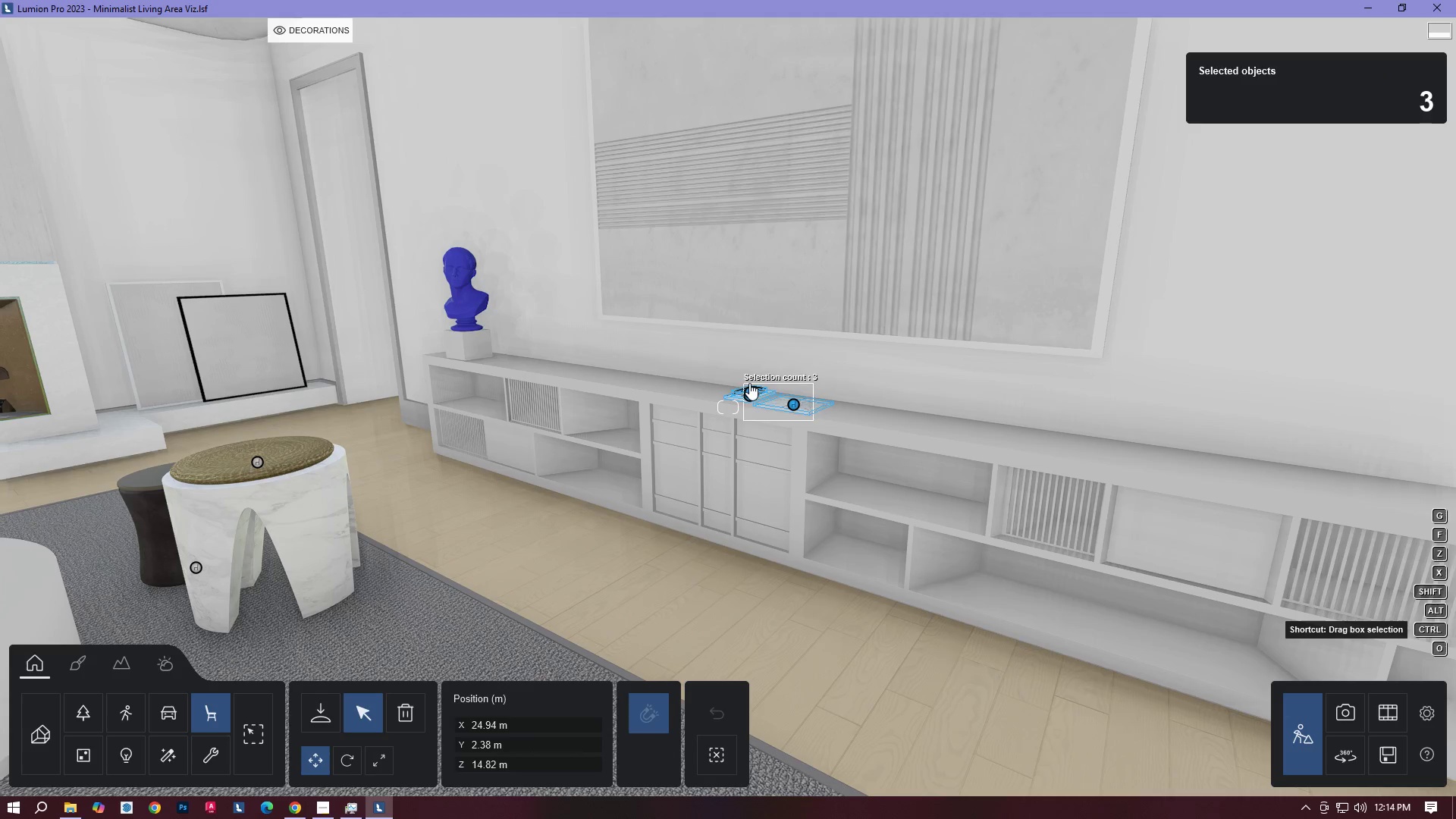 
left_click([1219, 138])
 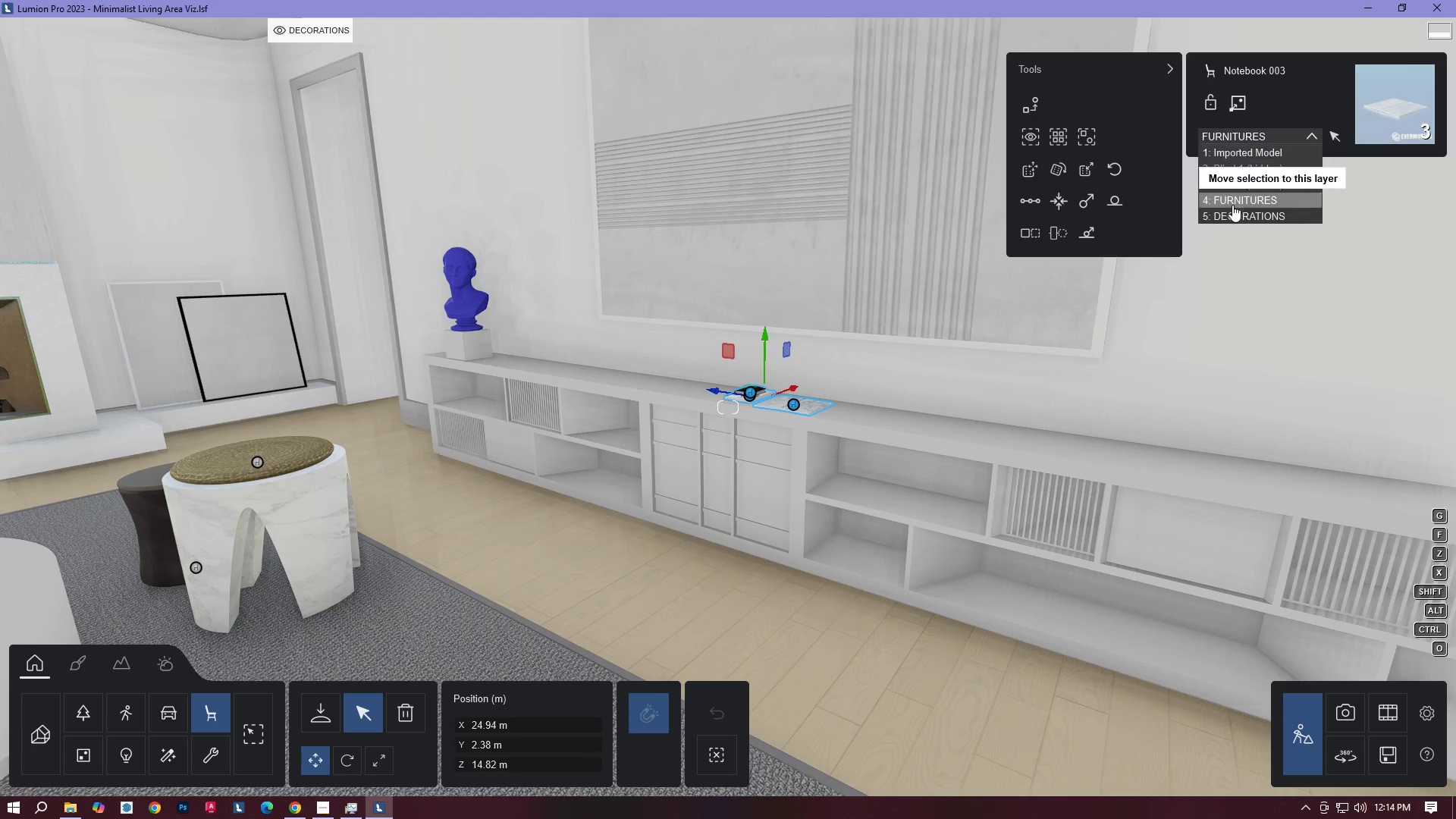 
left_click([1235, 215])
 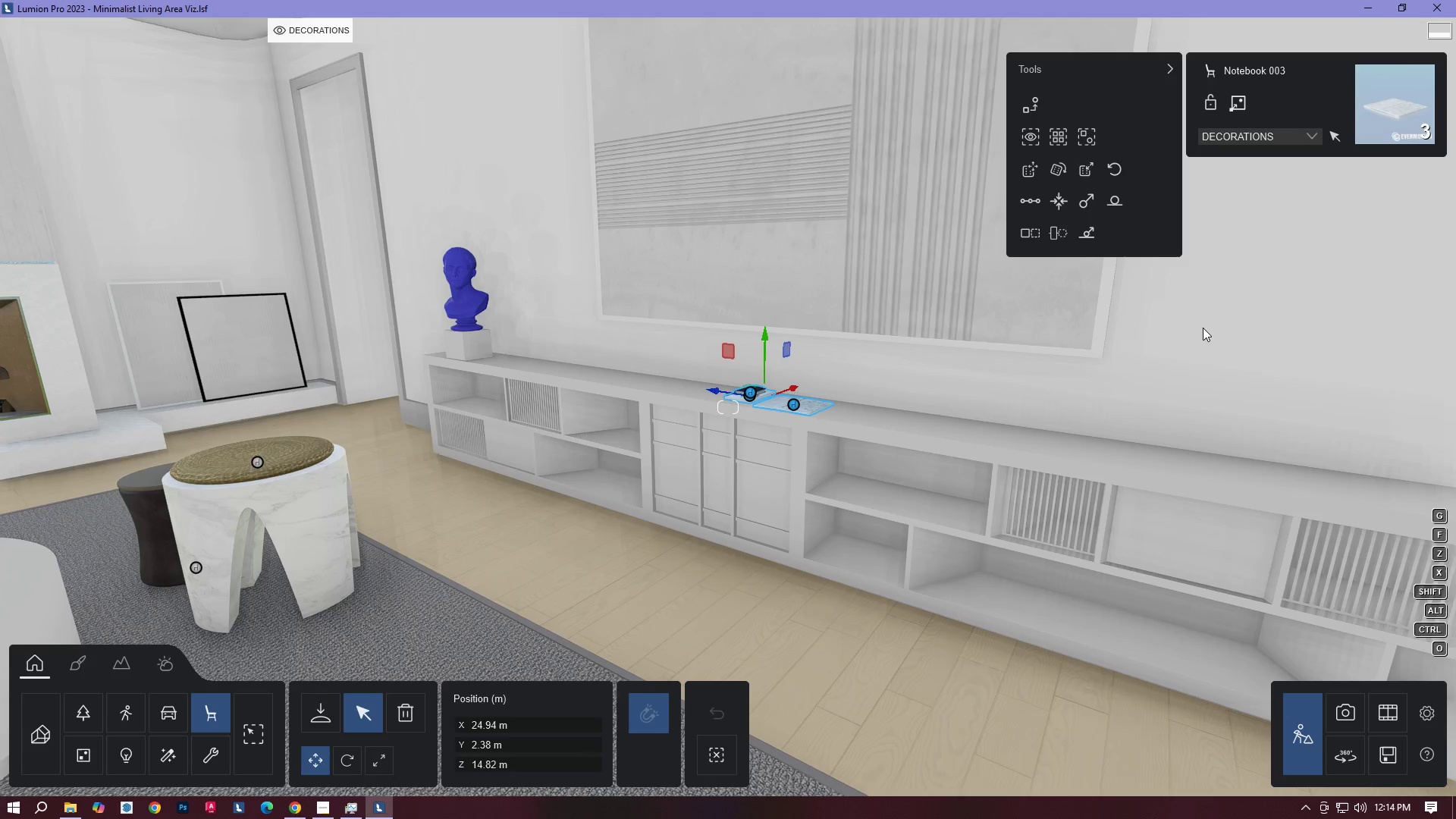 
type(AQWAQWE)
 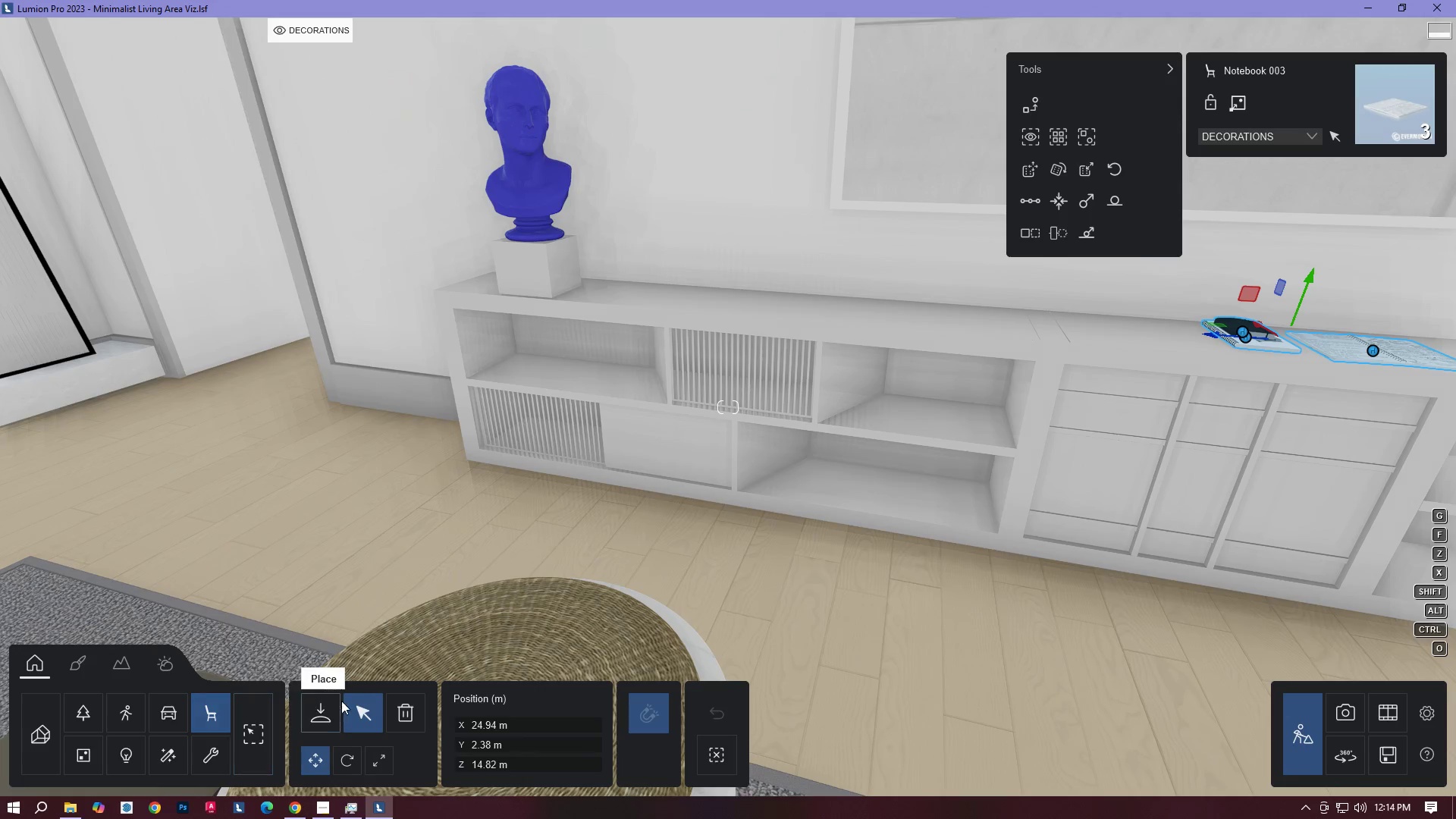 
left_click([319, 714])
 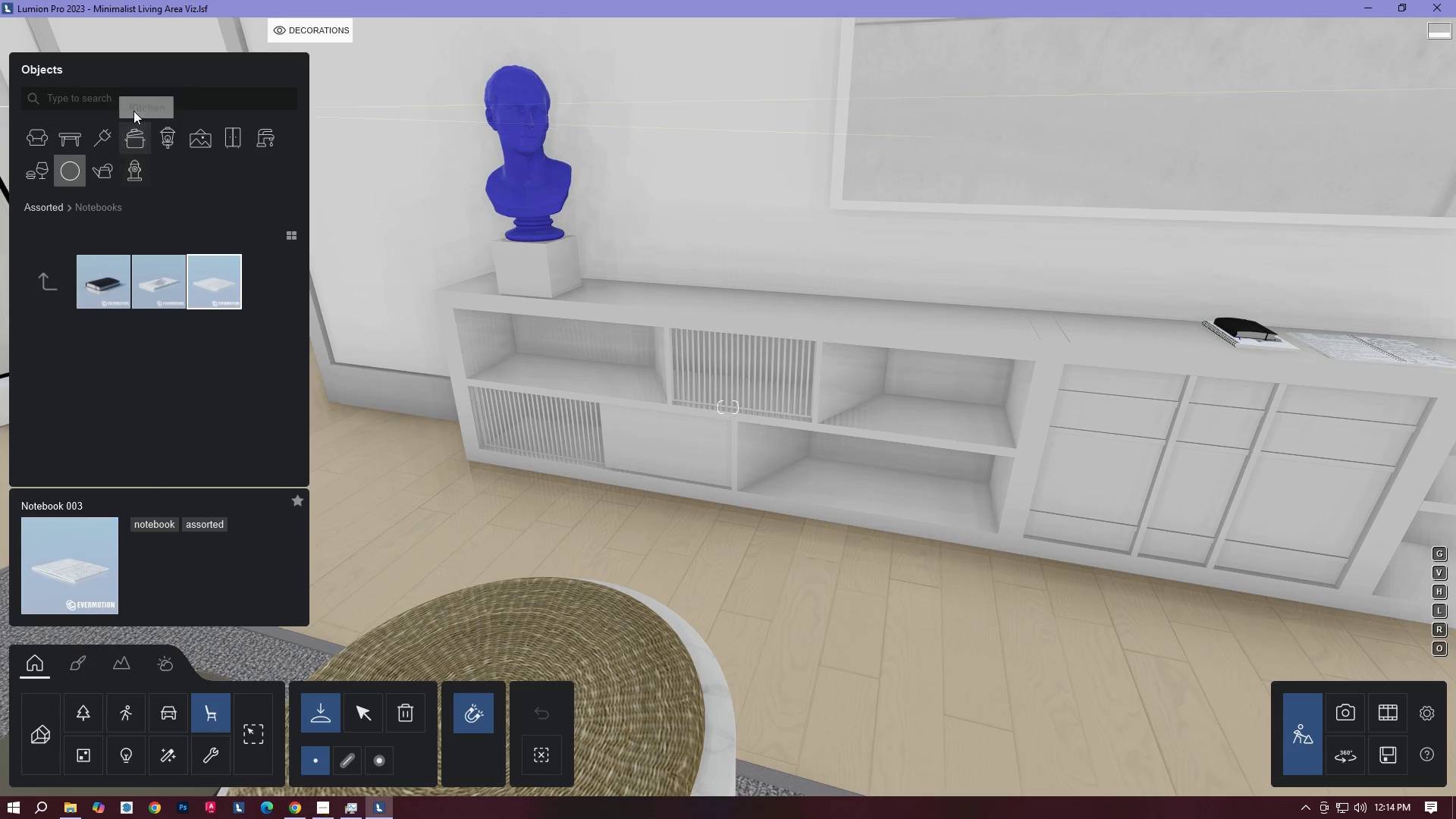 
left_click([118, 98])
 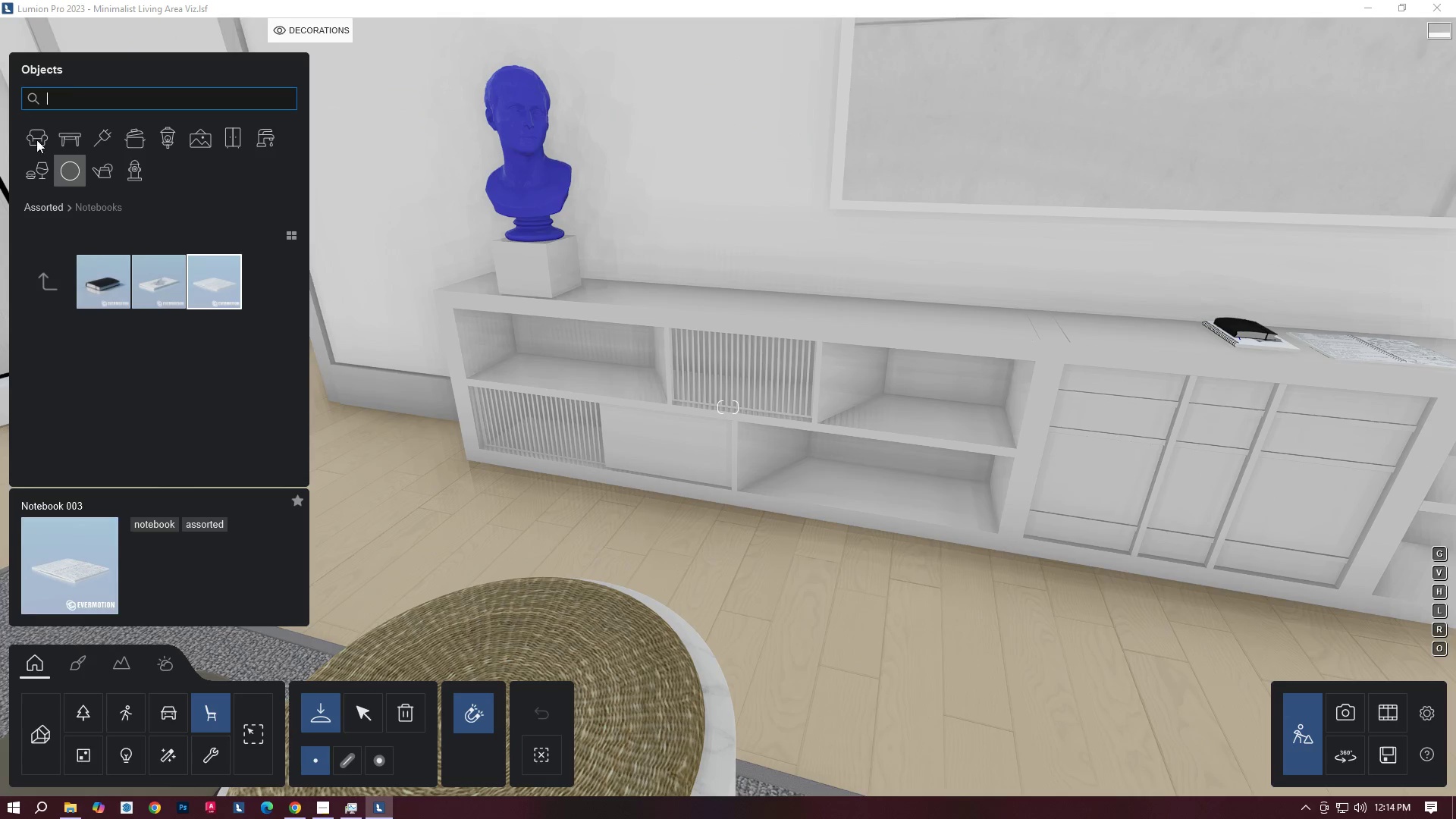 
left_click([35, 140])
 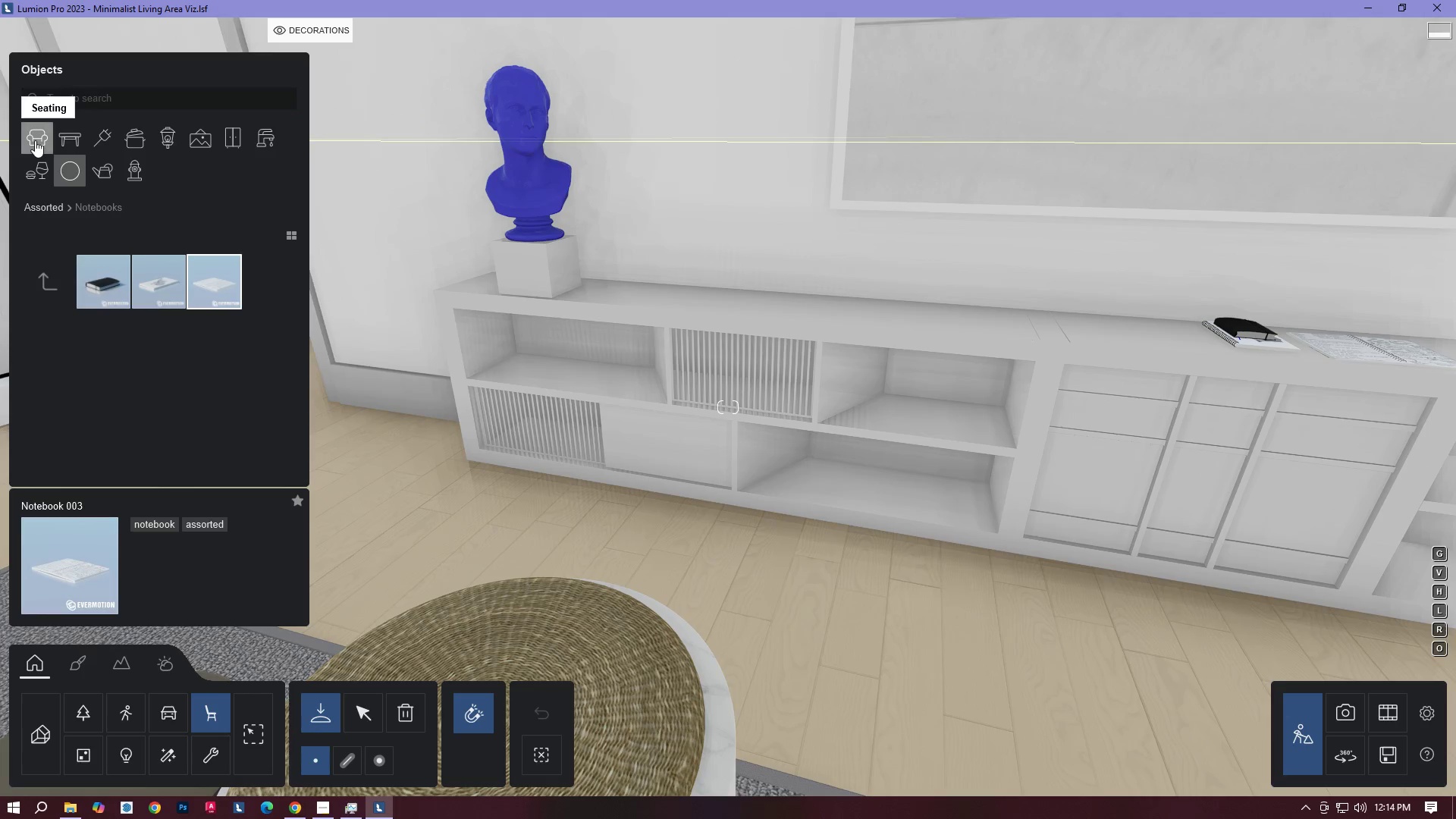 
left_click([36, 138])
 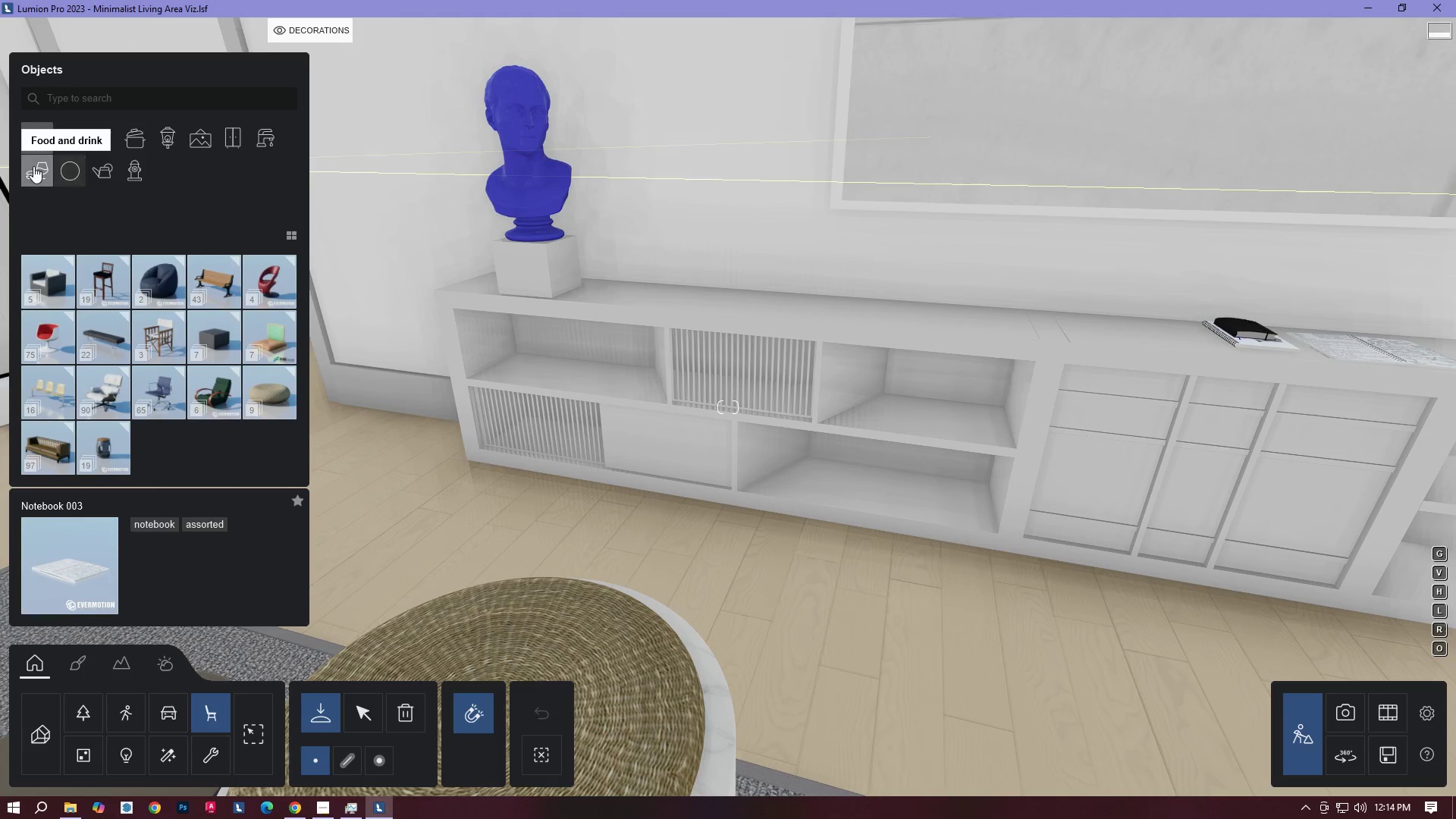 
left_click([55, 168])
 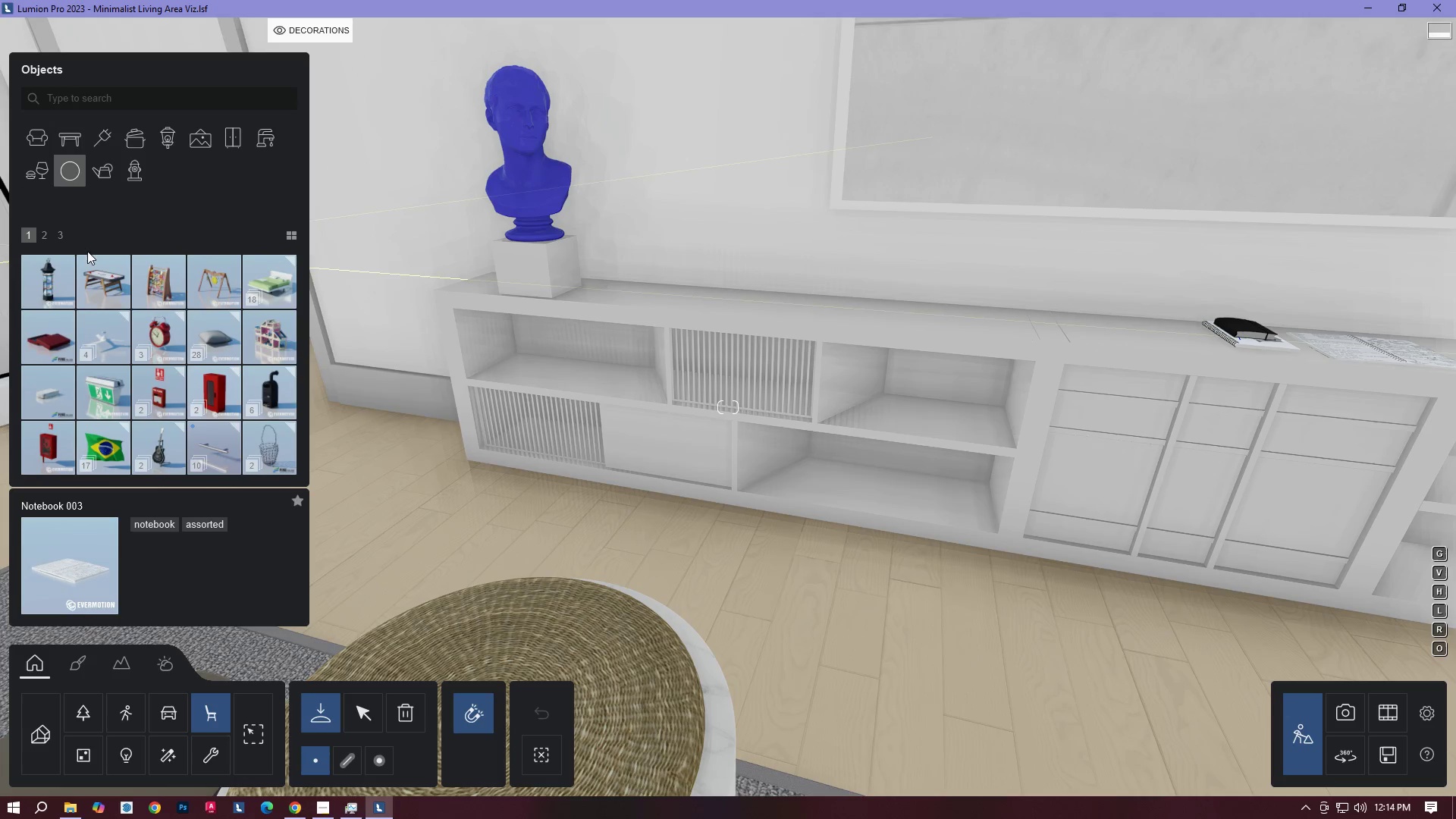 
left_click([46, 237])
 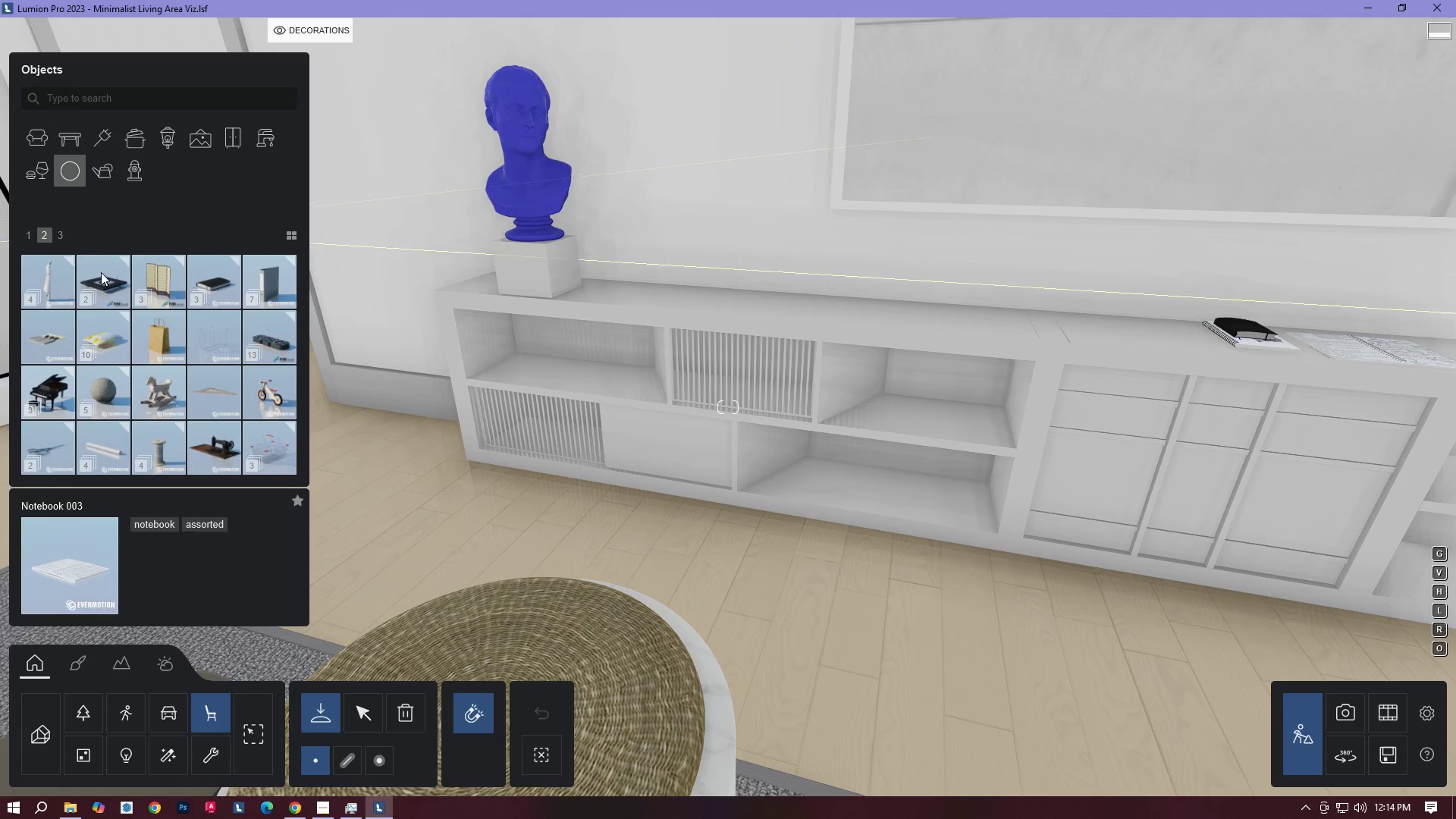 
wait(5.5)
 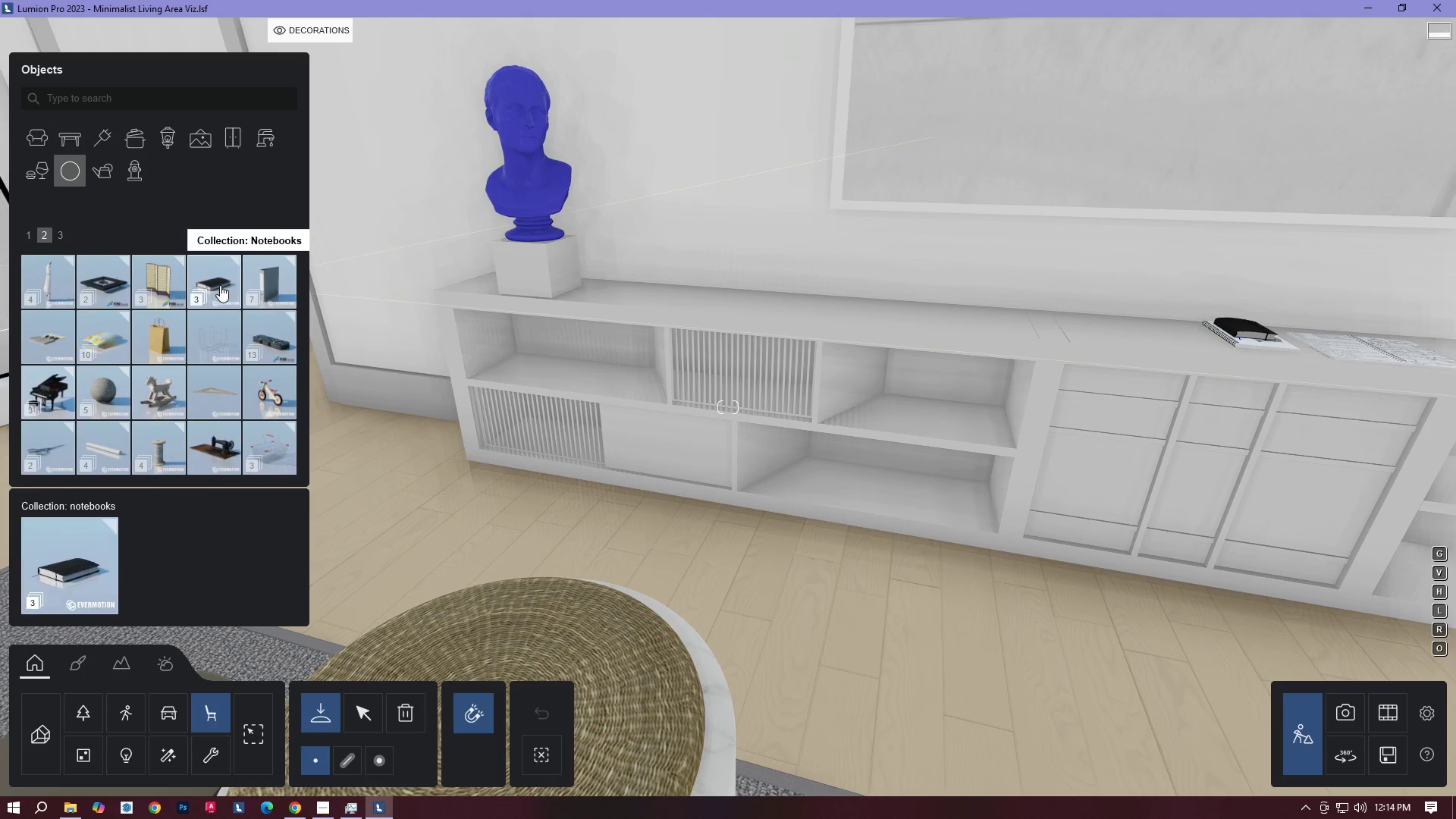 
double_click([59, 228])
 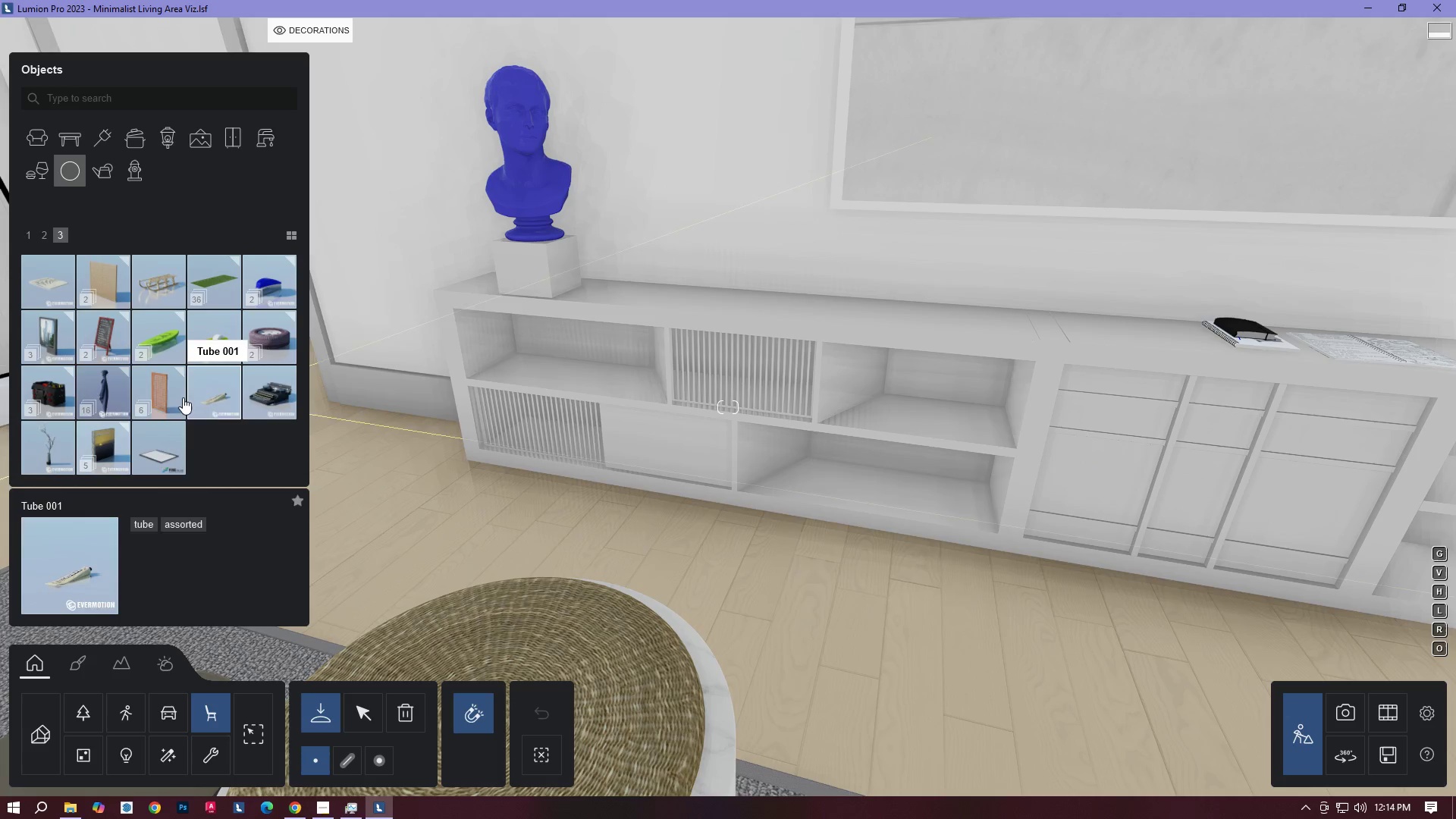 
wait(7.64)
 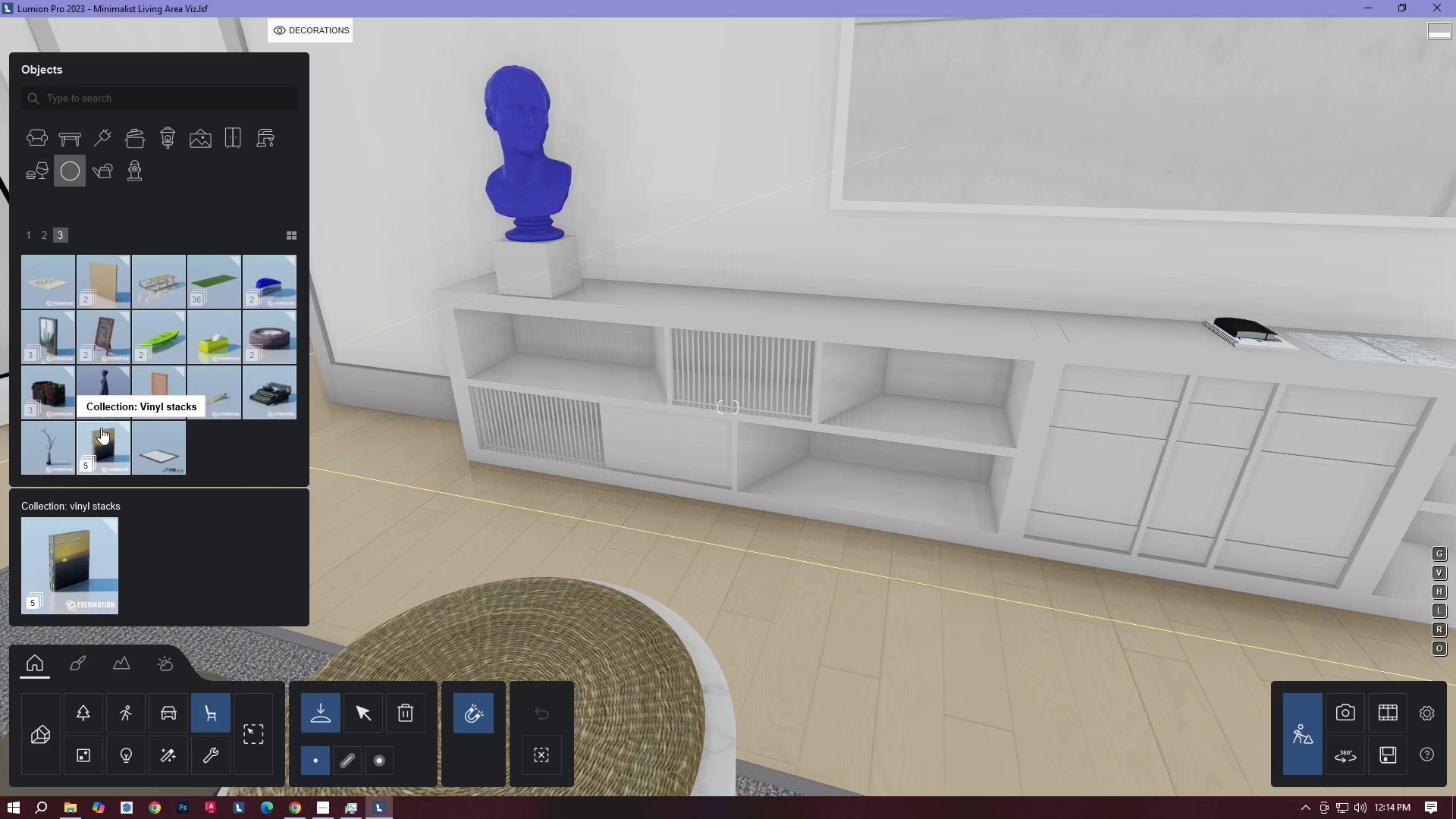 
left_click([276, 387])
 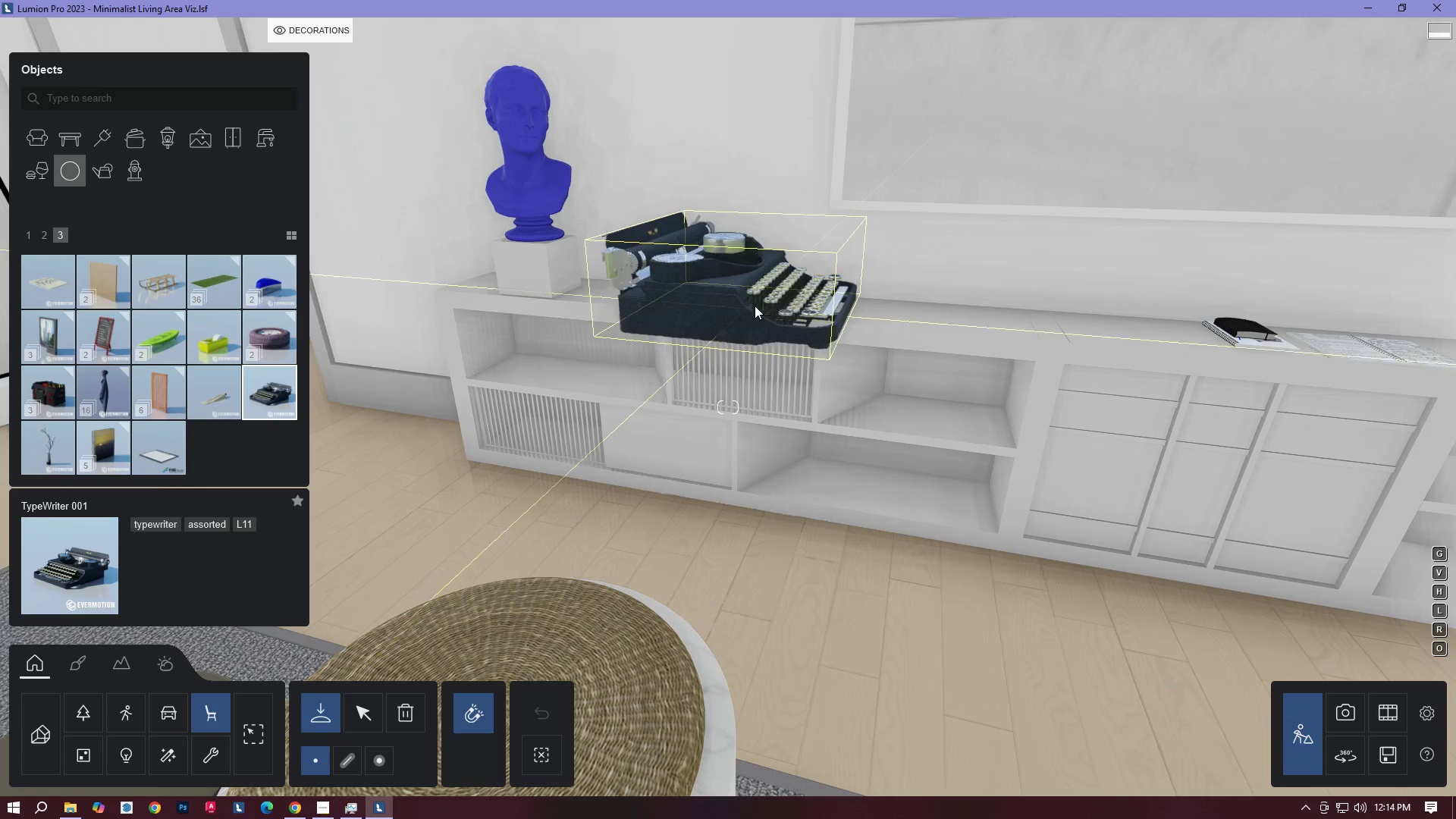 
hold_key(key=D, duration=0.31)
 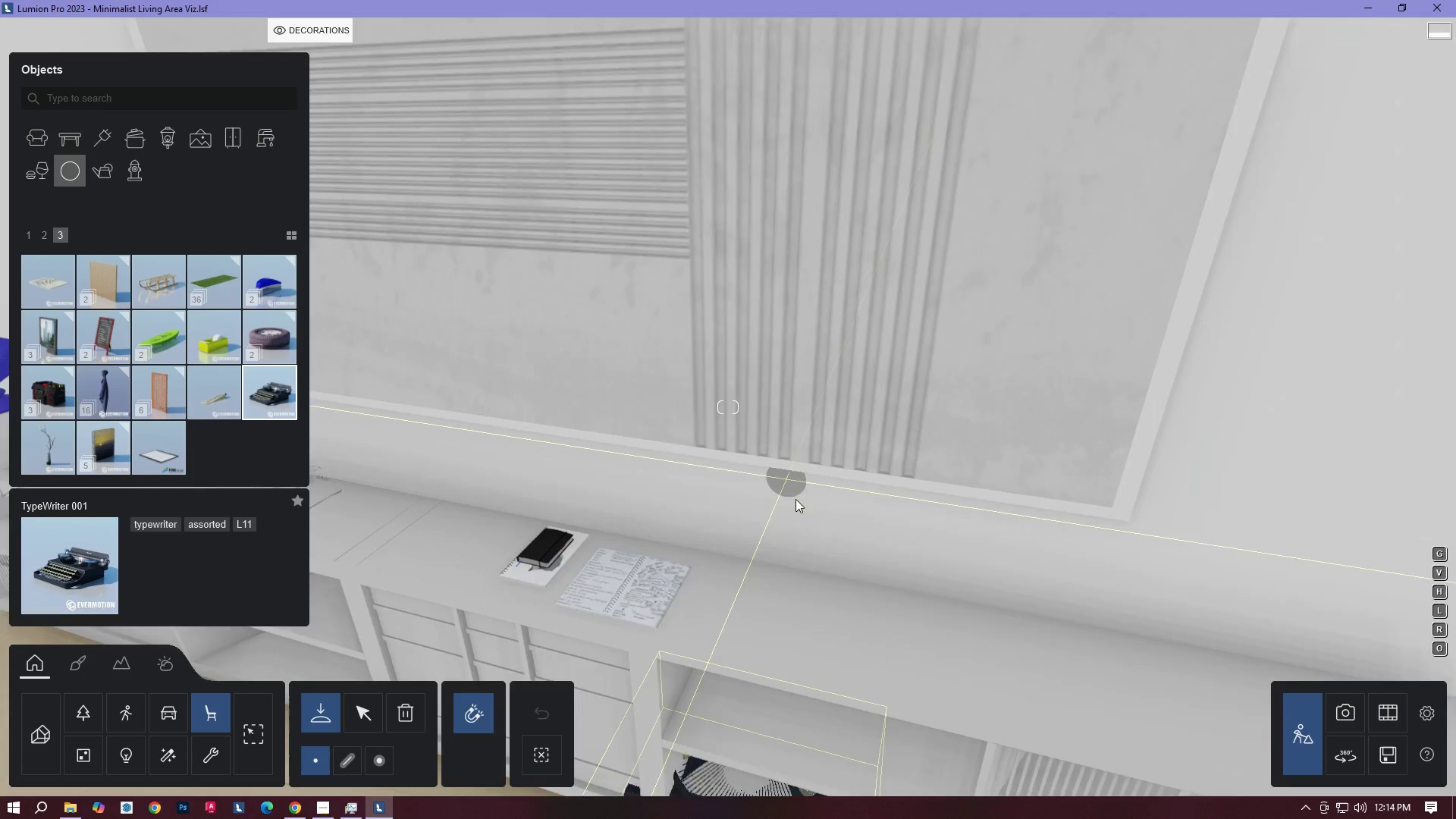 
type(QSAW)
 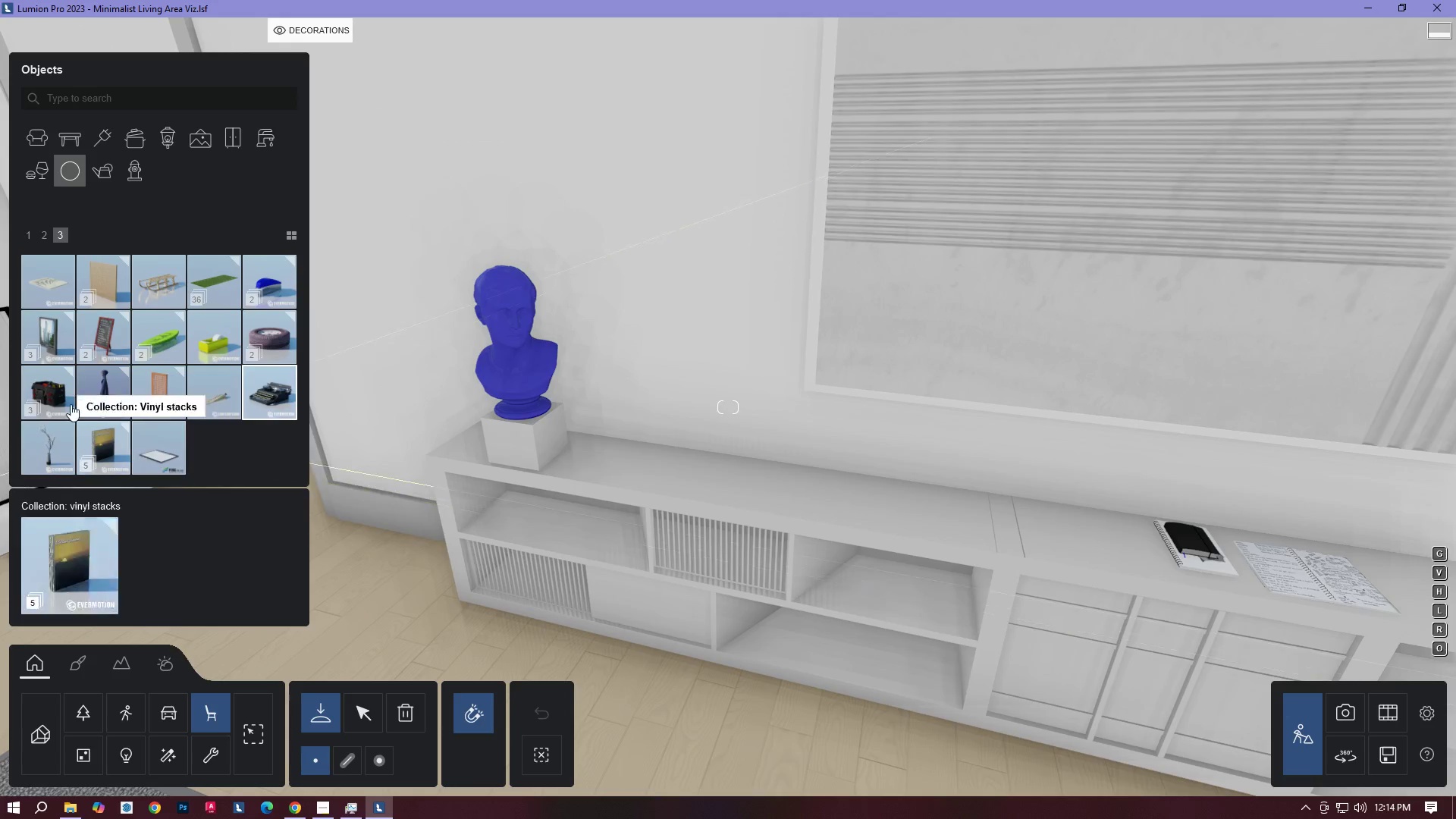 
left_click([51, 396])
 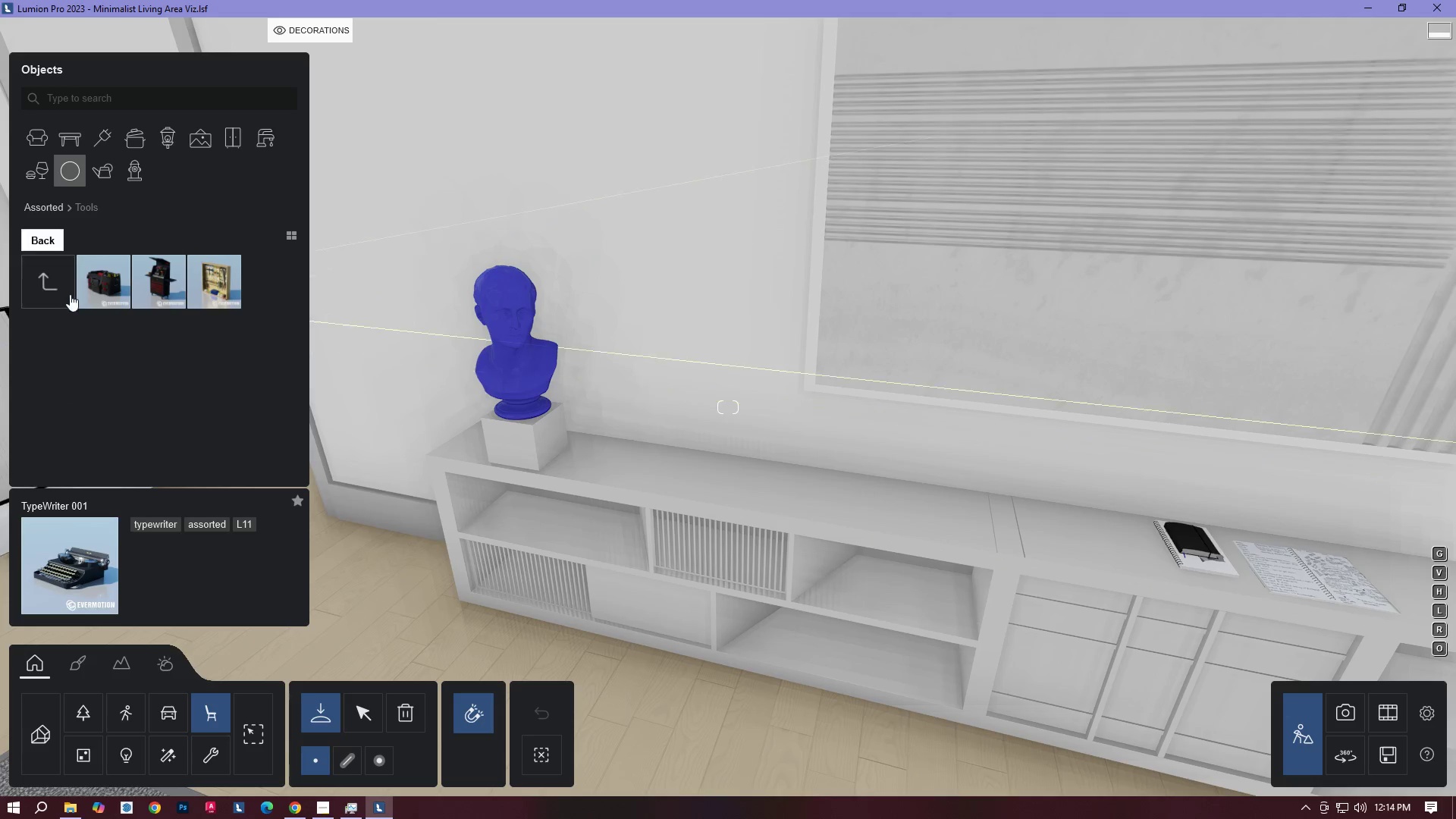 
left_click([60, 280])
 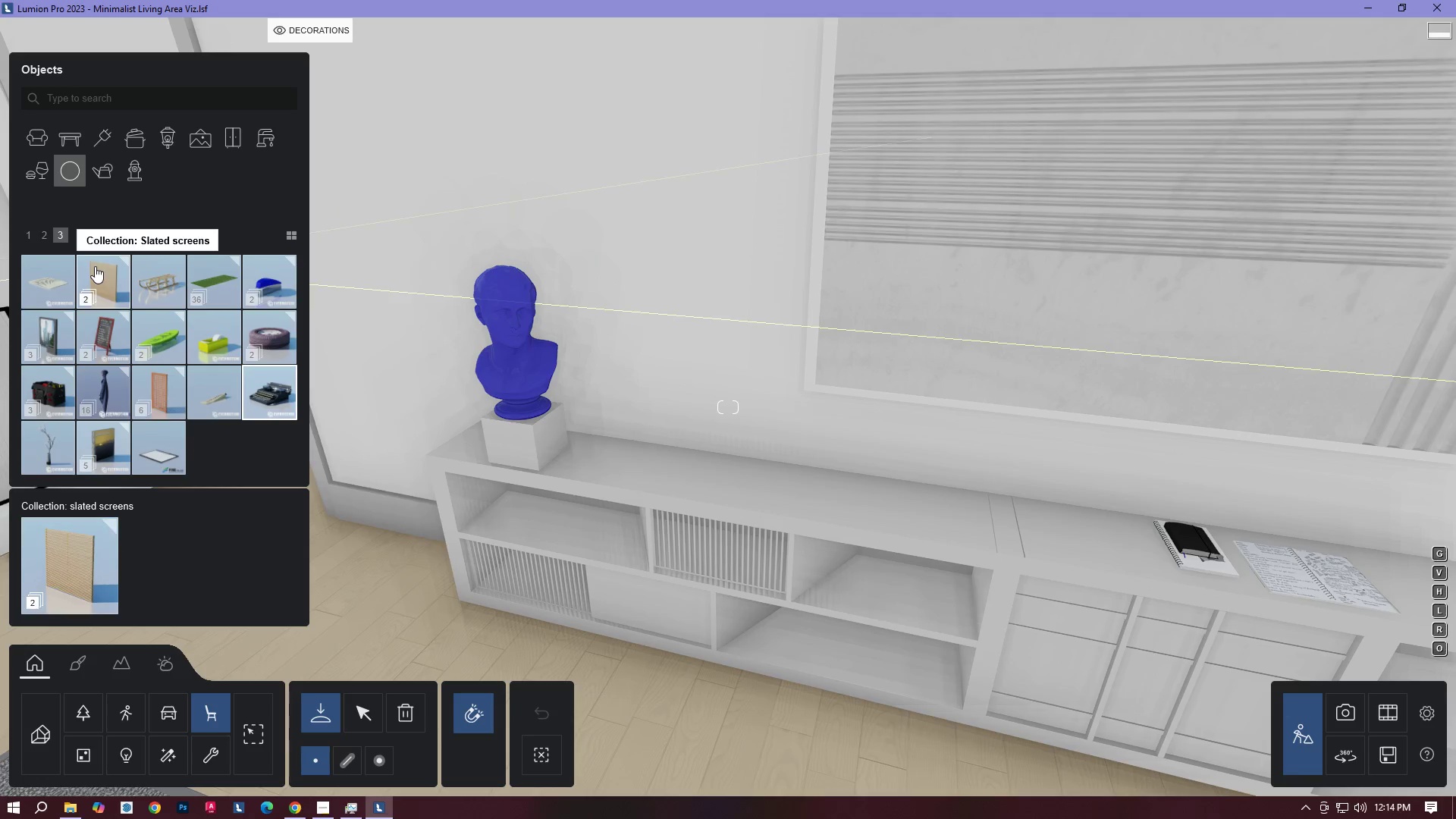 
left_click([31, 240])
 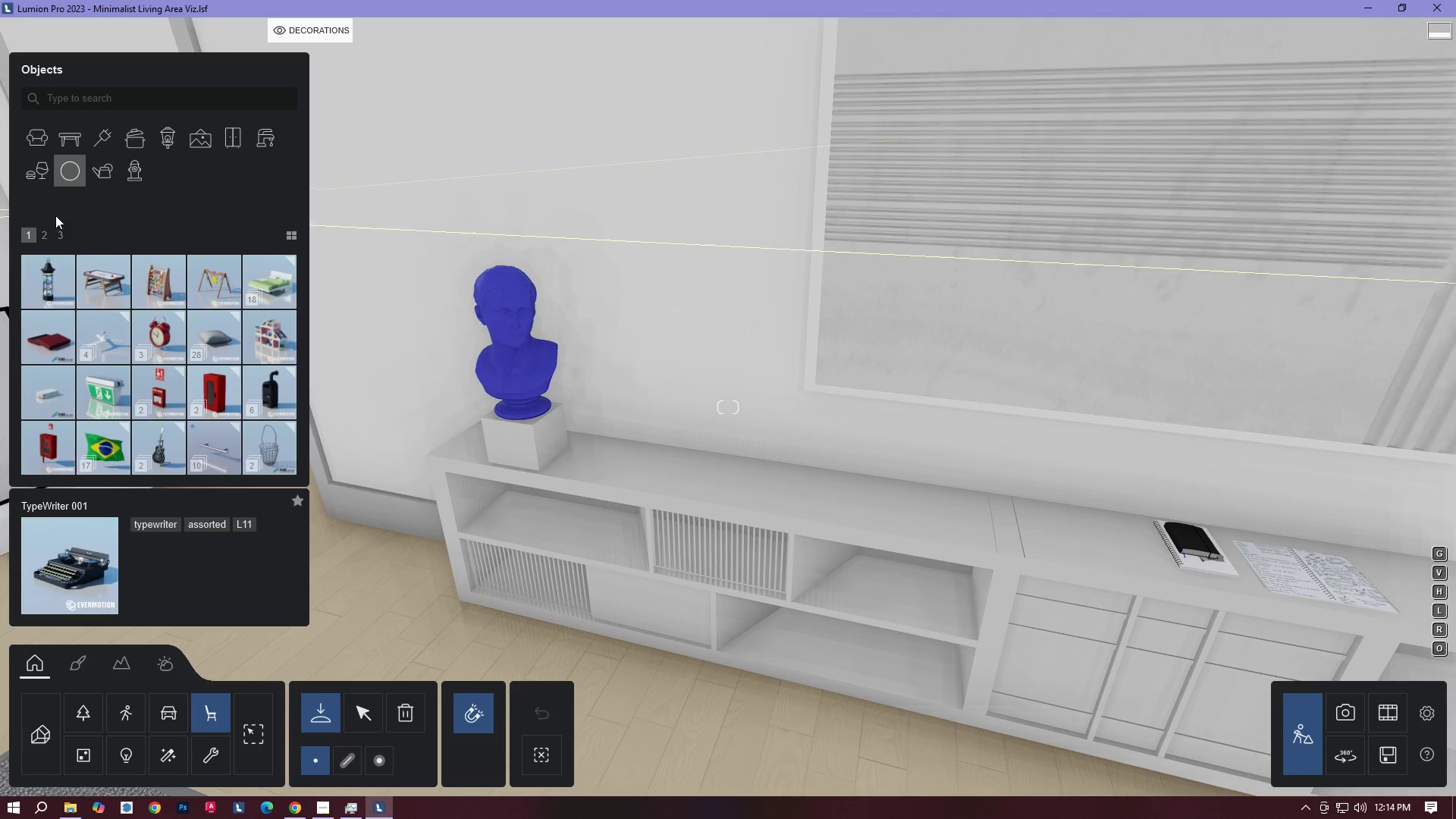 
left_click([42, 235])
 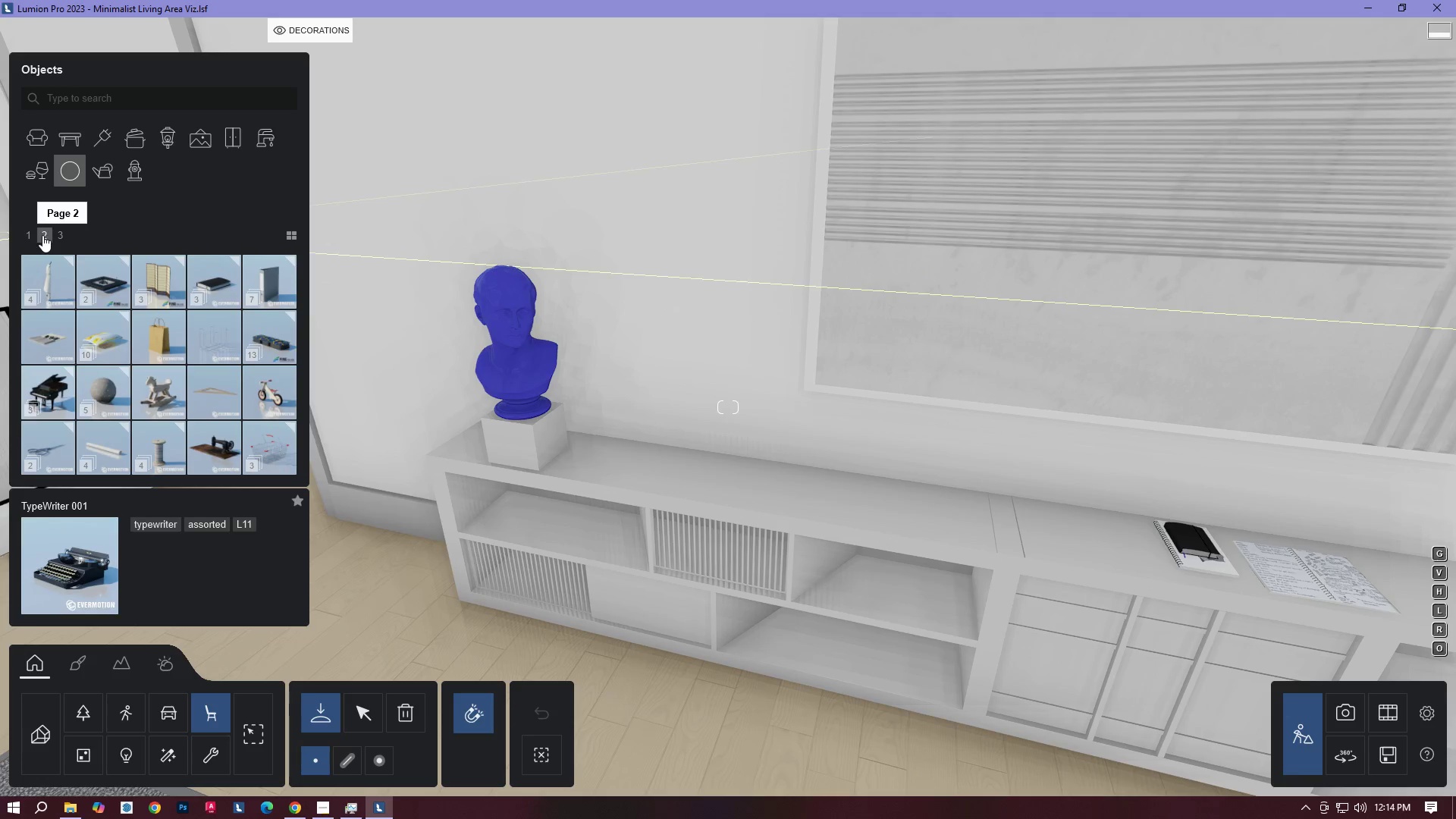 
mouse_move([104, 281])
 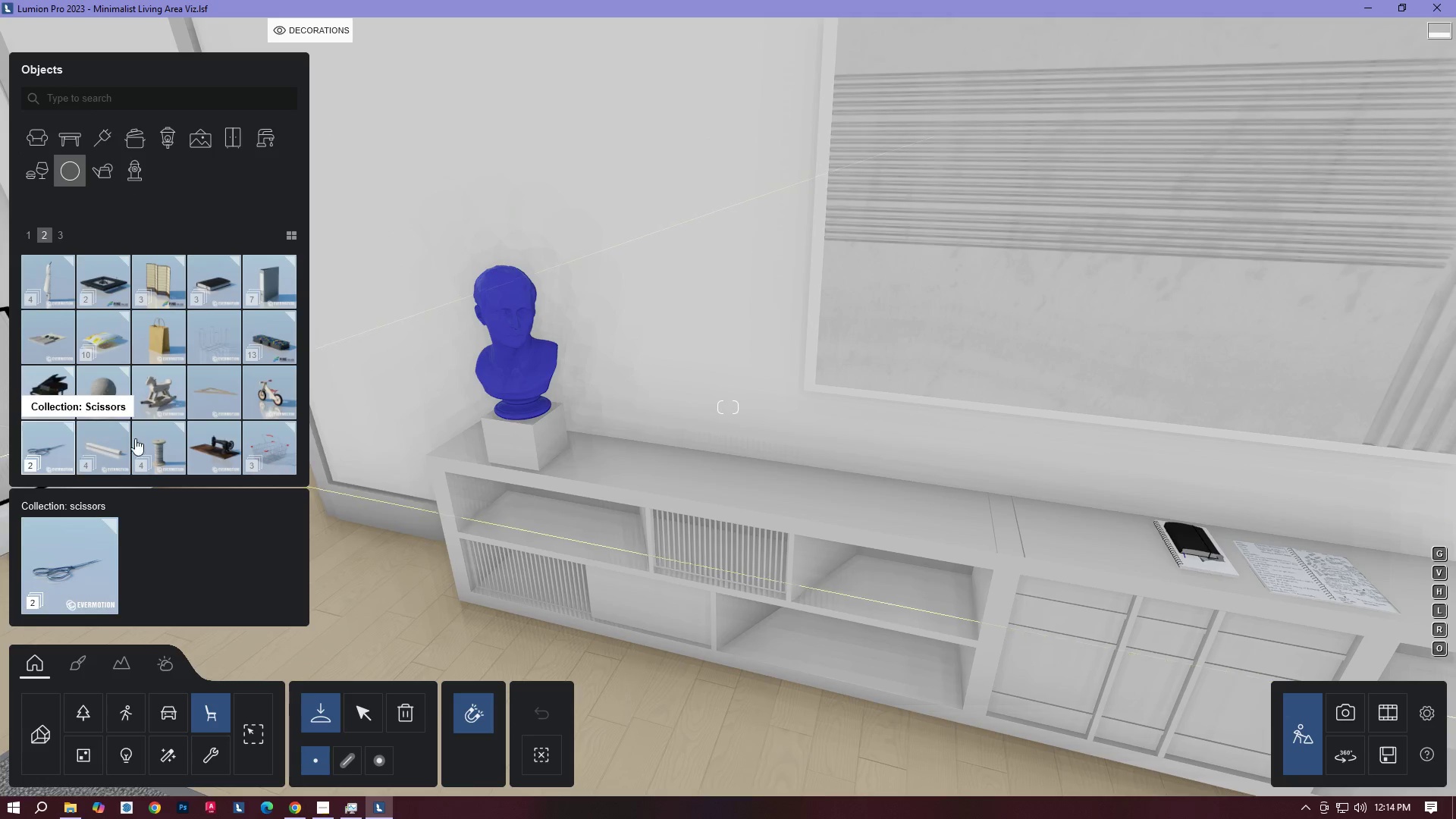 
wait(11.12)
 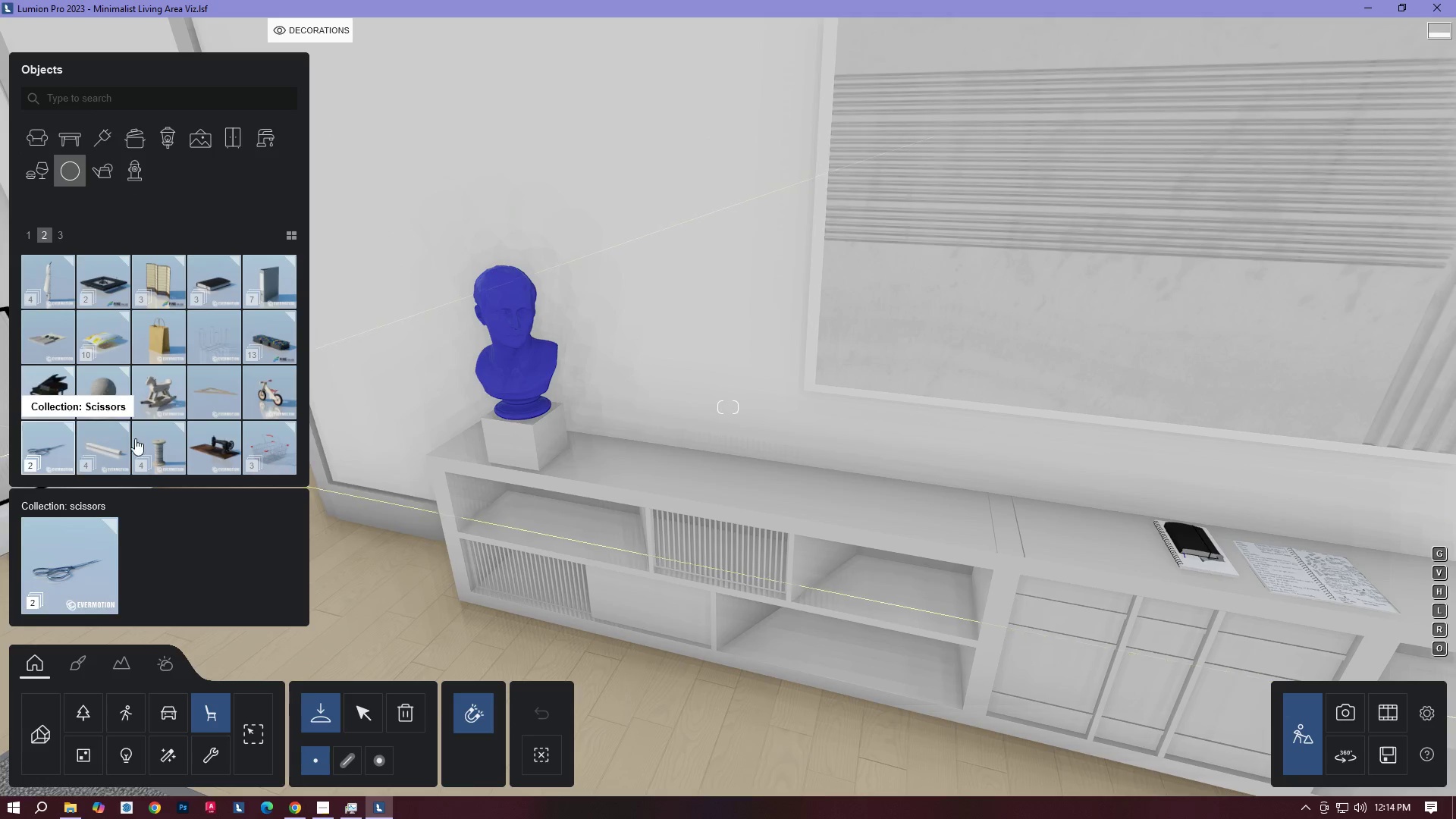 
mouse_move([81, 258])
 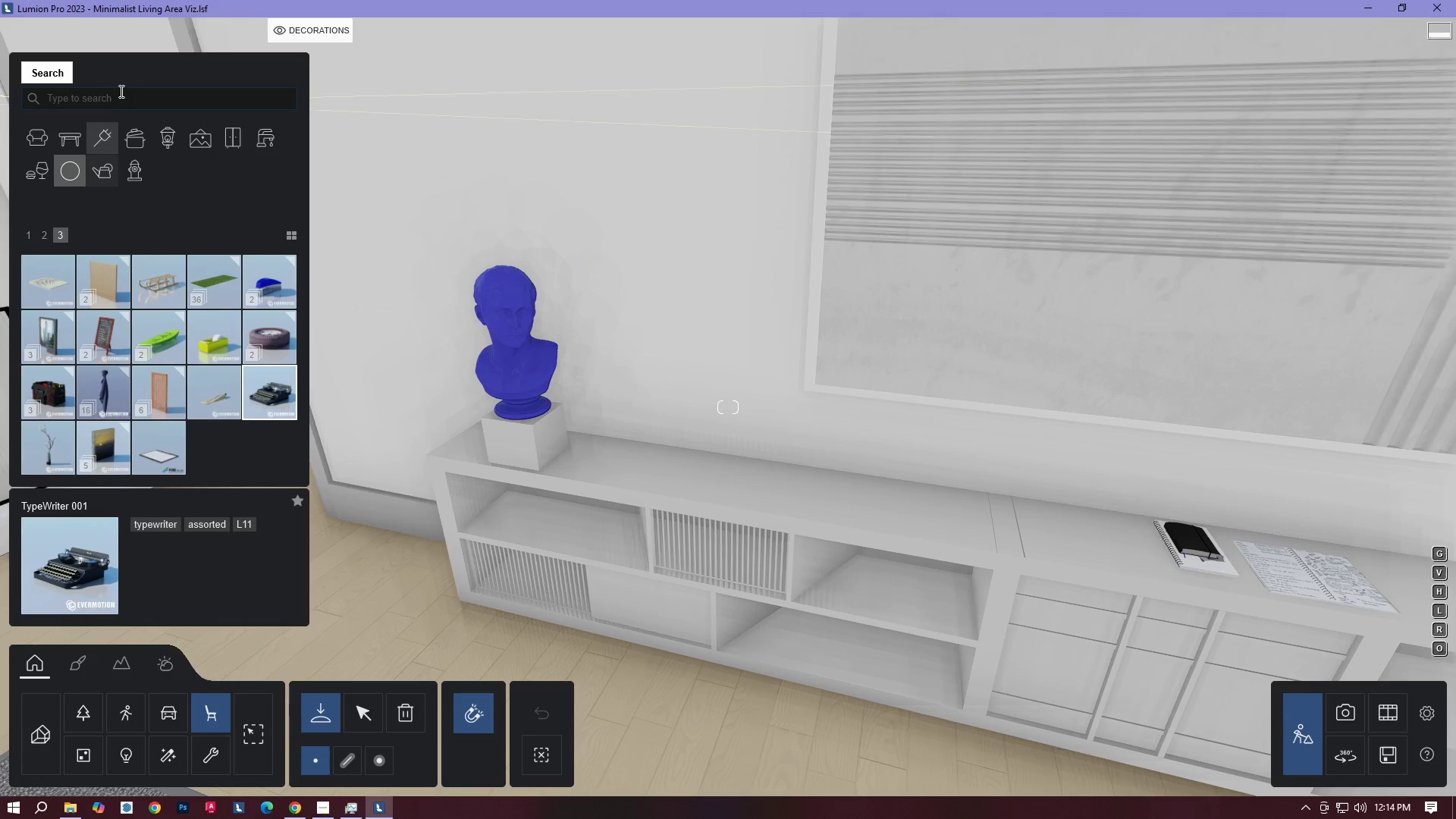 
left_click([120, 90])
 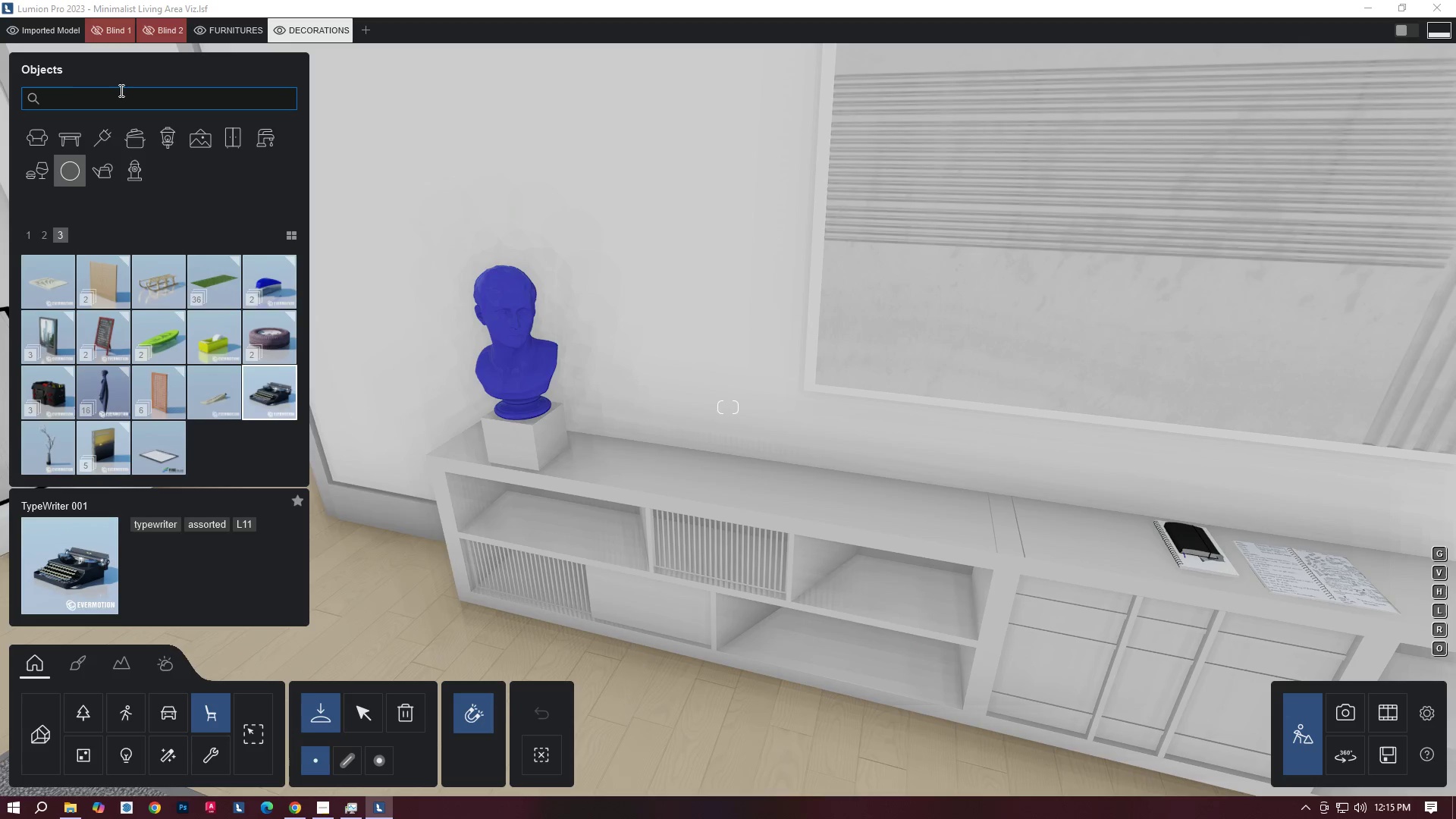 
type(BOOK)
 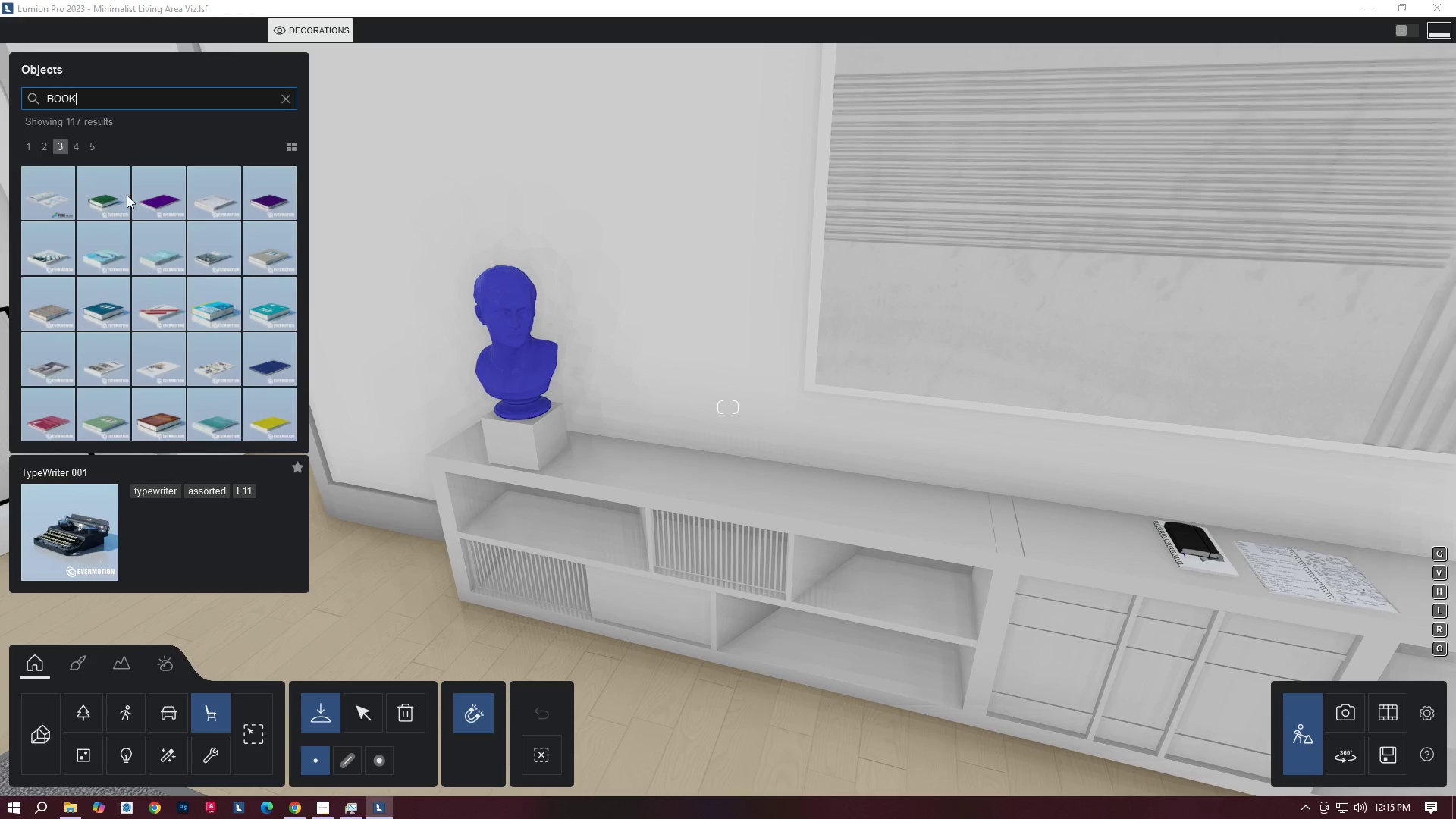 
left_click([77, 146])
 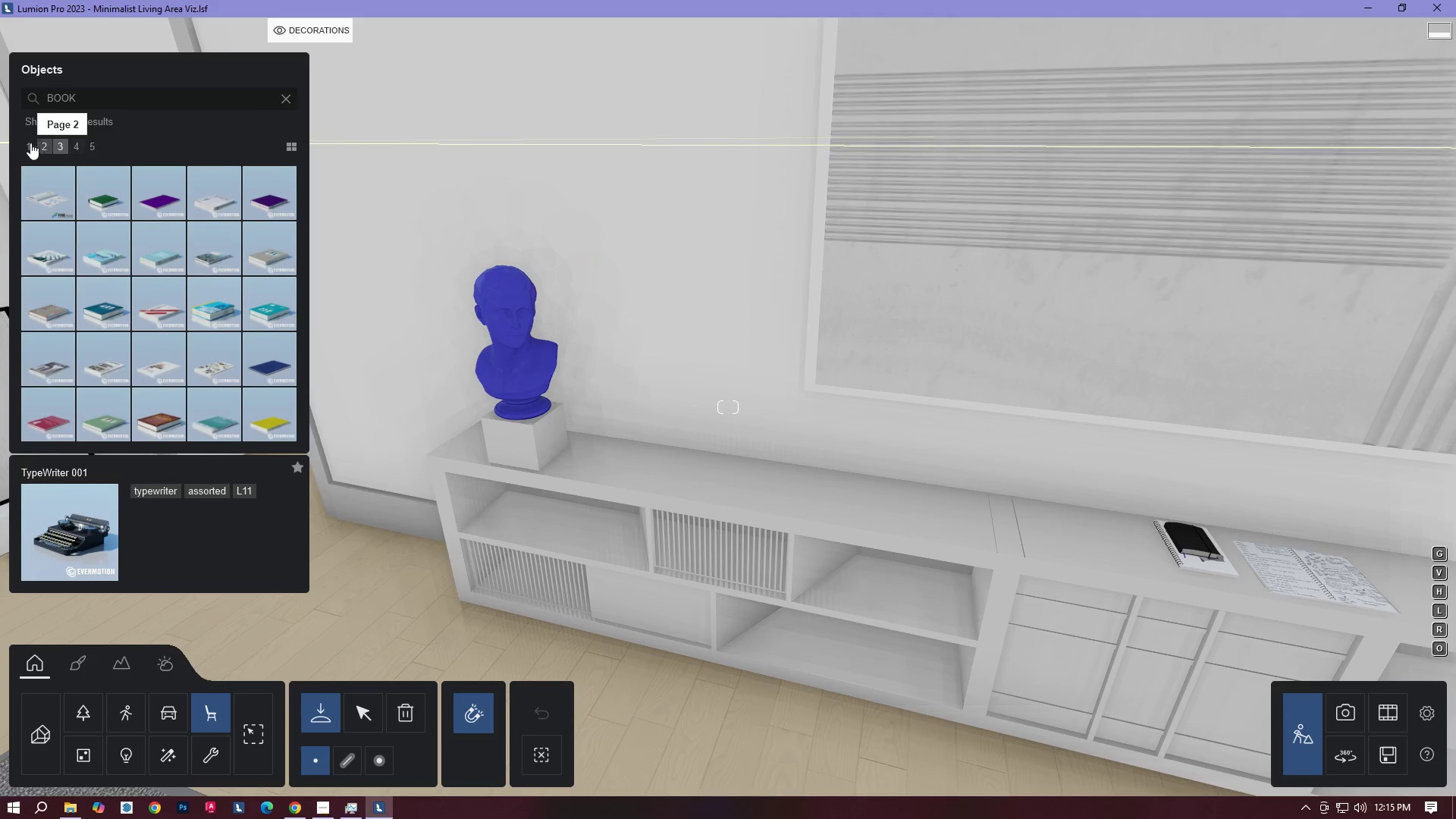 
left_click([29, 143])
 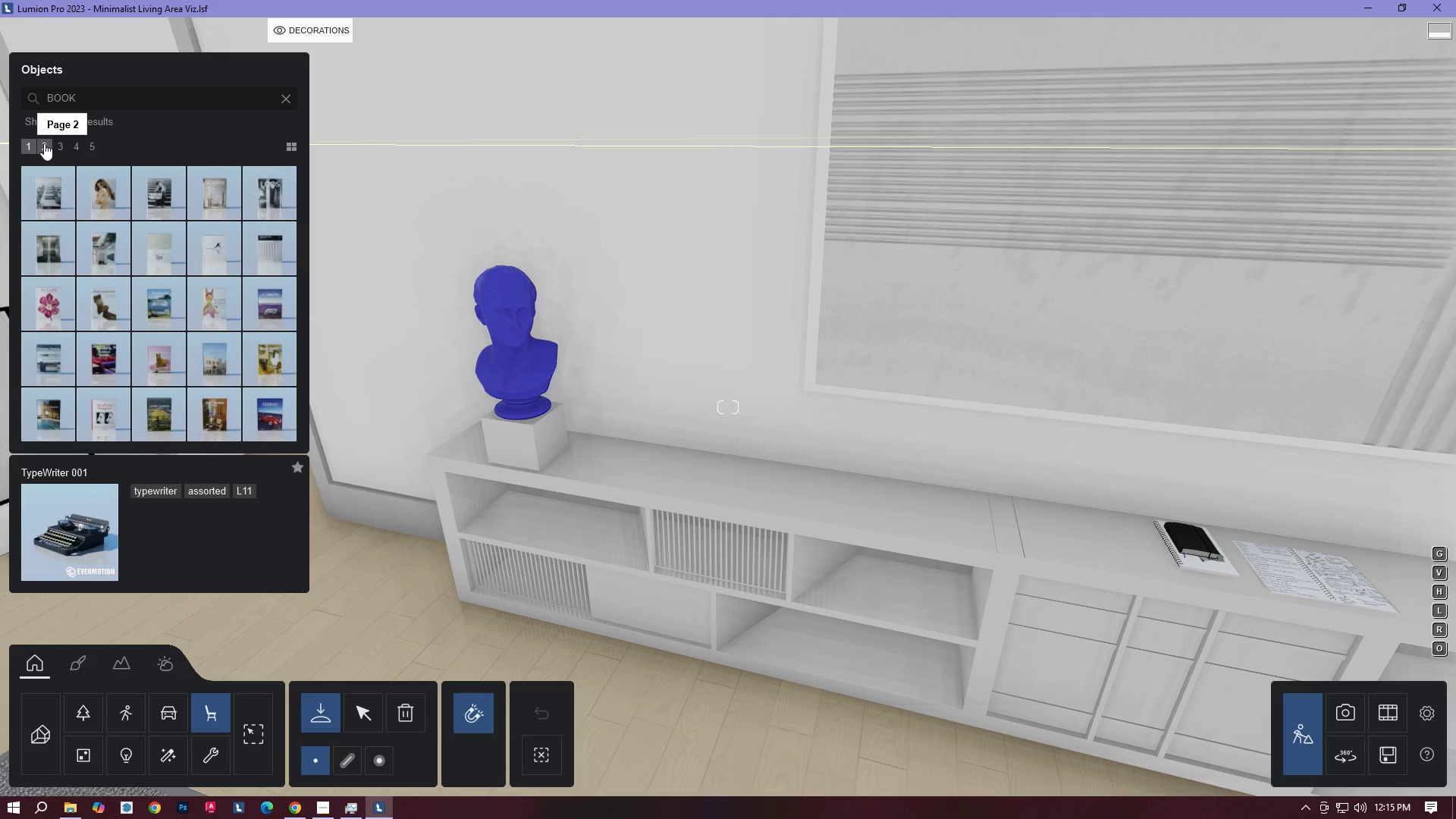 
left_click([44, 143])
 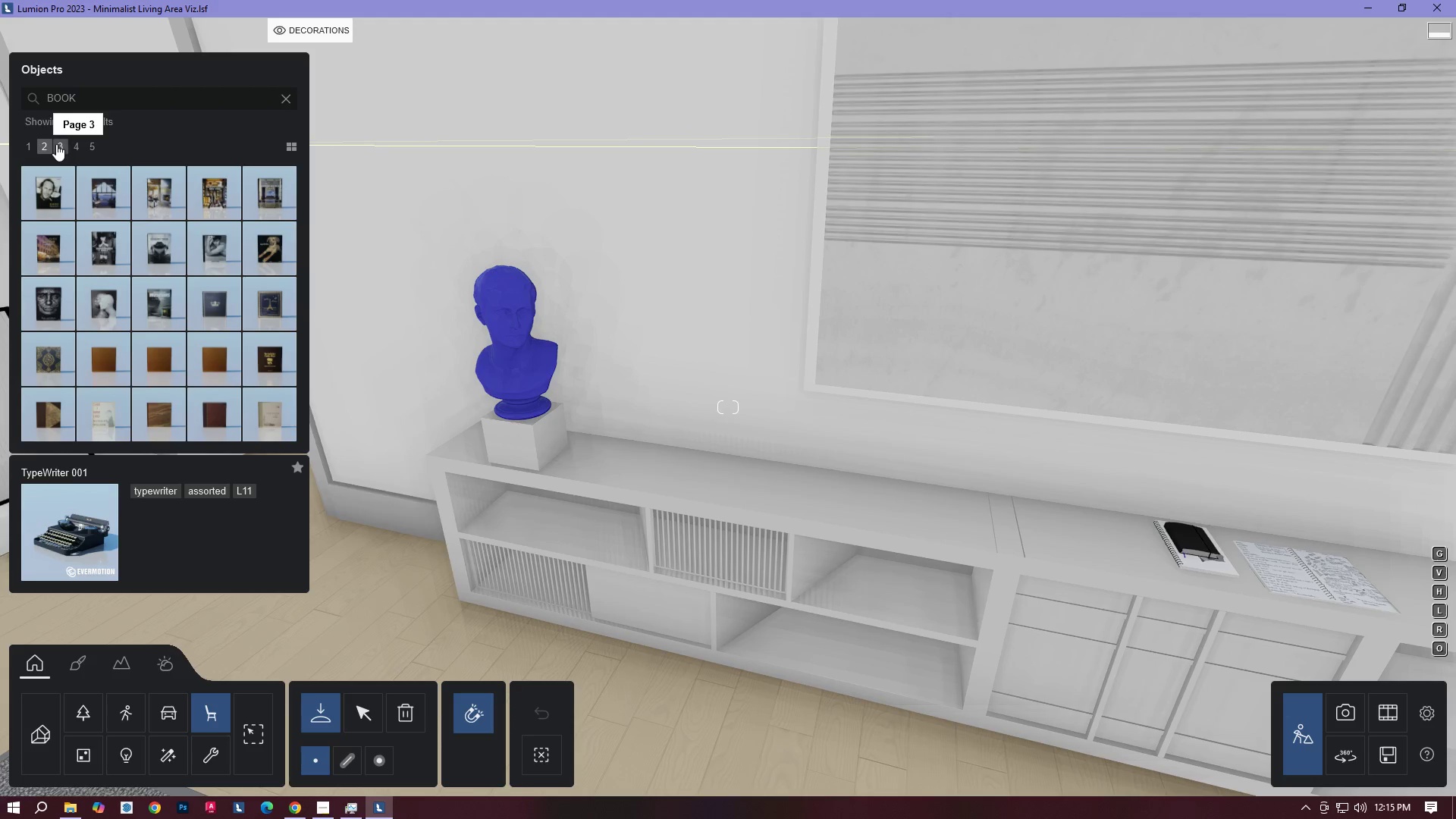 
left_click([56, 144])
 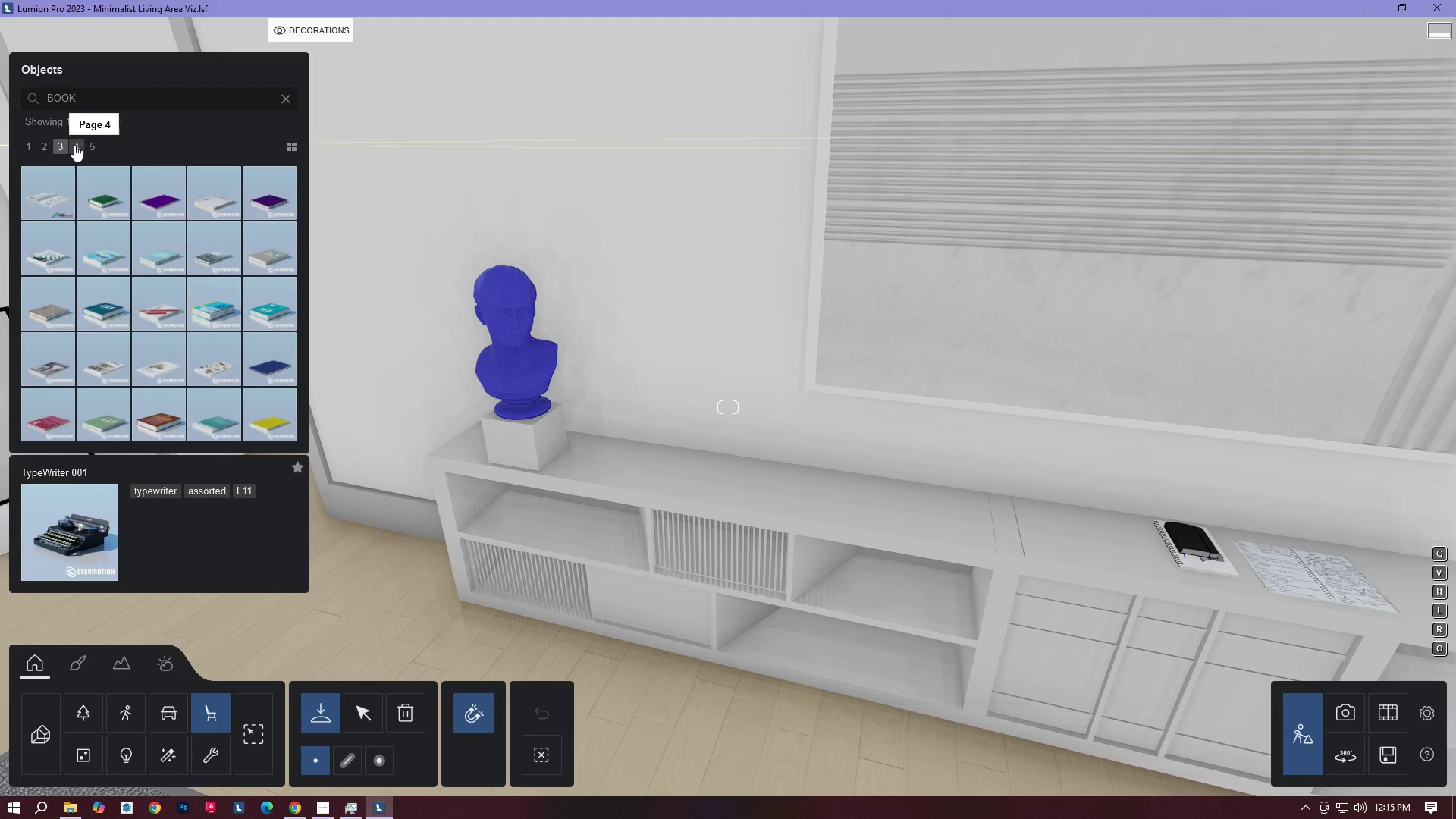 
left_click([74, 145])
 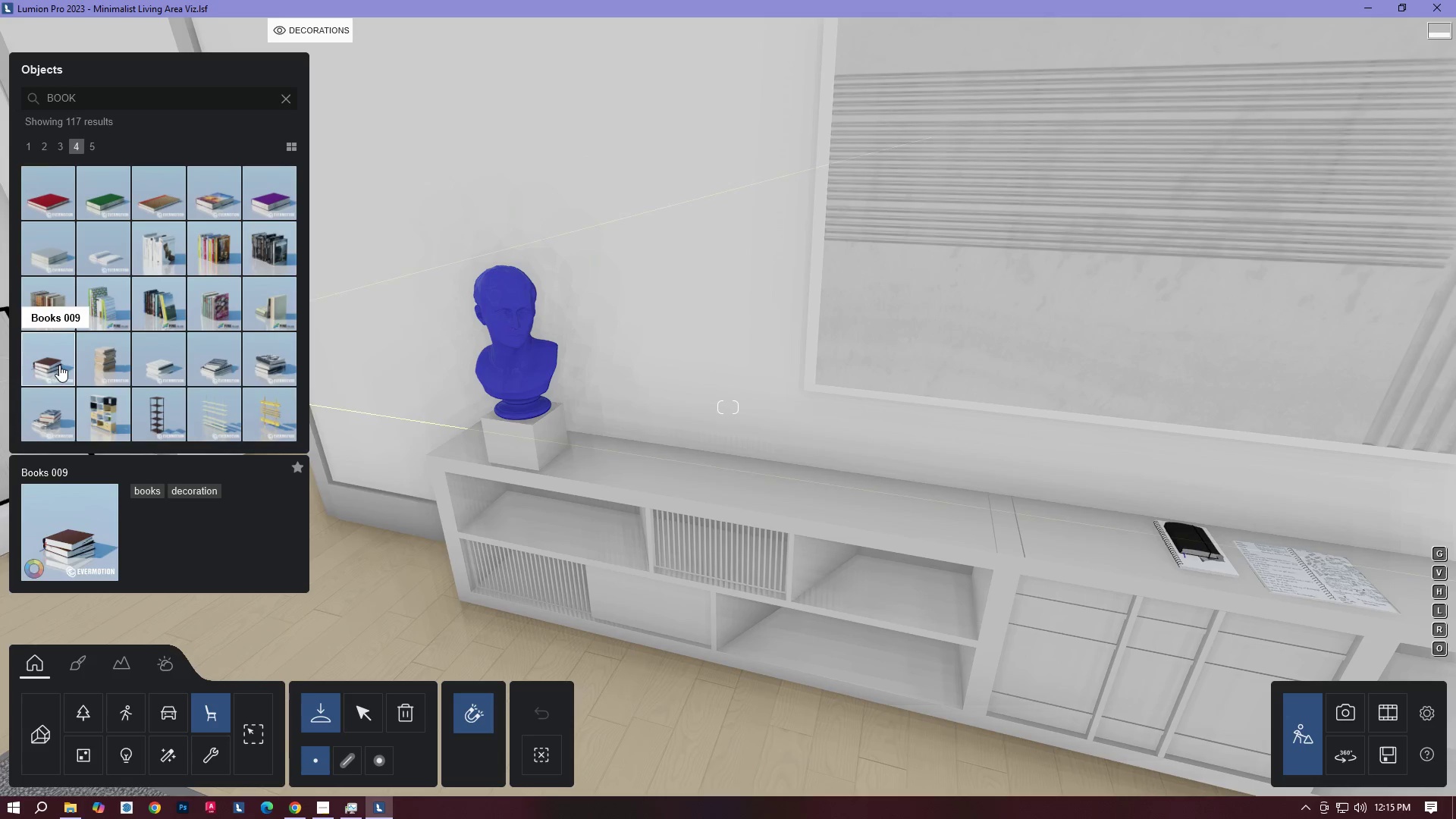 
mouse_move([240, 253])
 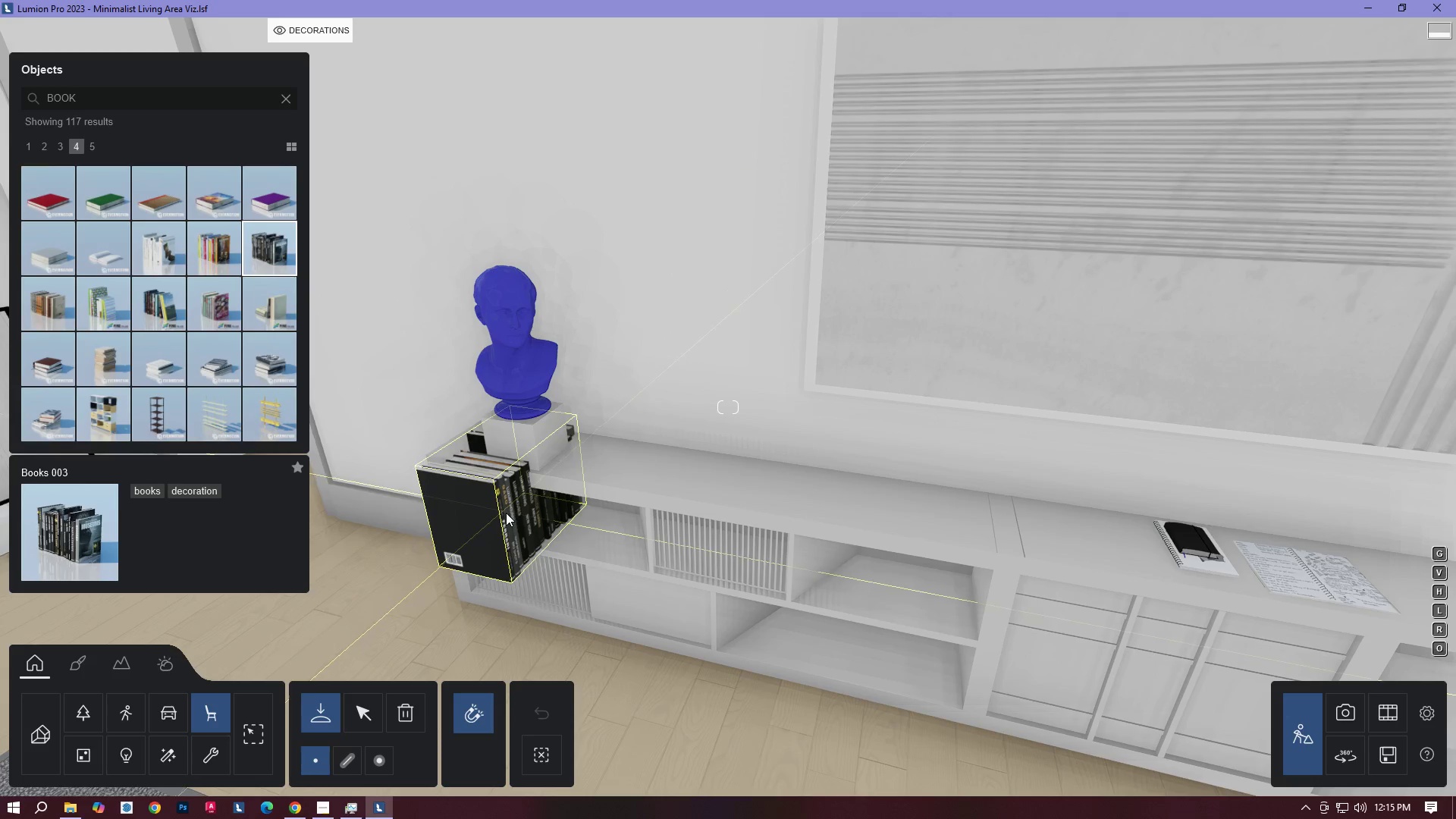 
type(AW)
 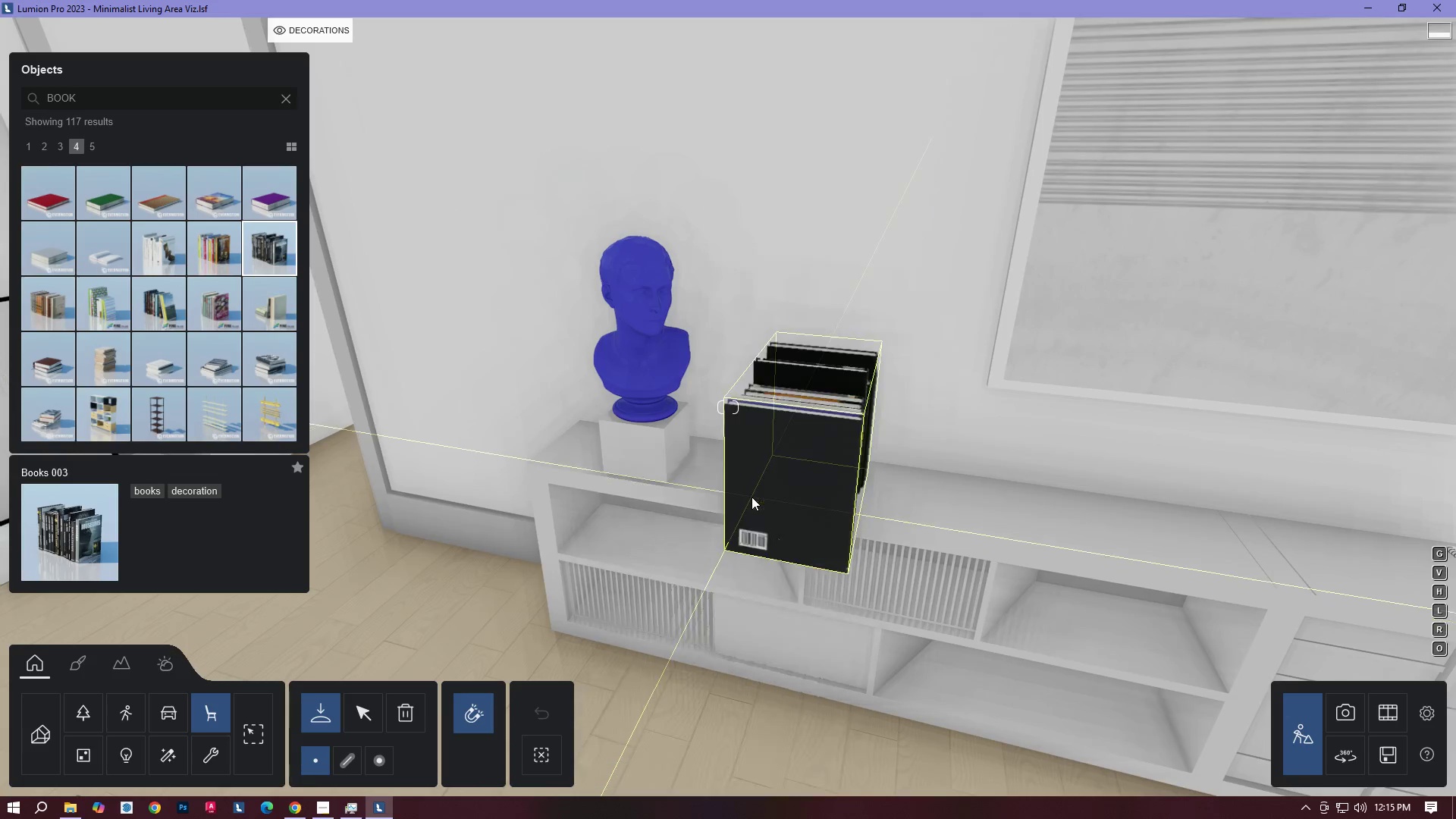 
left_click([752, 496])
 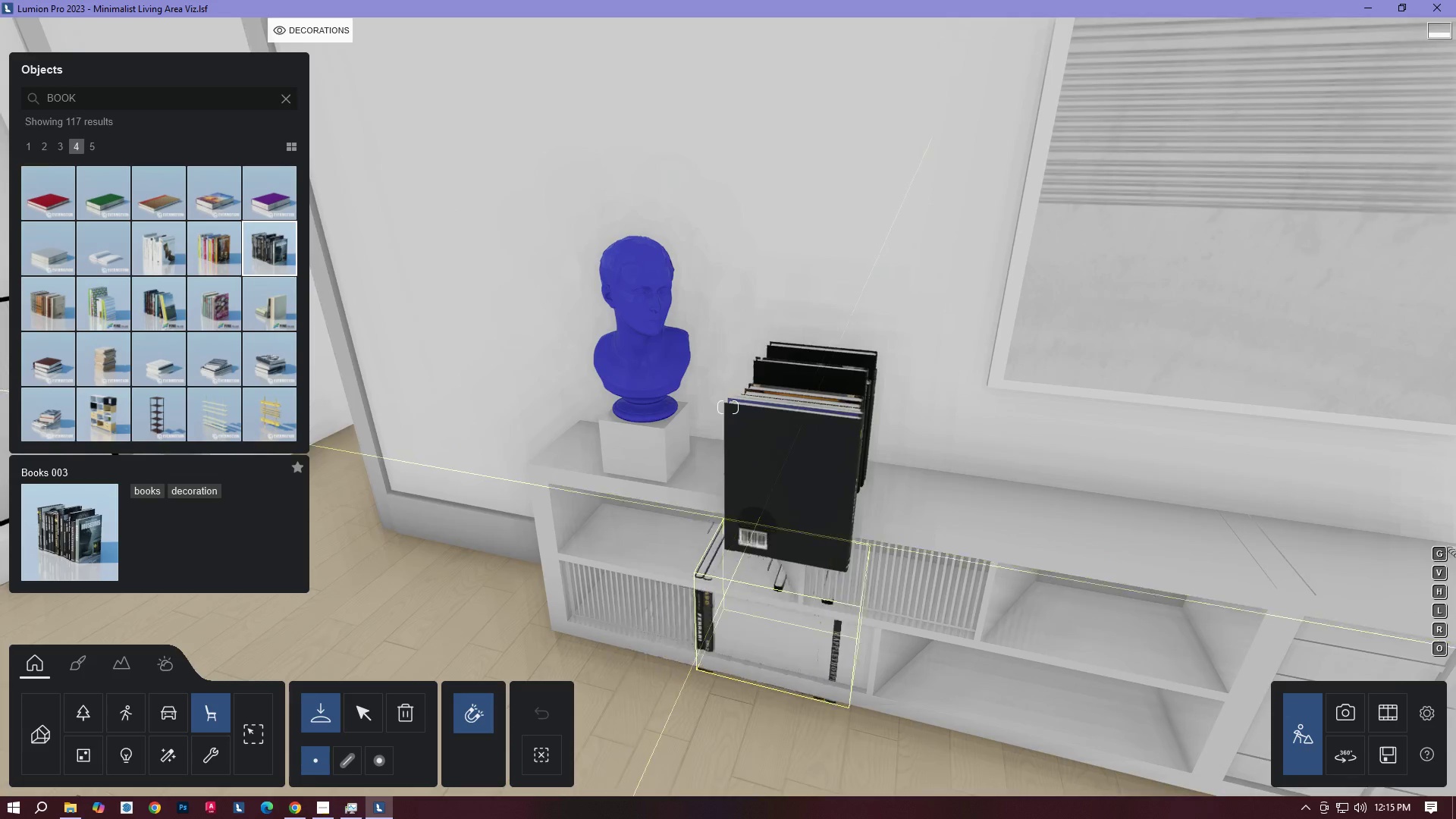 
key(A)
 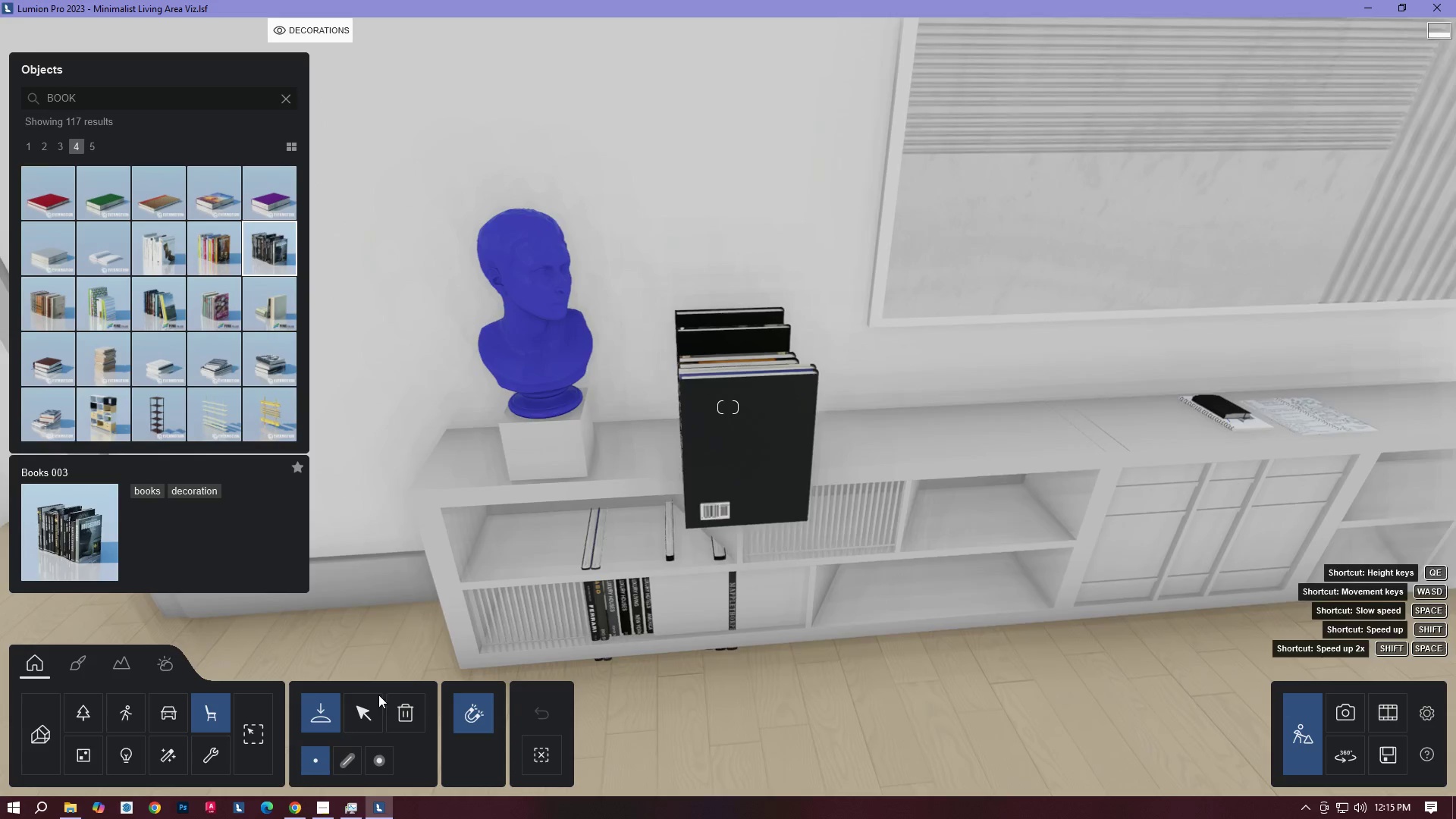 
left_click([374, 714])
 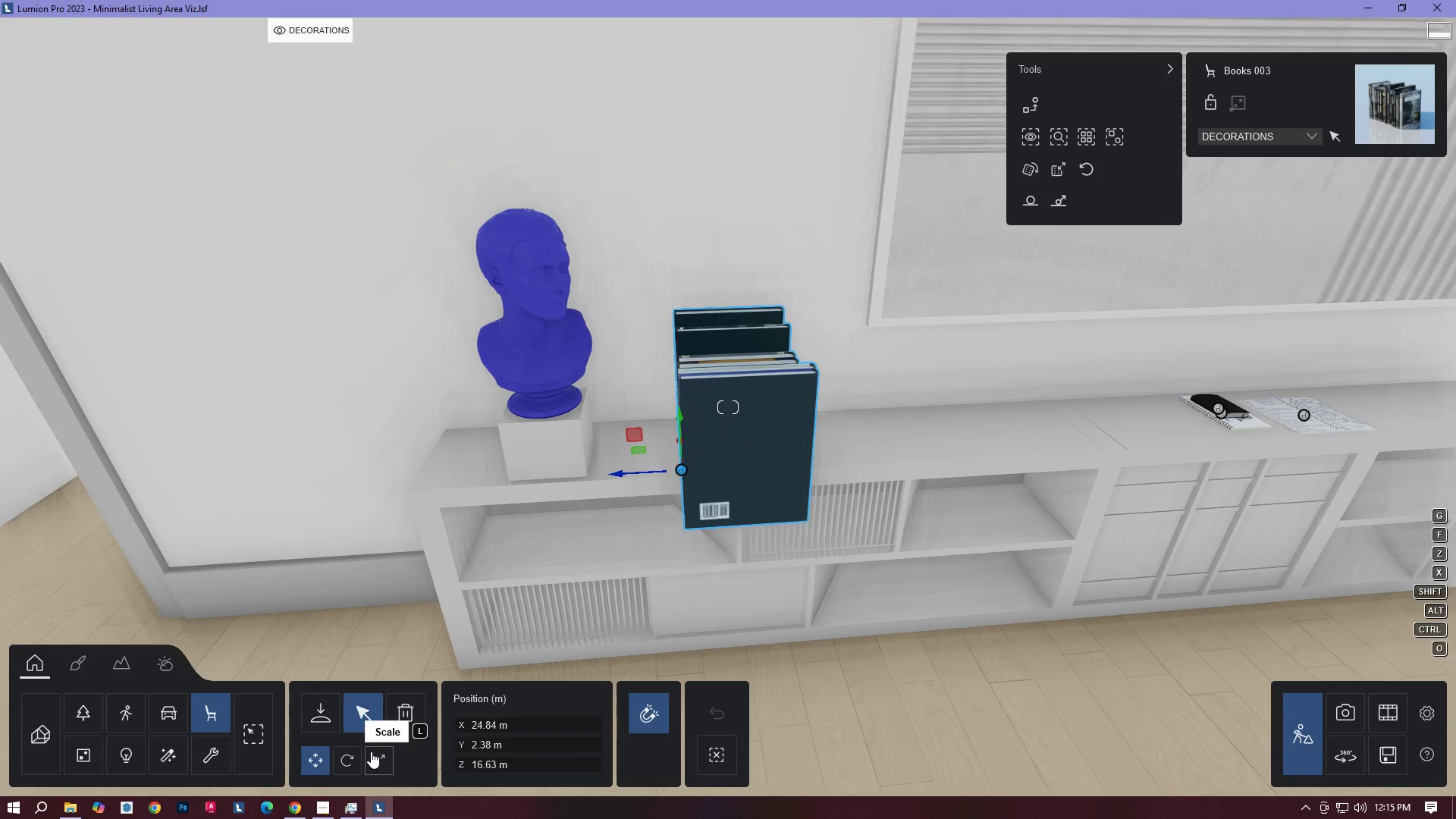 
left_click([356, 756])
 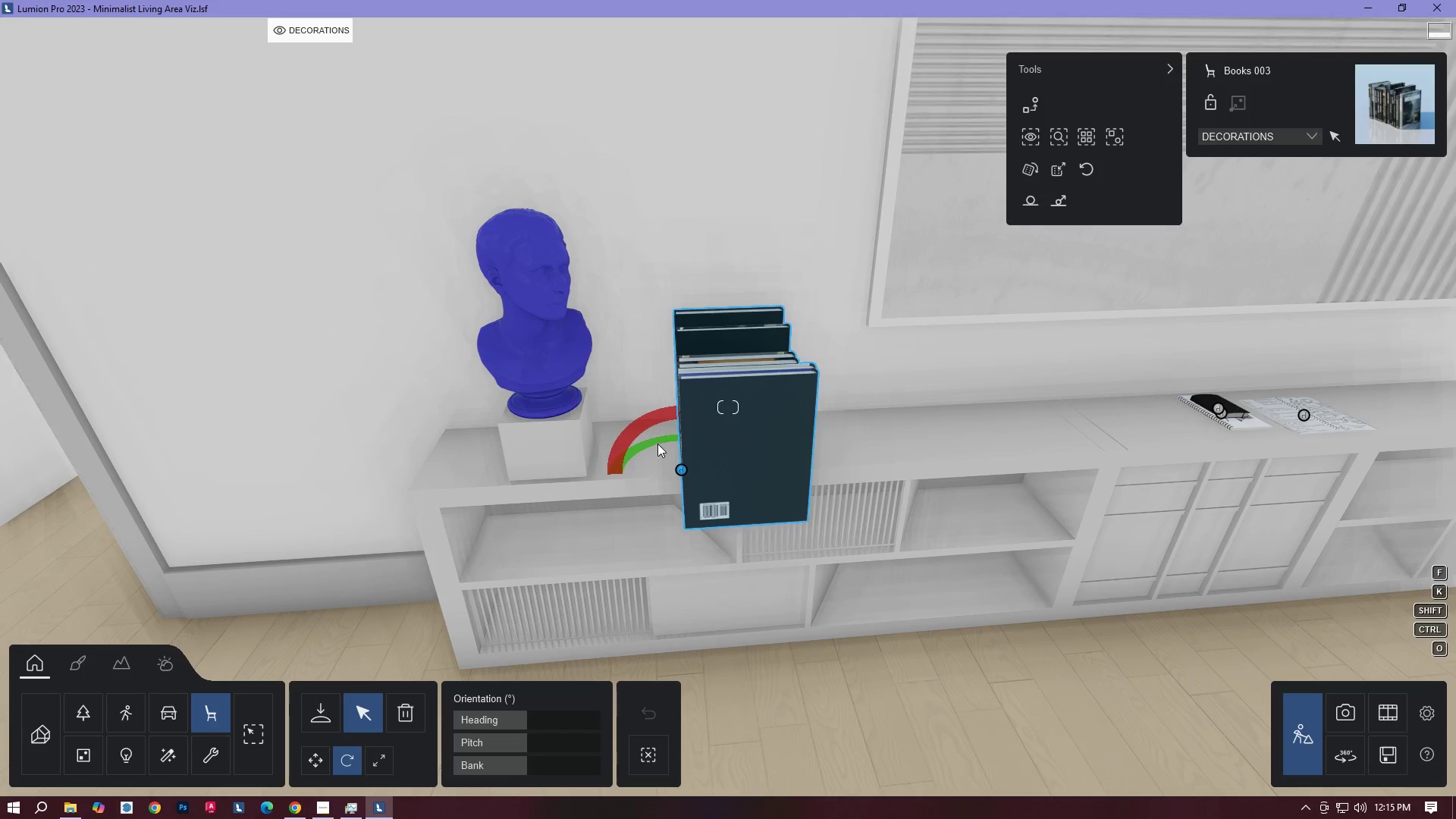 
left_click_drag(start_coordinate=[654, 441], to_coordinate=[739, 452])
 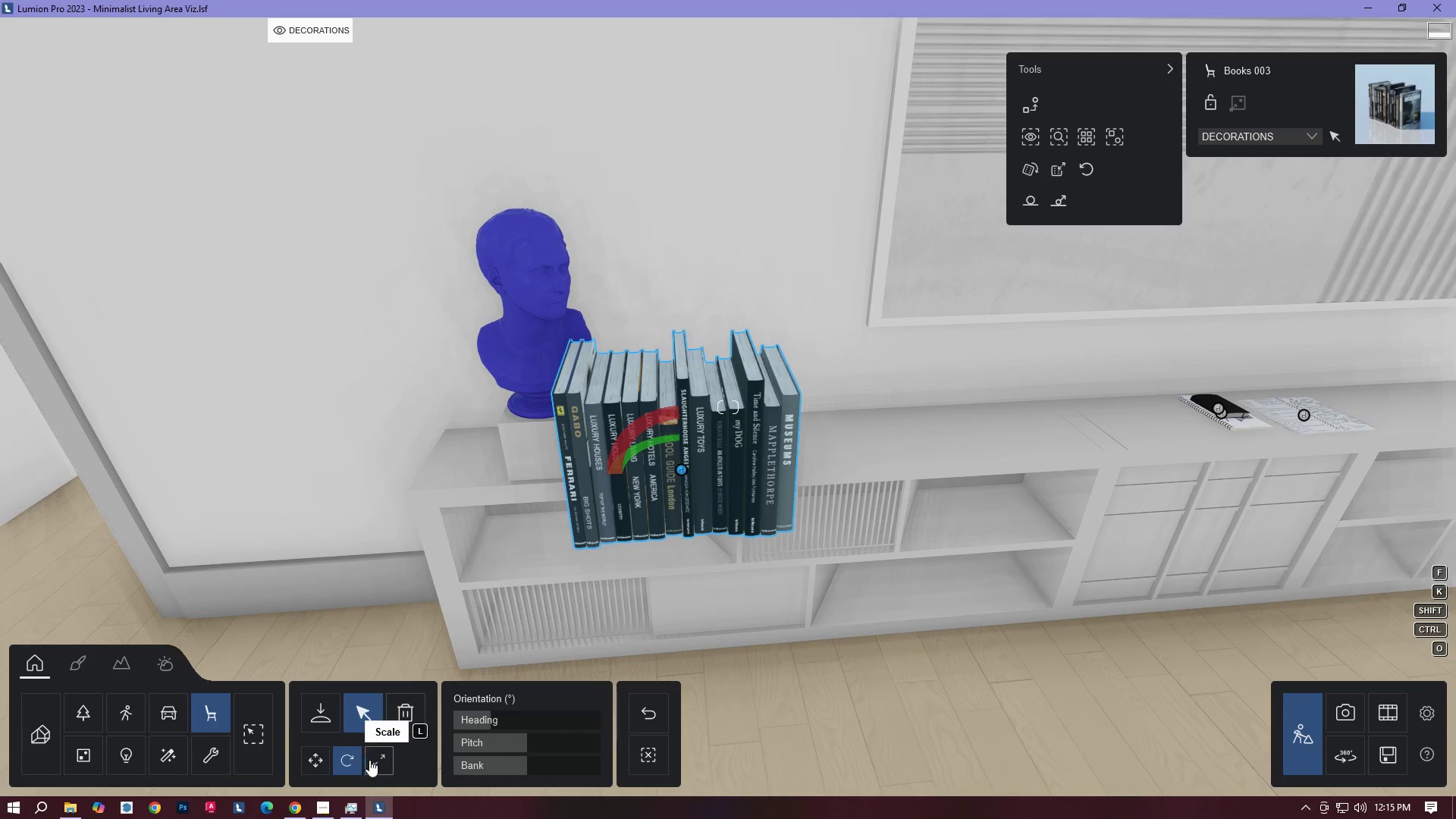 
left_click([375, 761])
 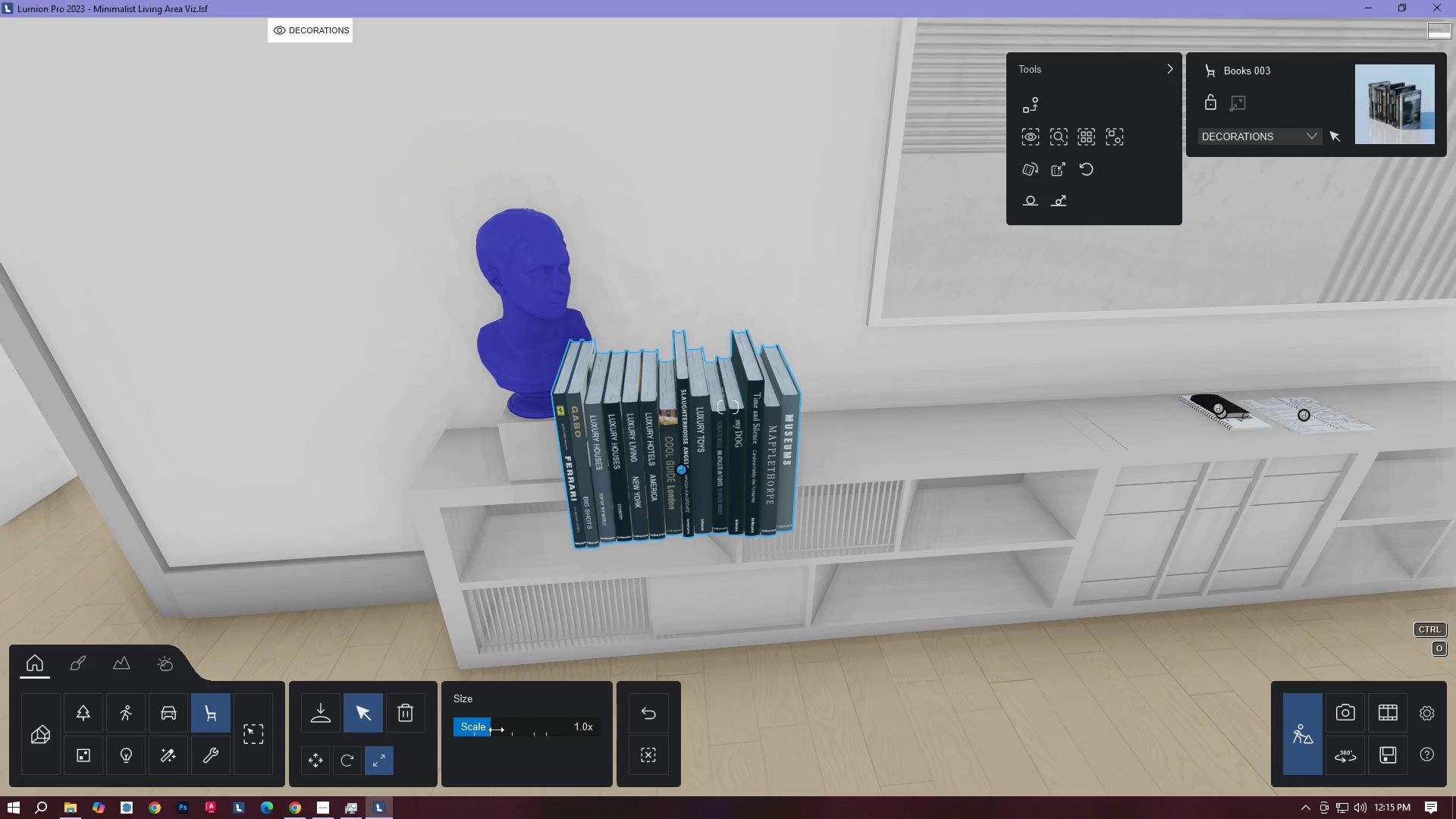 
left_click_drag(start_coordinate=[490, 732], to_coordinate=[469, 735])
 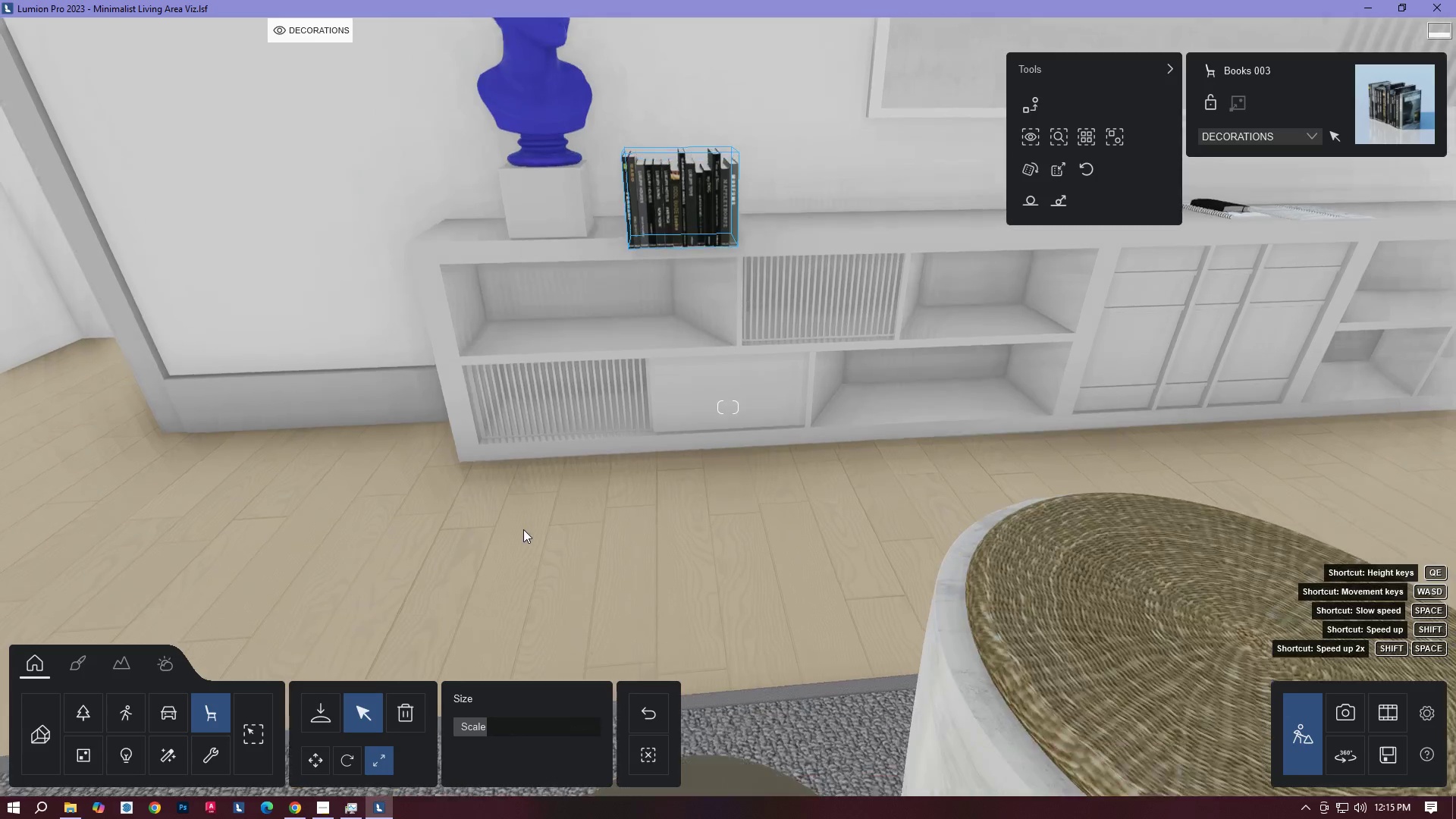 
hold_key(key=ShiftLeft, duration=1.52)
 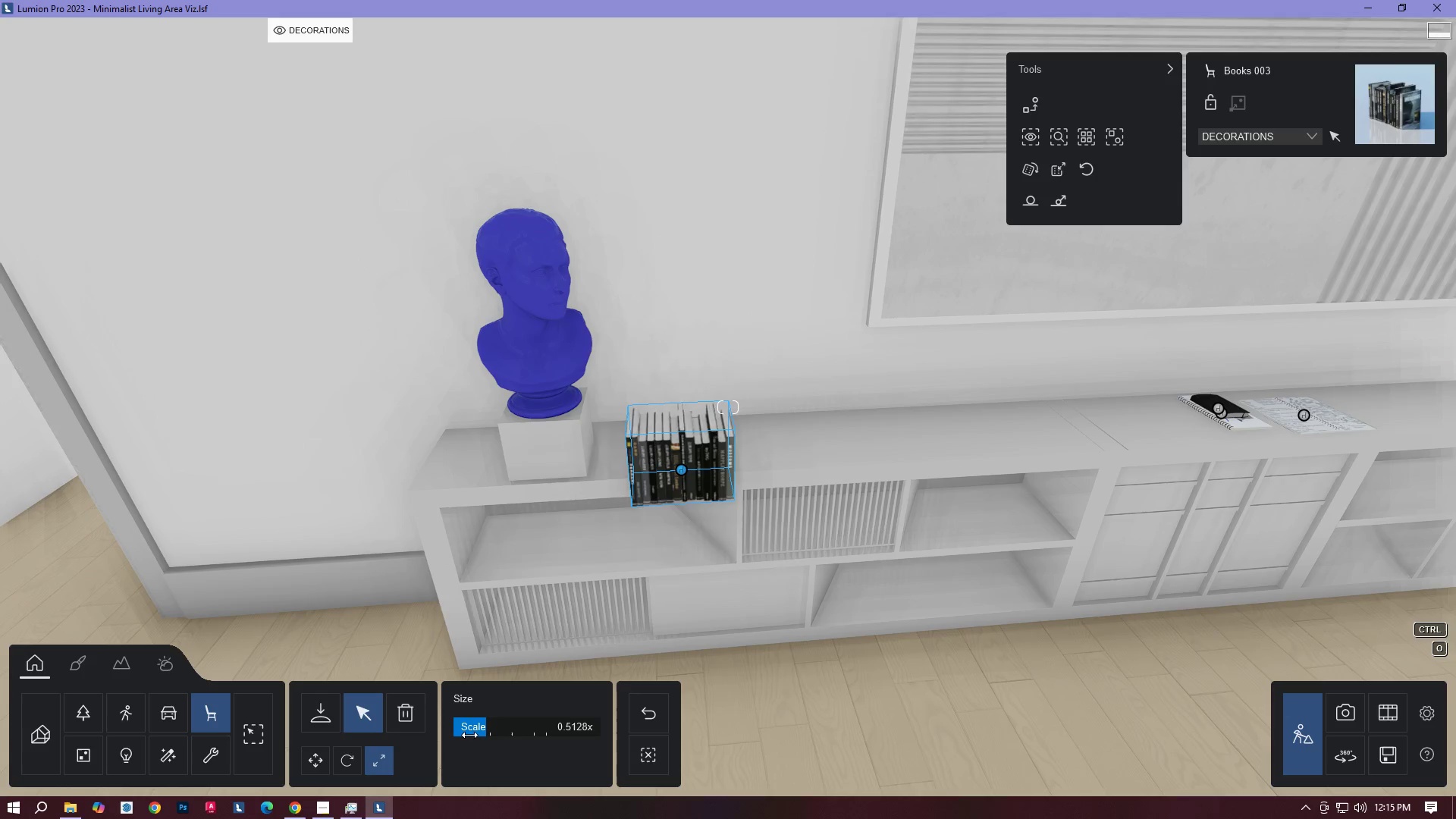 
type(EWQ)
 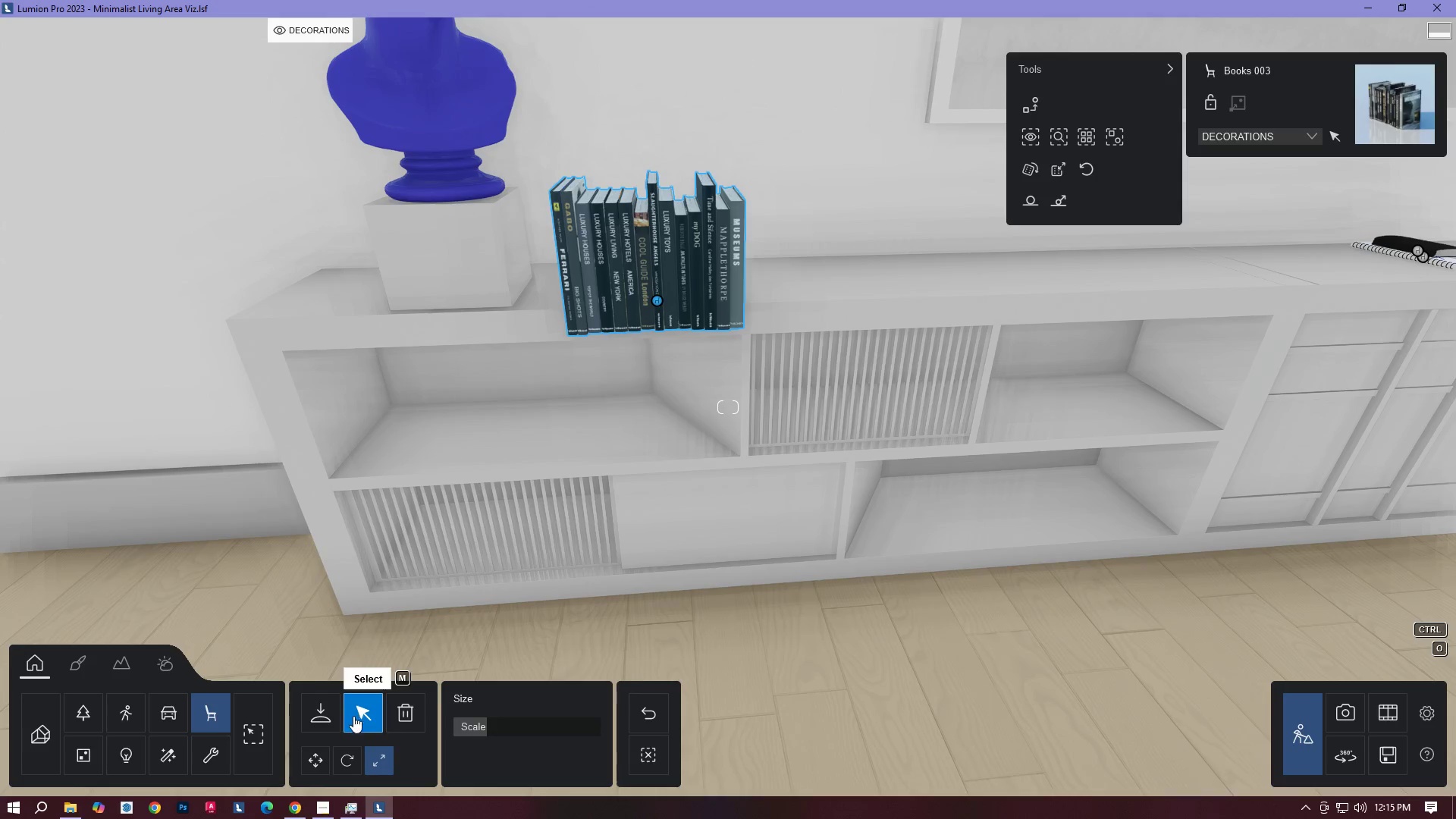 
left_click([315, 758])
 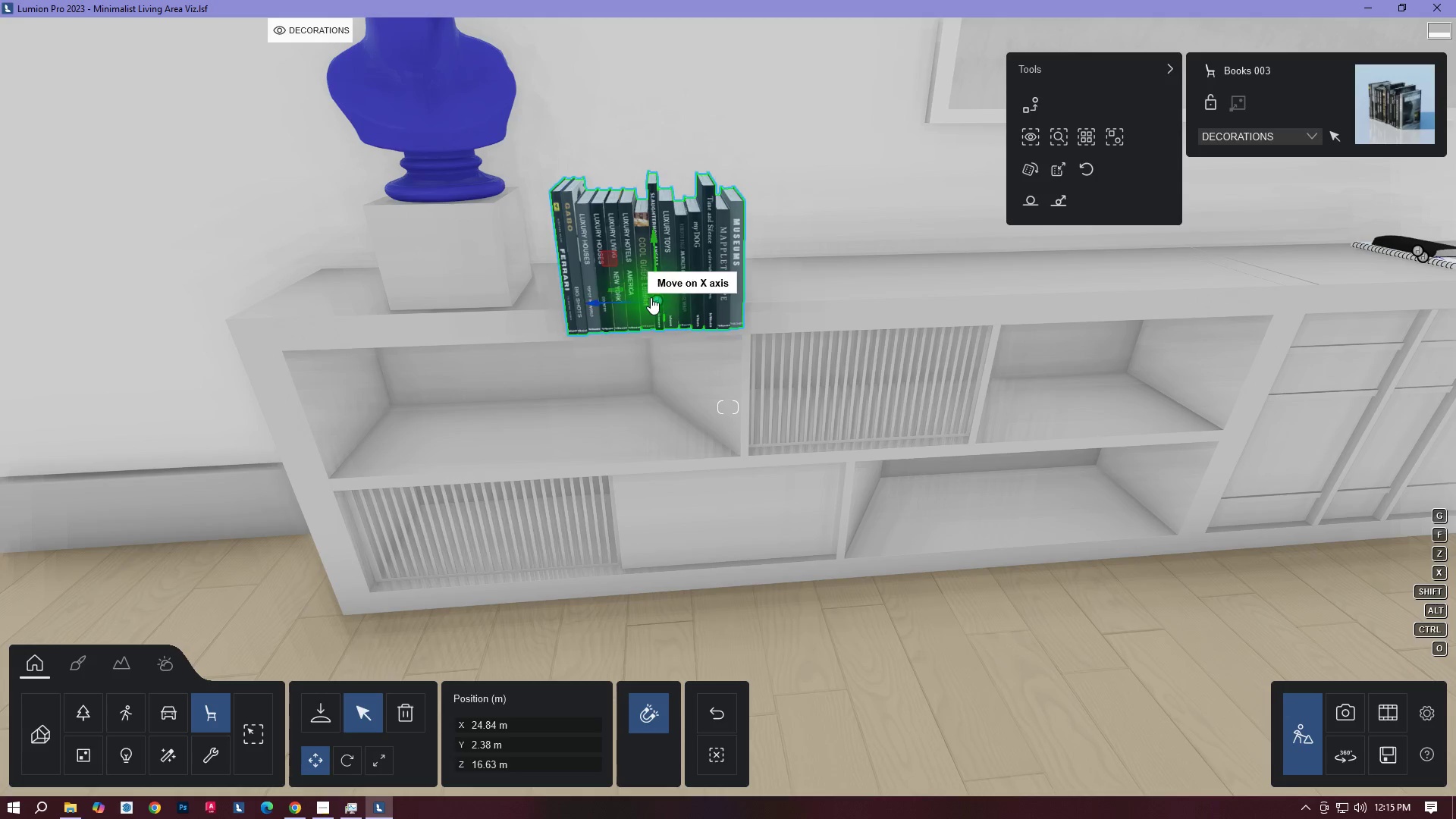 
left_click_drag(start_coordinate=[657, 299], to_coordinate=[372, 431])
 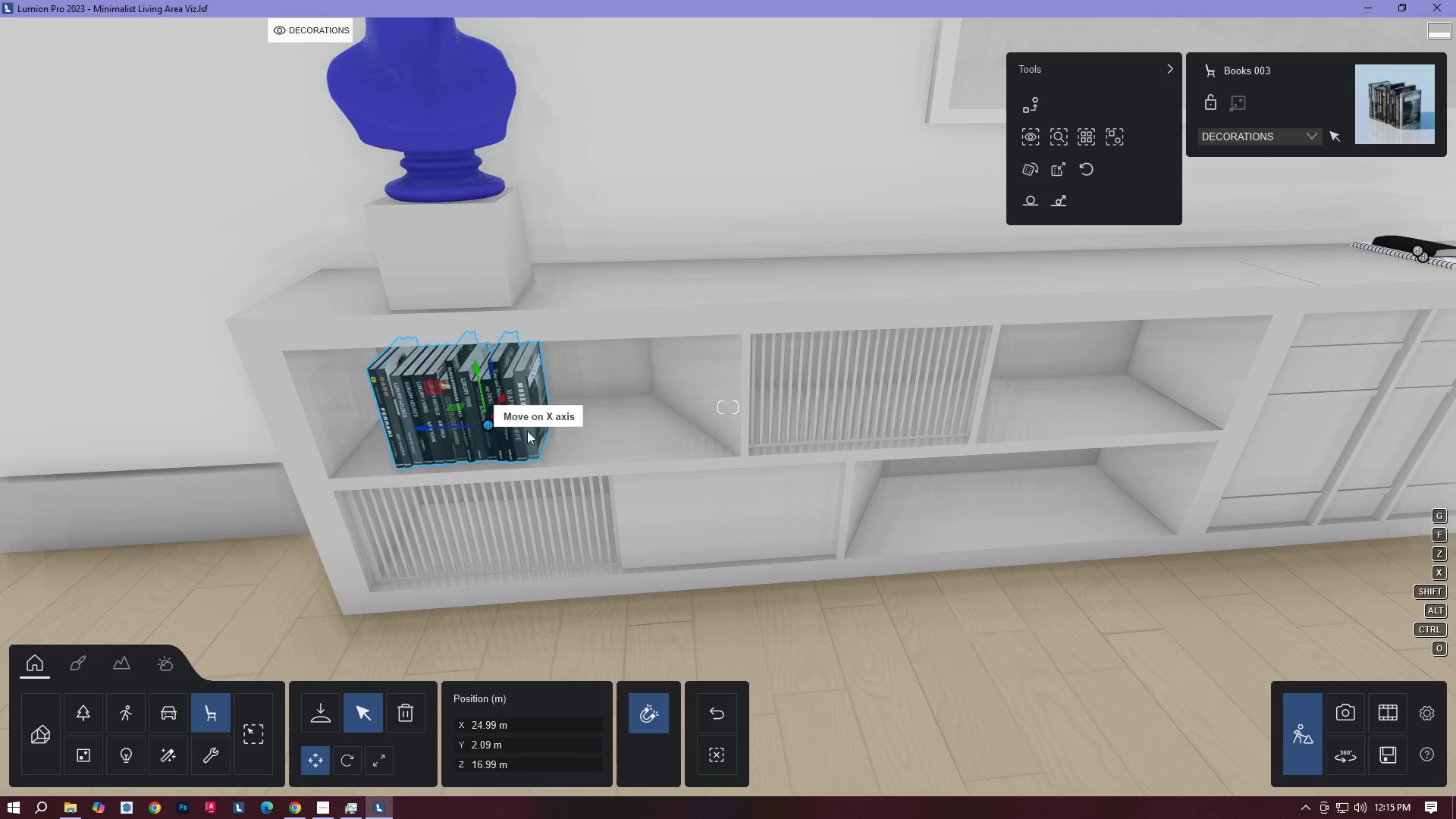 
type(AD)
 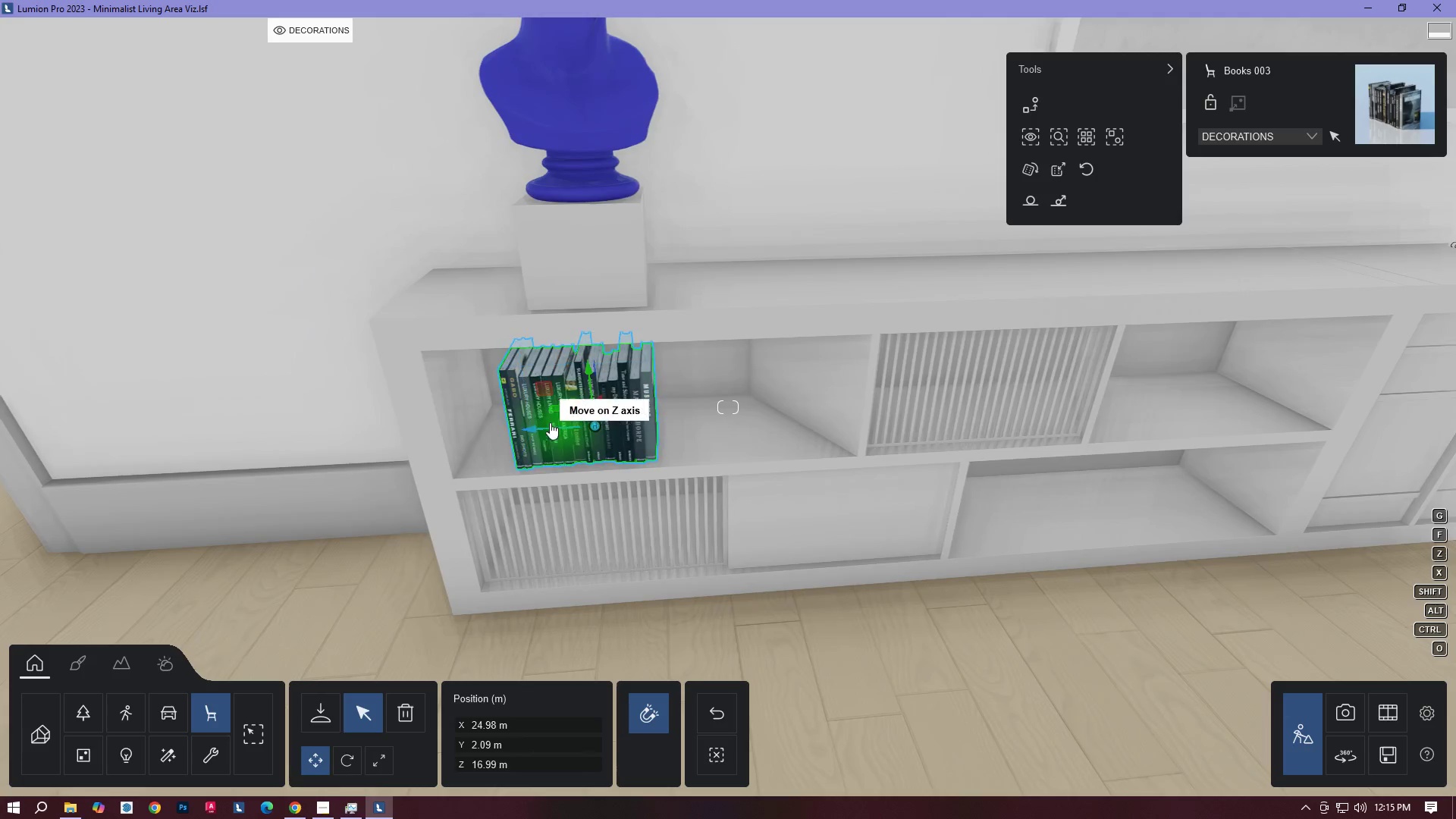 
left_click_drag(start_coordinate=[759, 425], to_coordinate=[714, 428])
 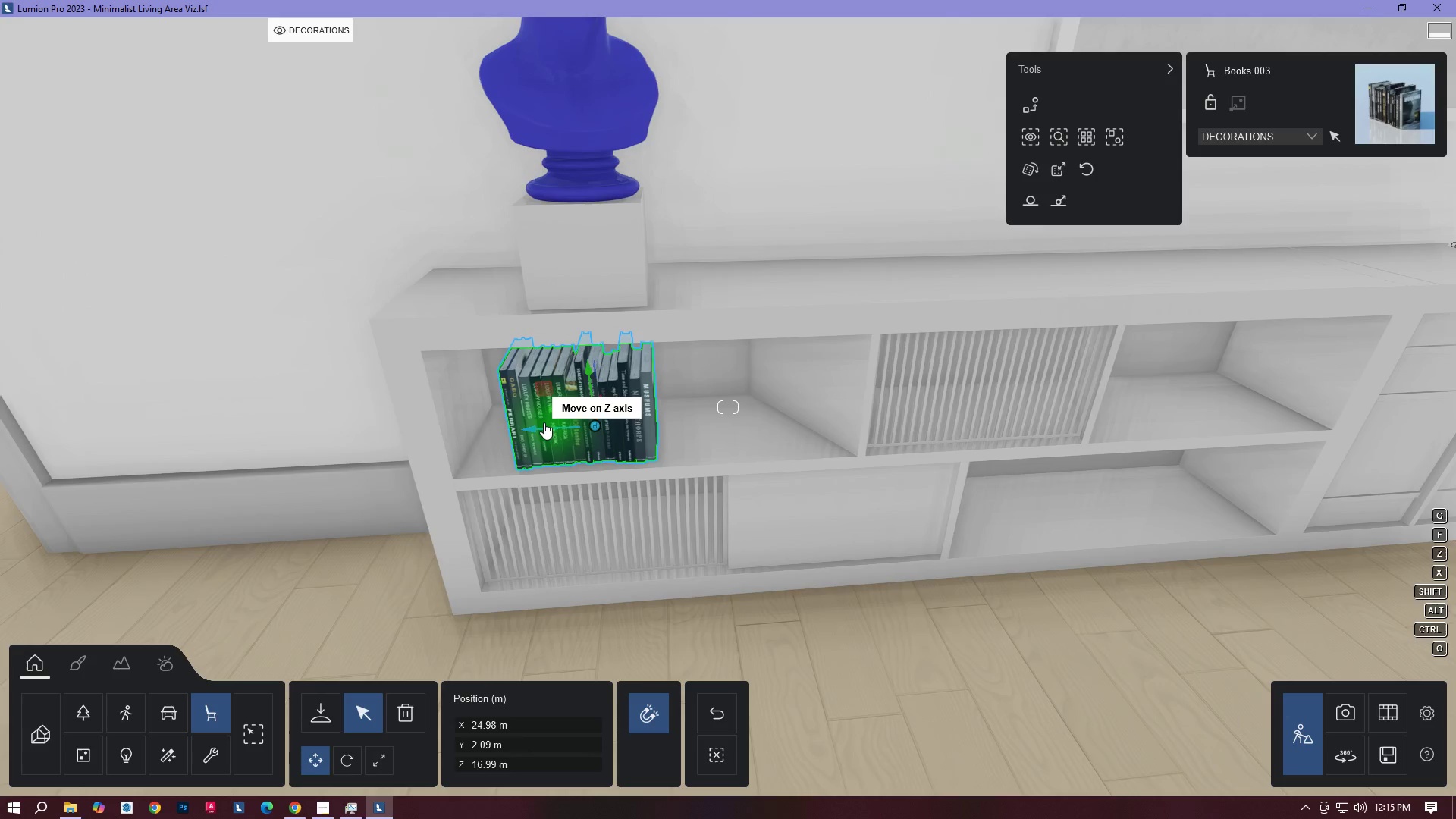 
left_click_drag(start_coordinate=[544, 423], to_coordinate=[497, 435])
 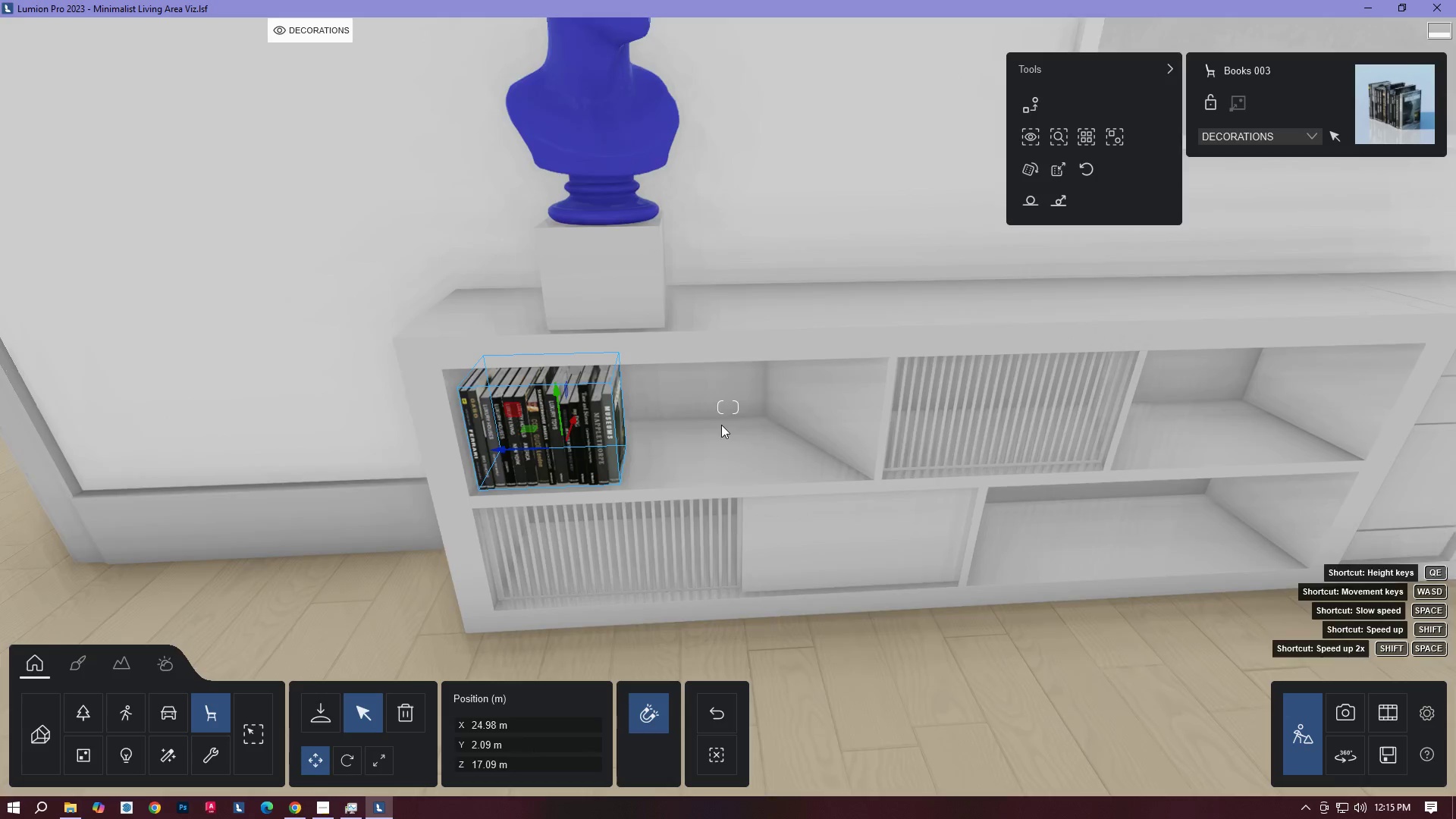 
type(DED)
 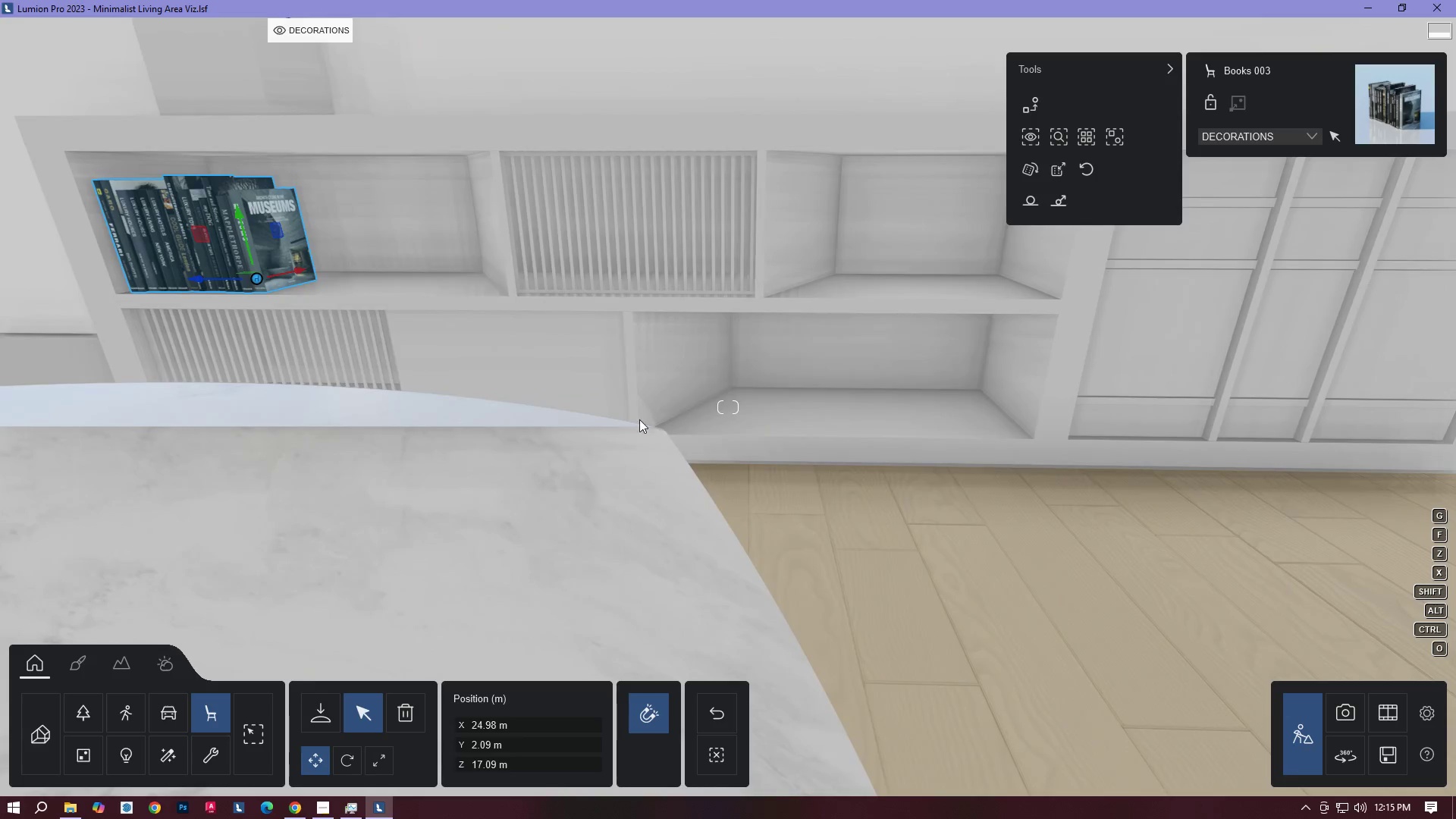 
type(WQQS)
 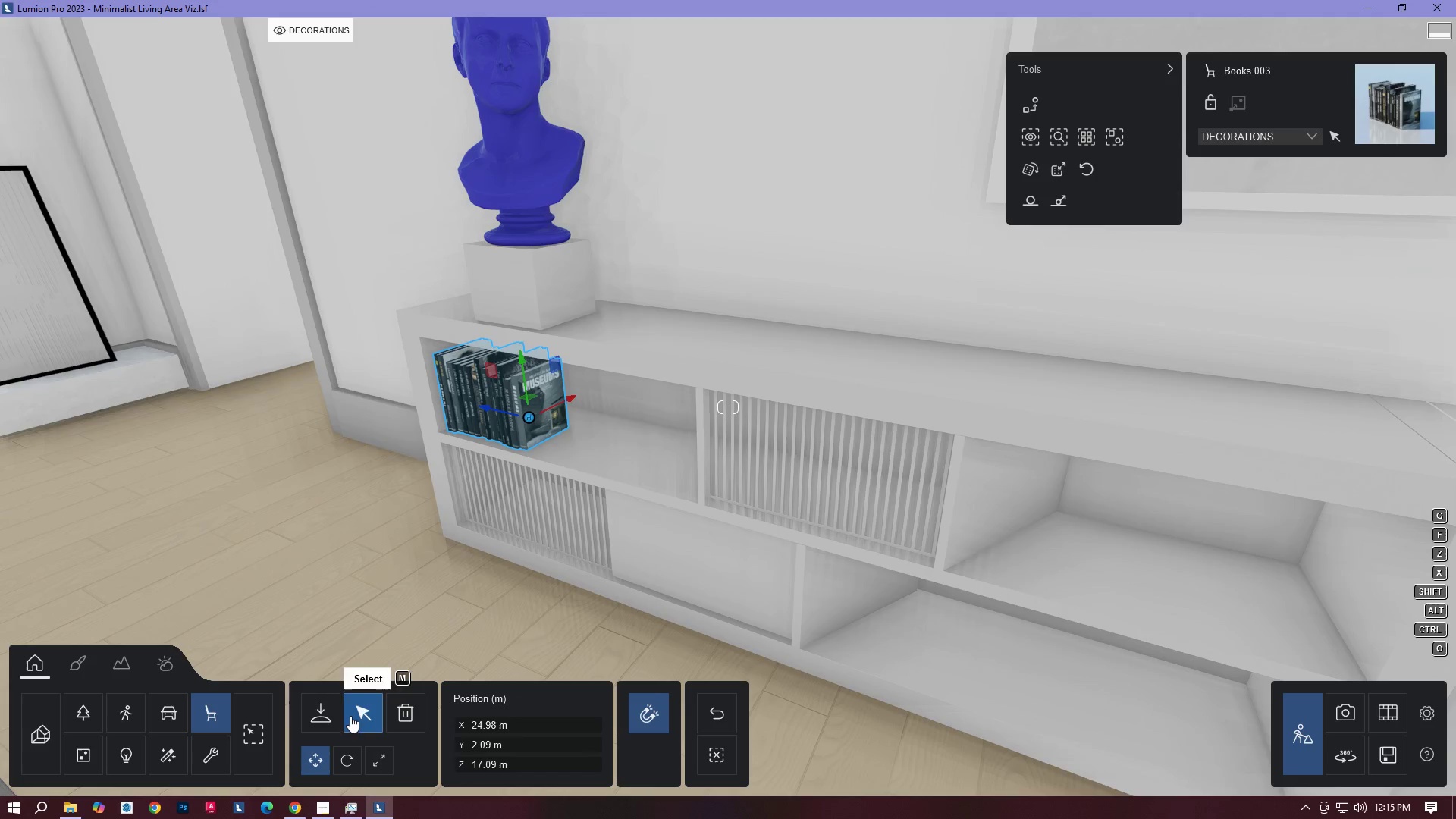 
left_click([328, 699])
 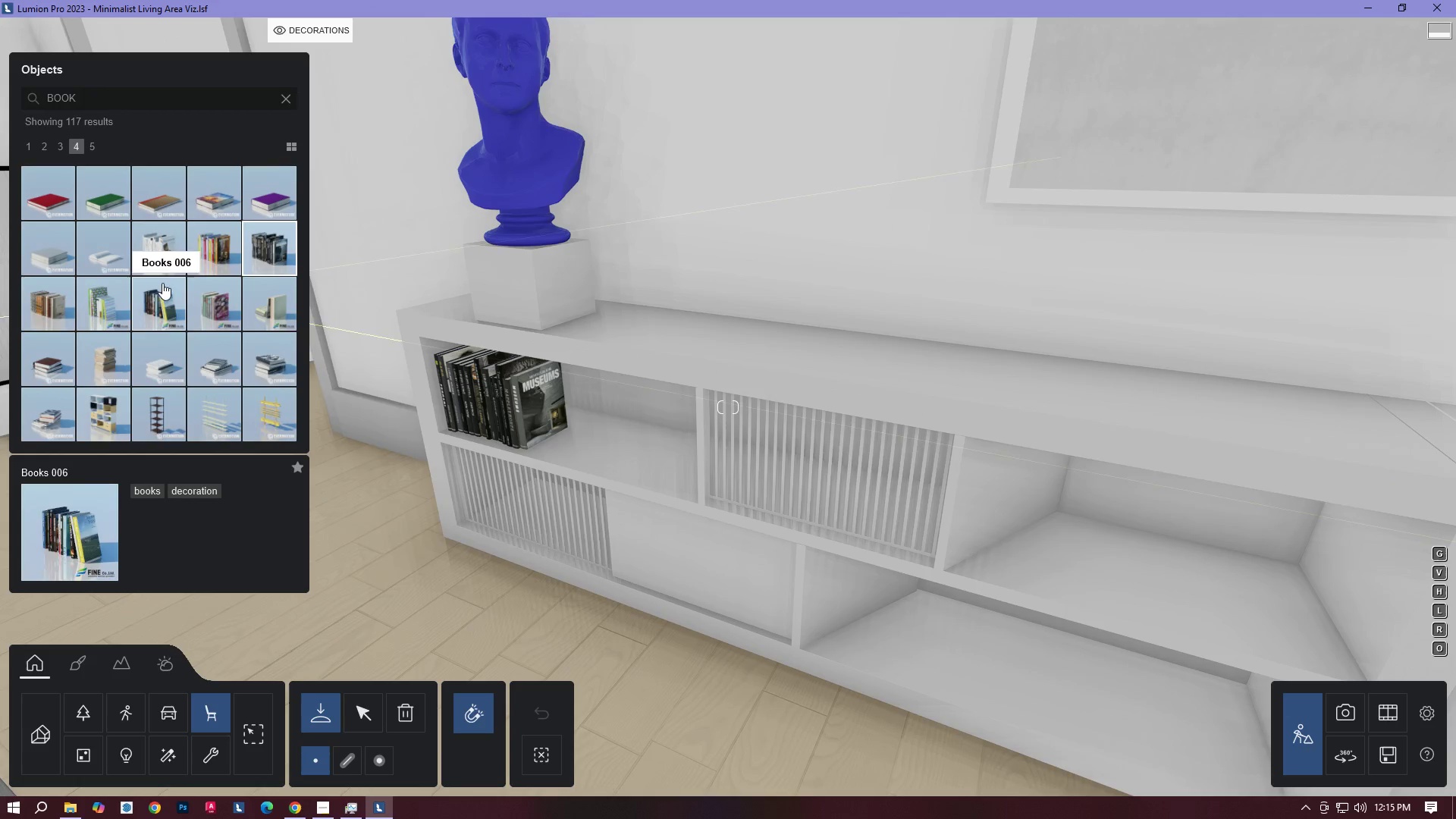 
left_click([155, 258])
 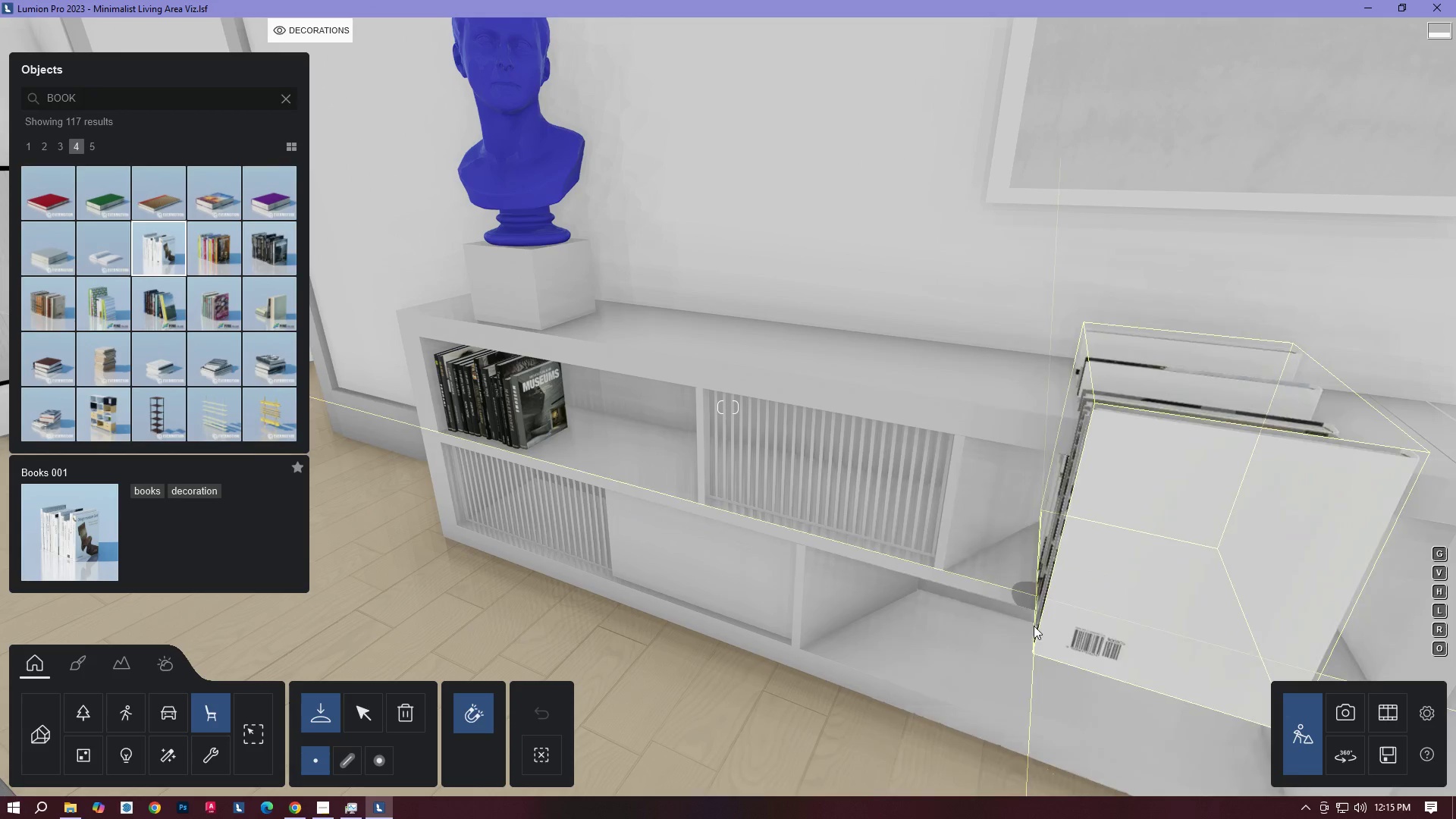 
left_click([981, 668])
 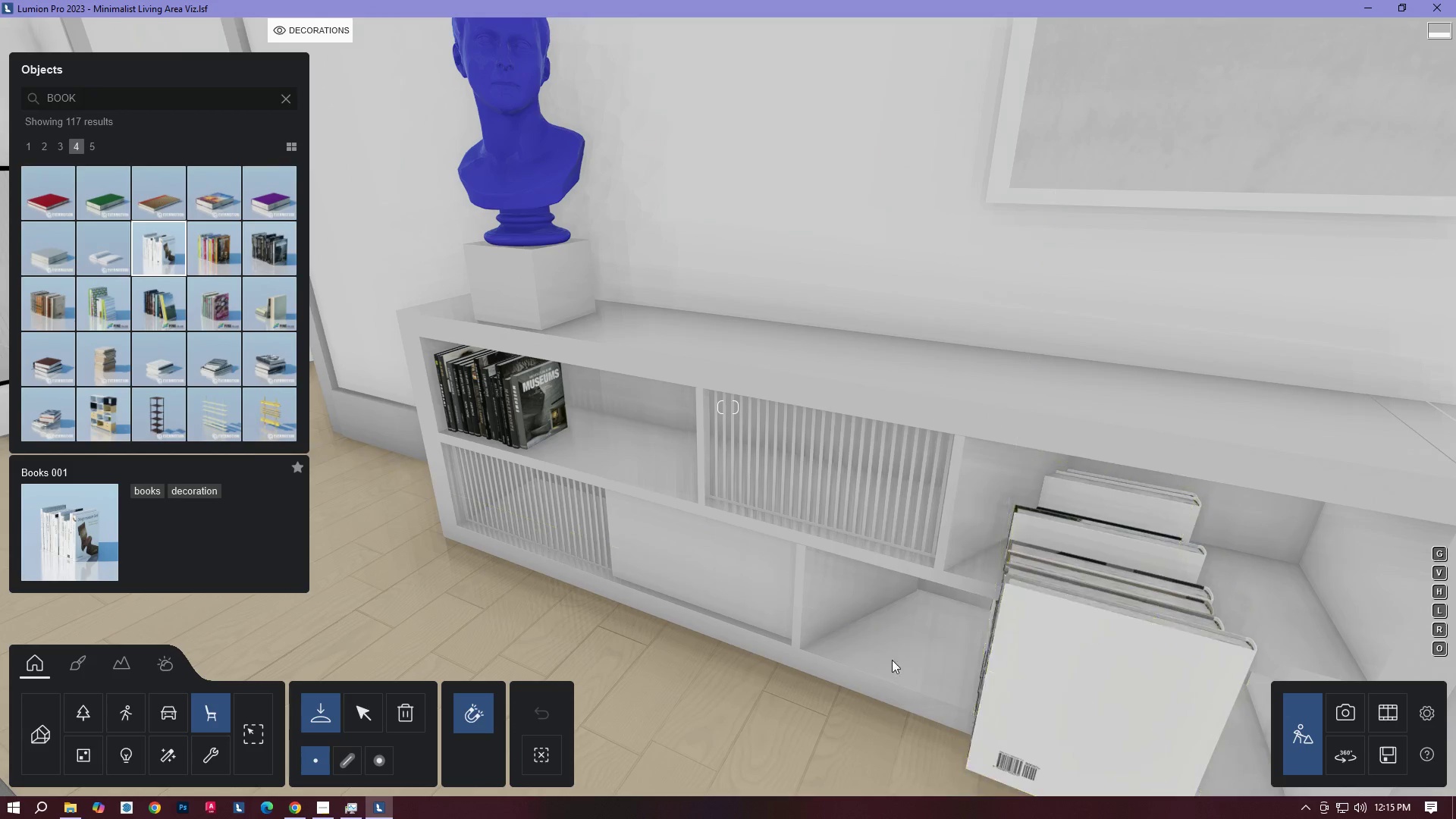 
type(DESA)
 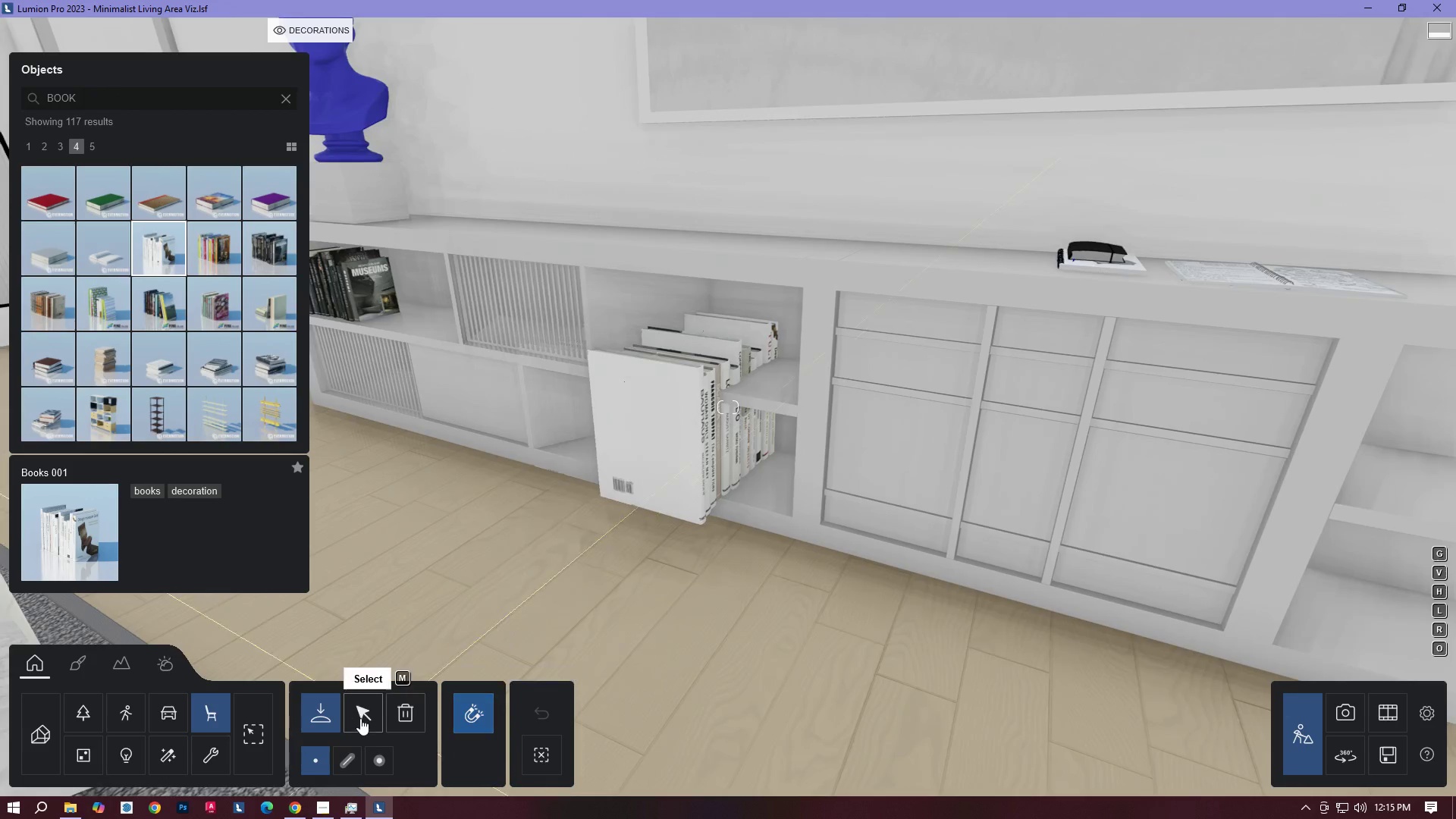 
left_click([356, 717])
 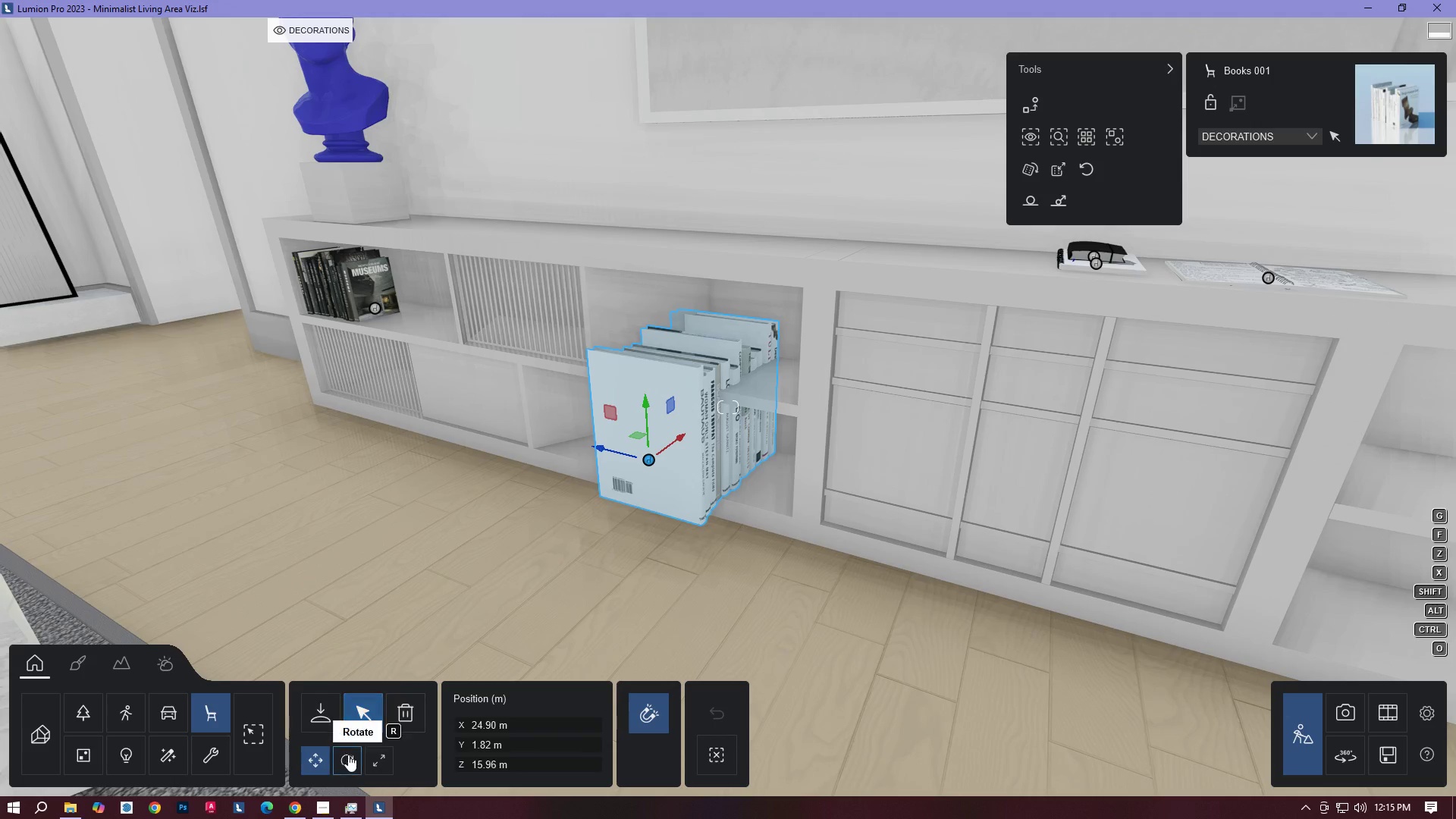 
left_click([349, 755])
 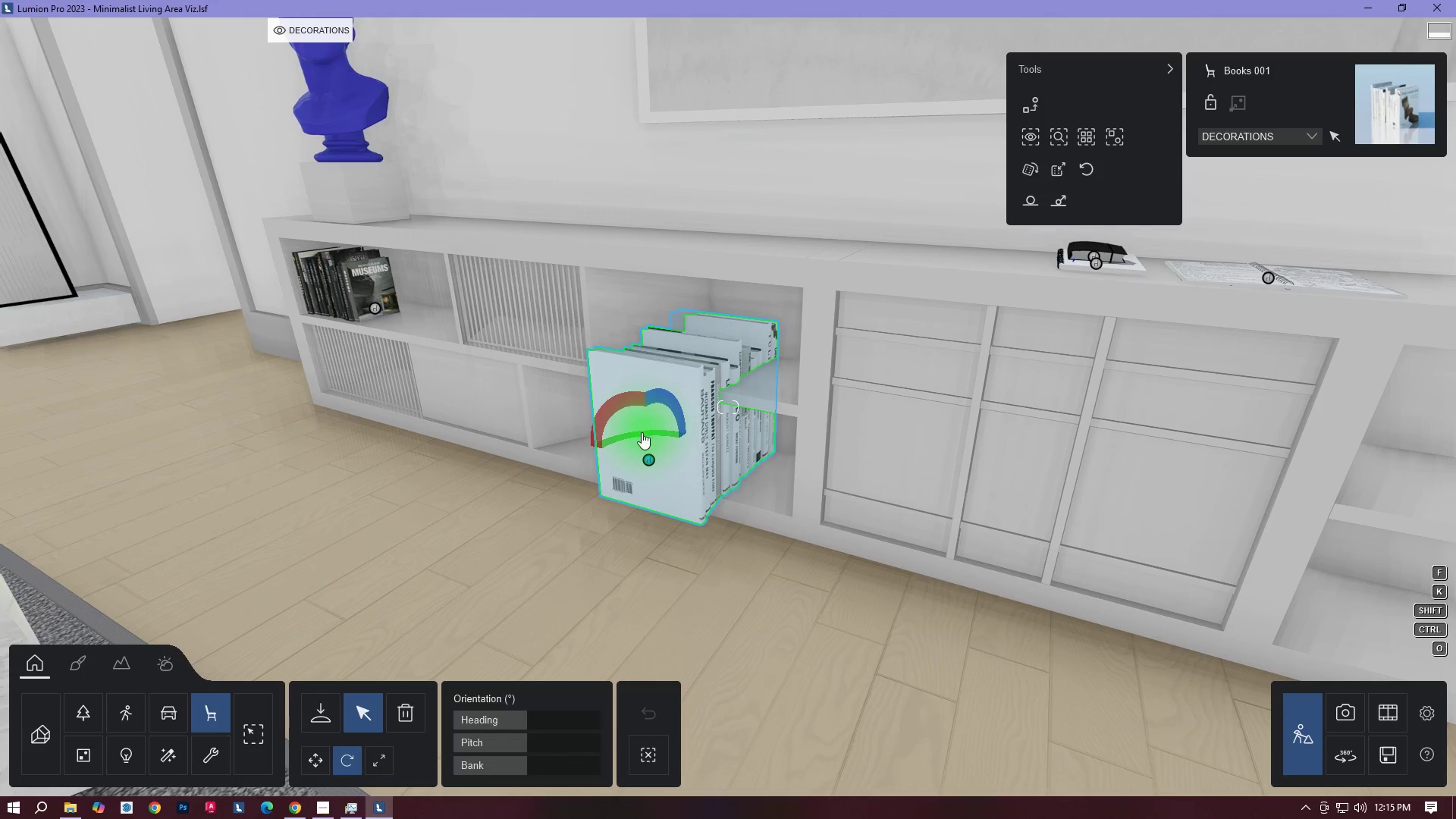 
left_click_drag(start_coordinate=[636, 435], to_coordinate=[732, 448])
 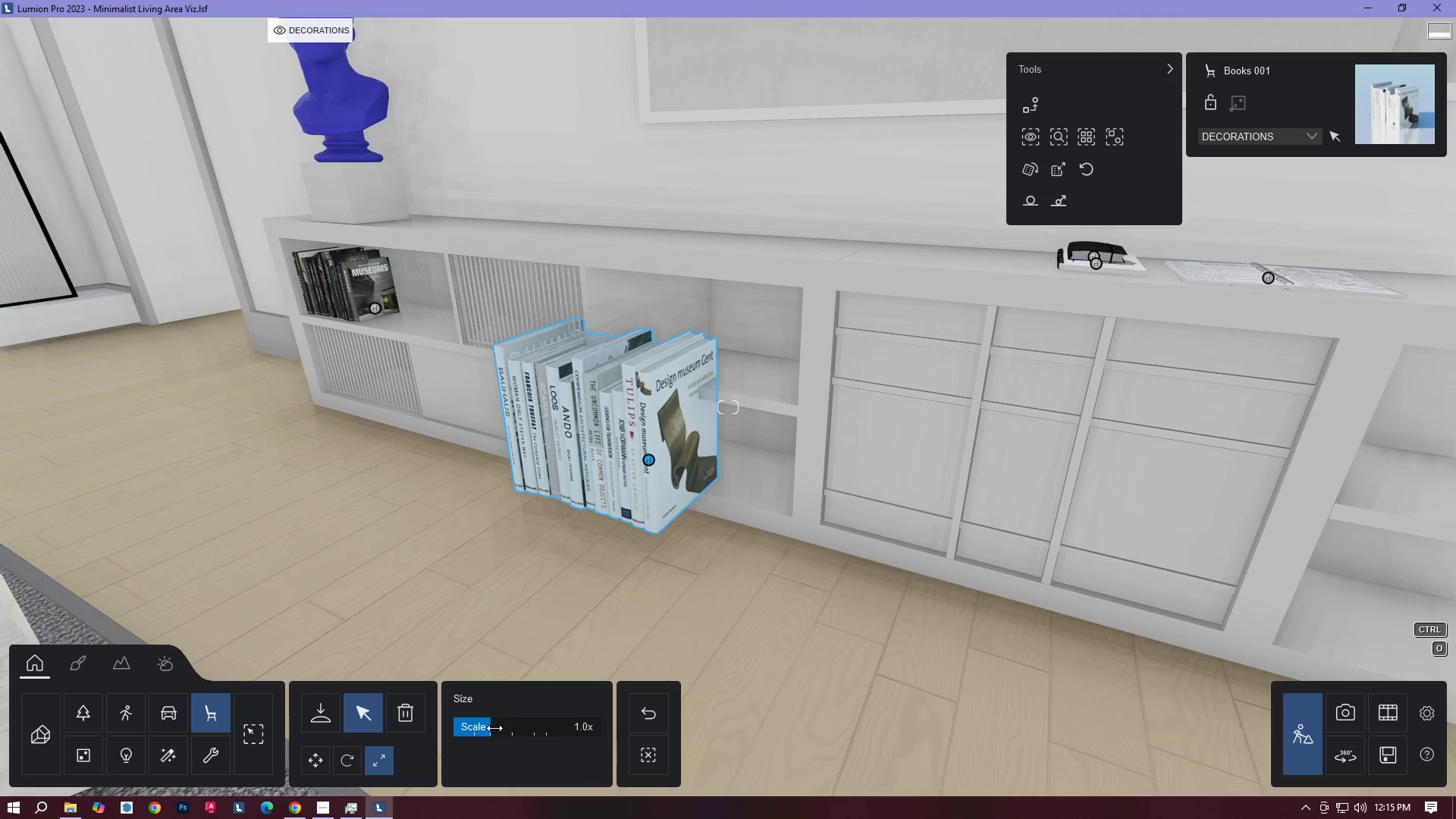 
hold_key(key=ShiftLeft, duration=1.08)
left_click([495, 728])
 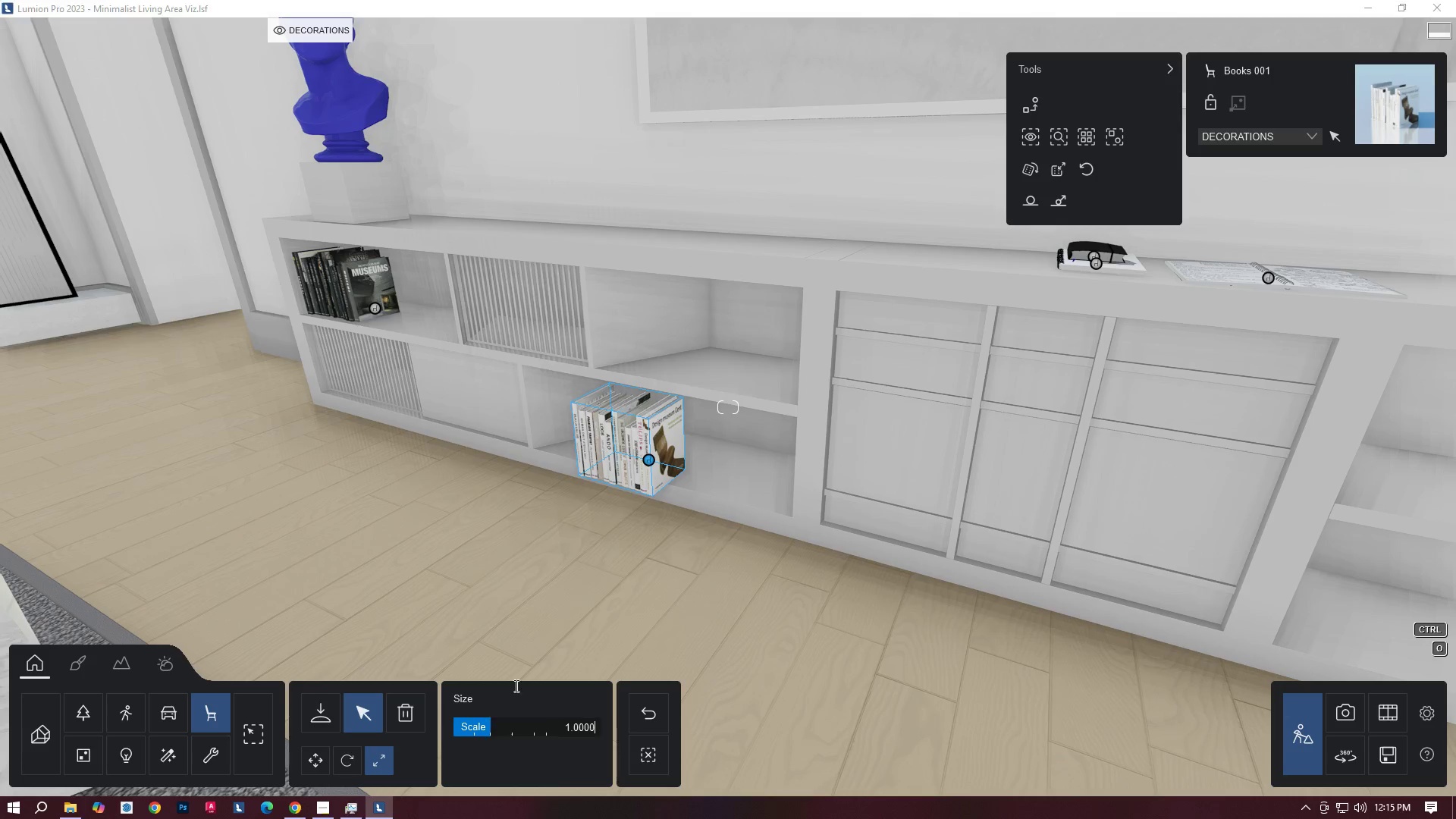 
type(WA)
 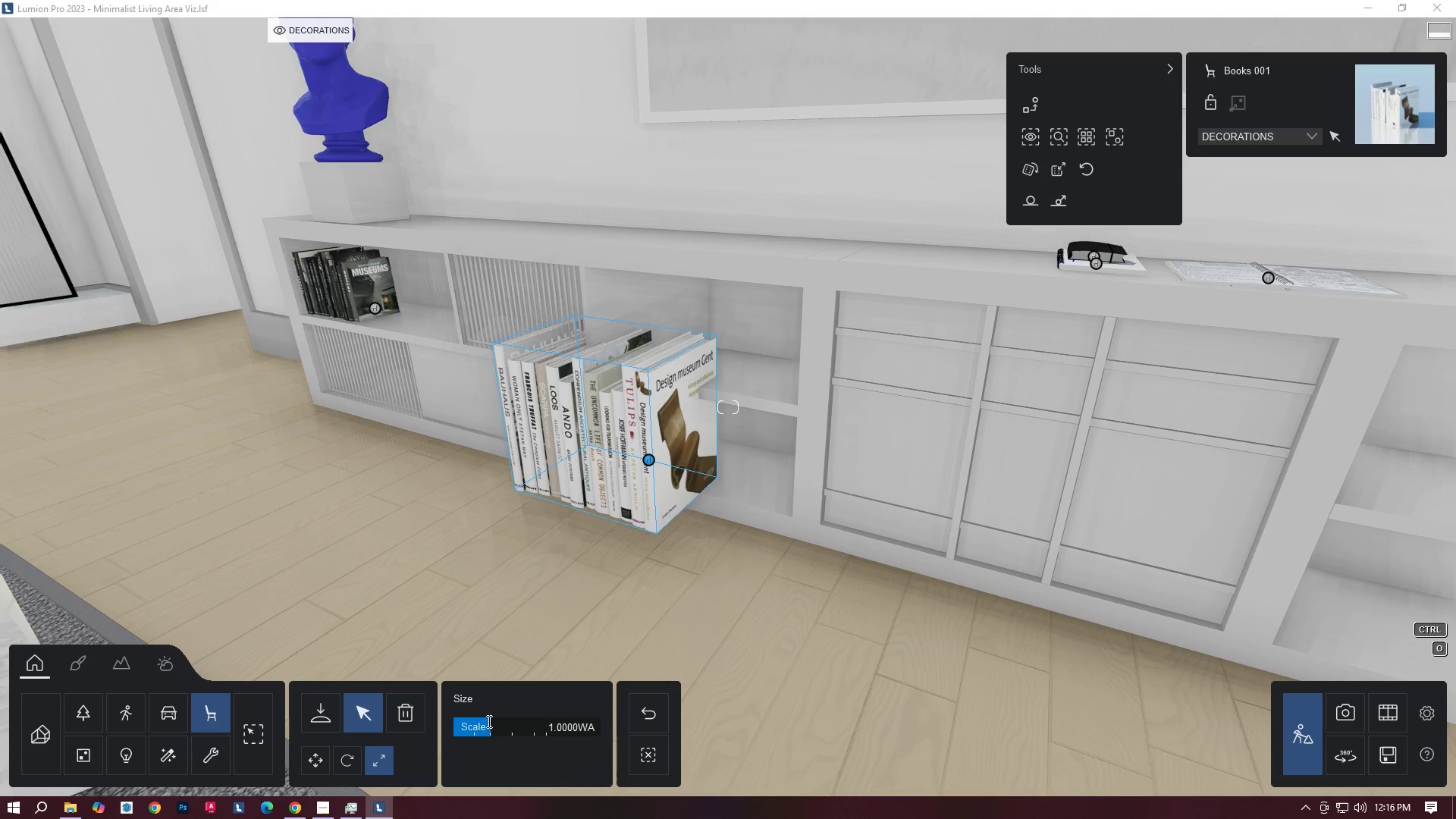 
left_click([524, 715])
 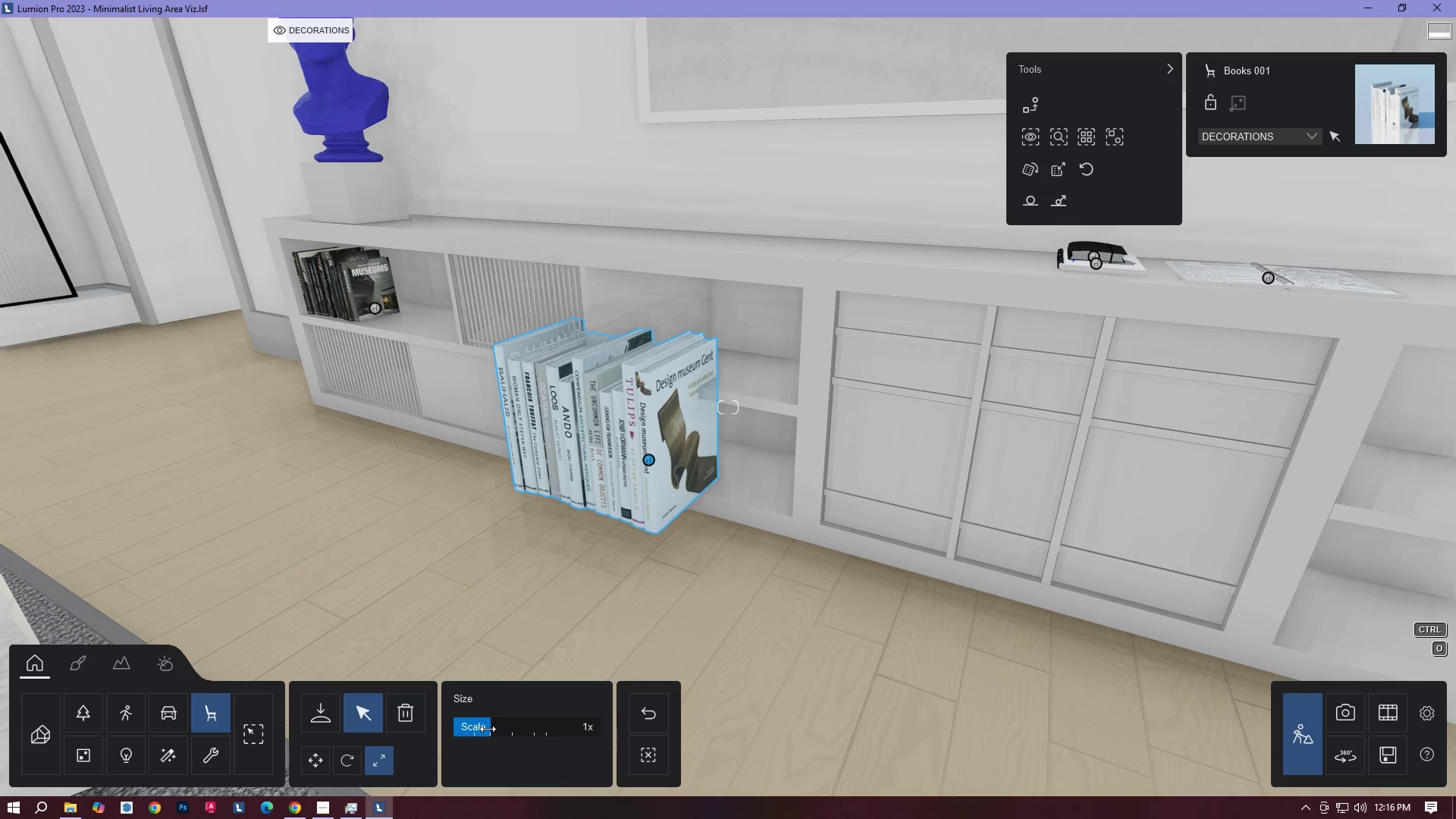 
left_click_drag(start_coordinate=[488, 729], to_coordinate=[470, 730])
 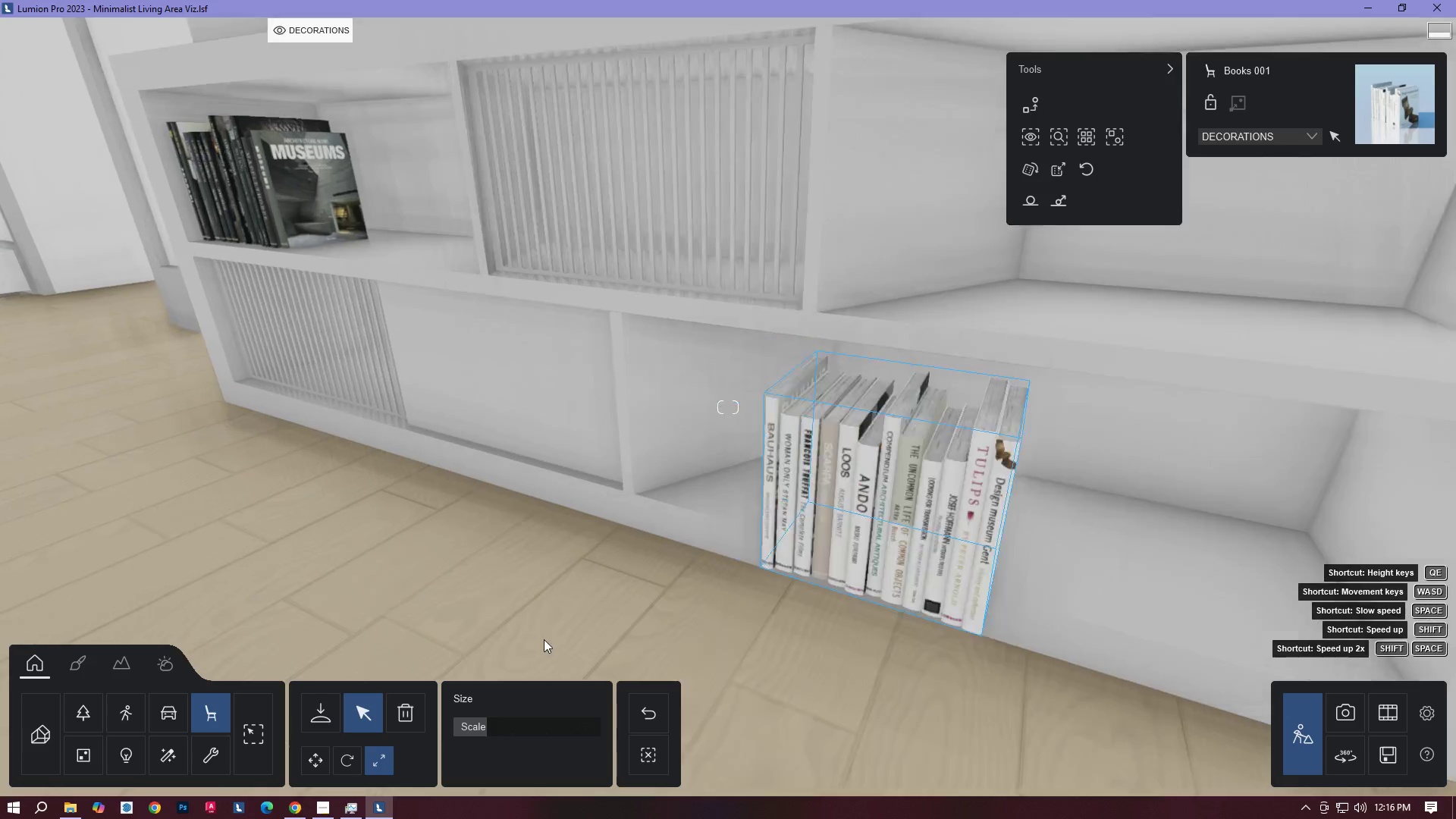 
hold_key(key=ShiftLeft, duration=1.5)
 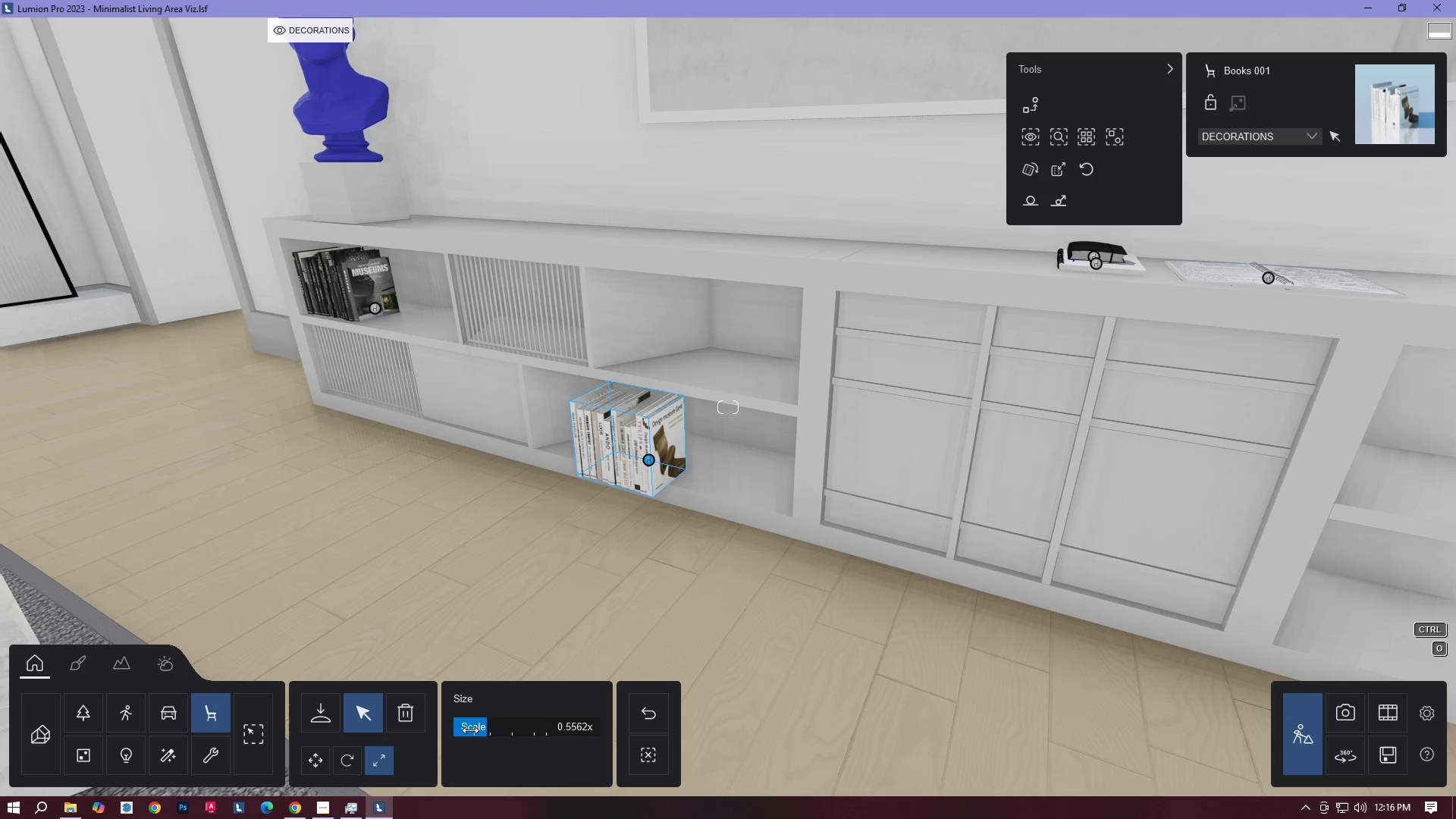 
hold_key(key=ShiftLeft, duration=1.34)
 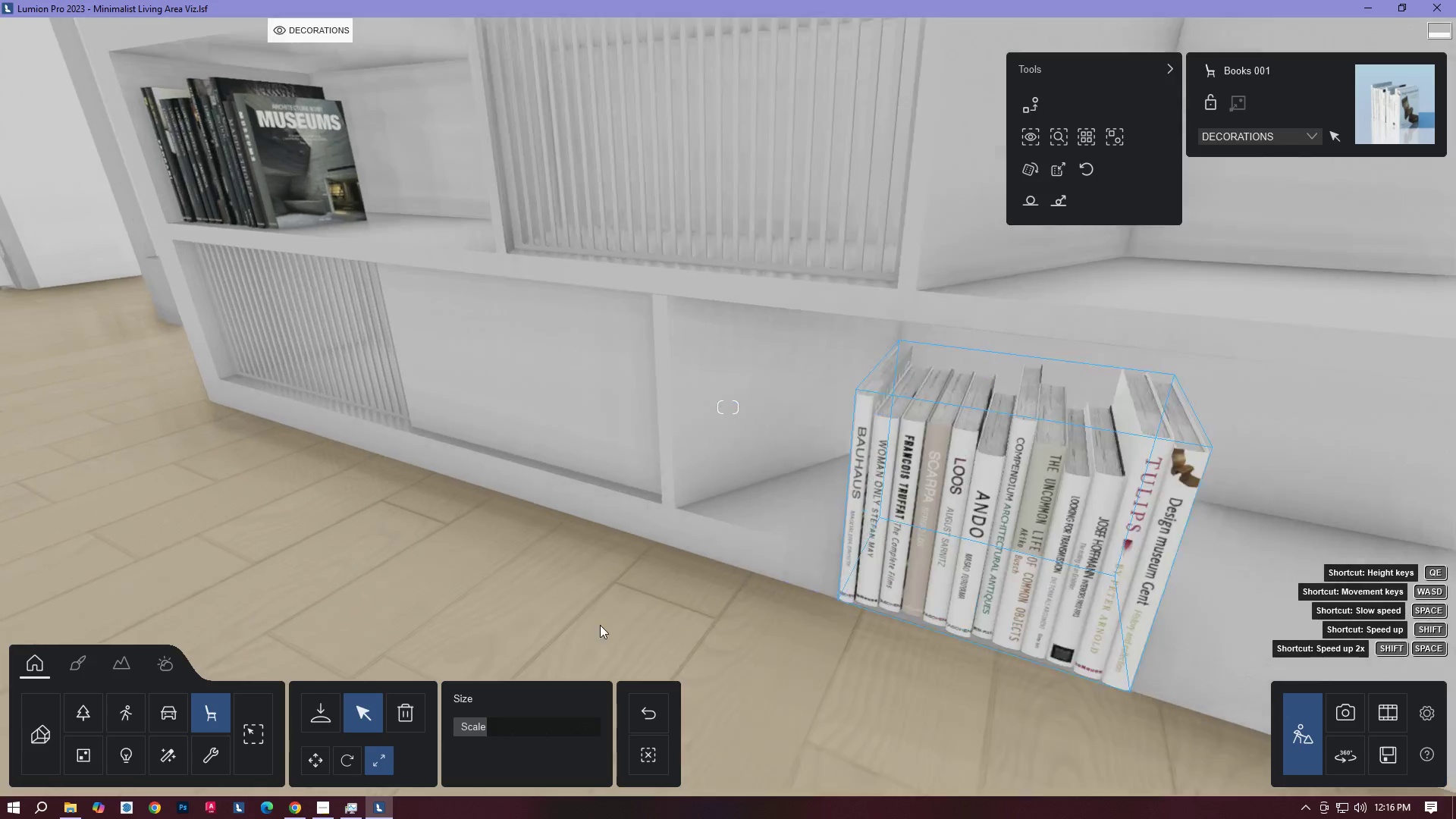 
type(WAESQS)
 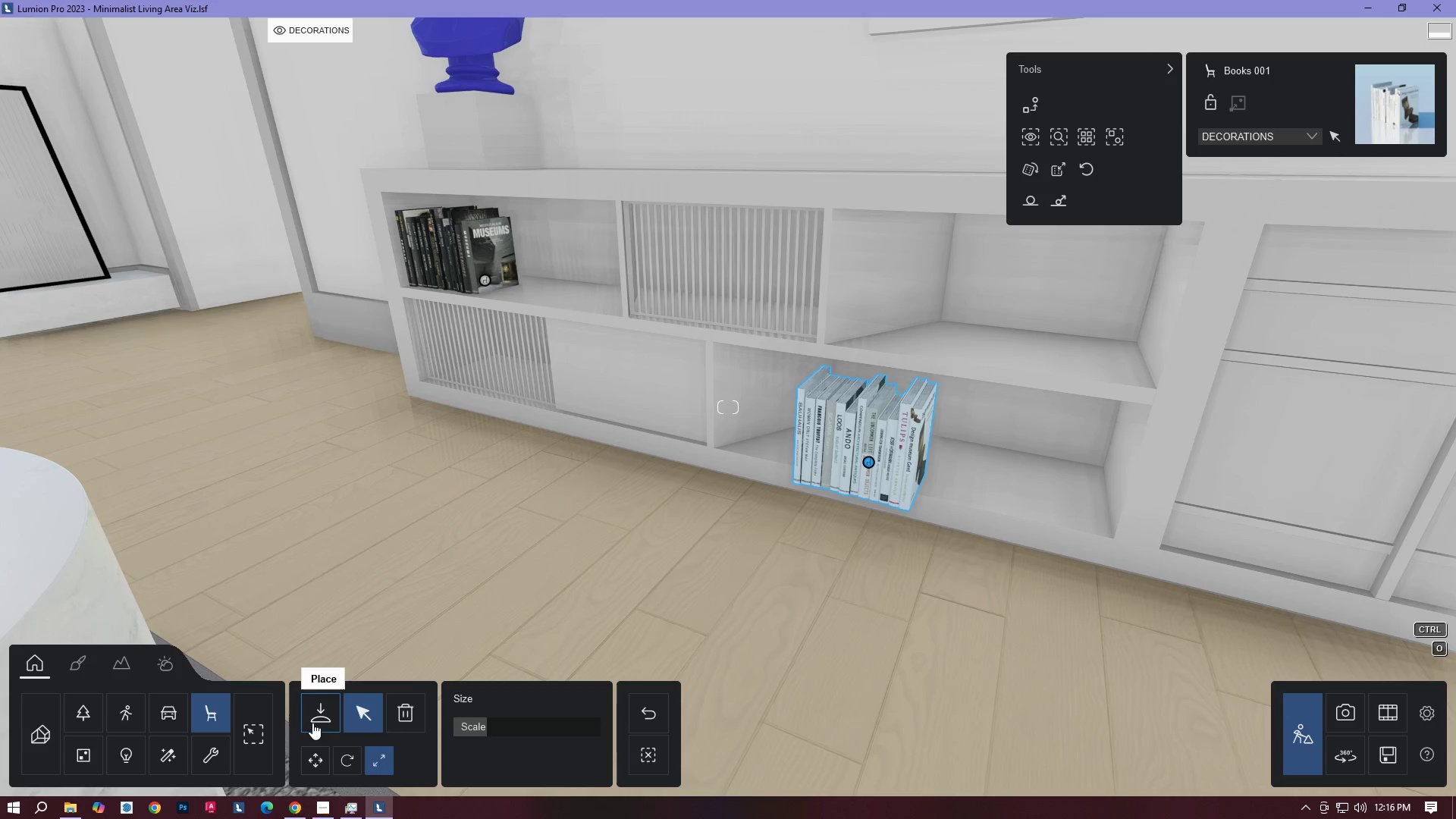 
left_click([317, 726])
 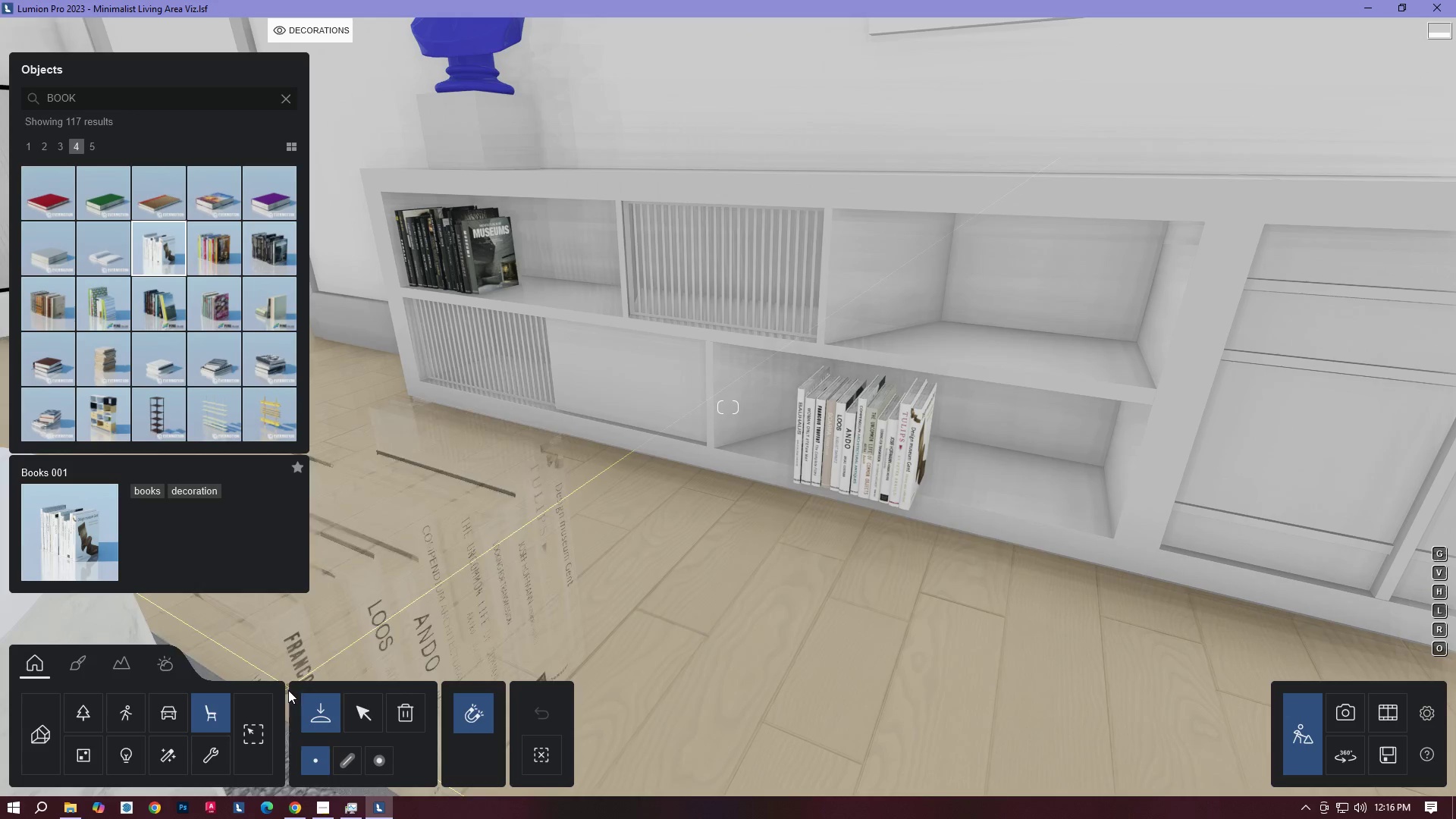 
left_click([357, 711])
 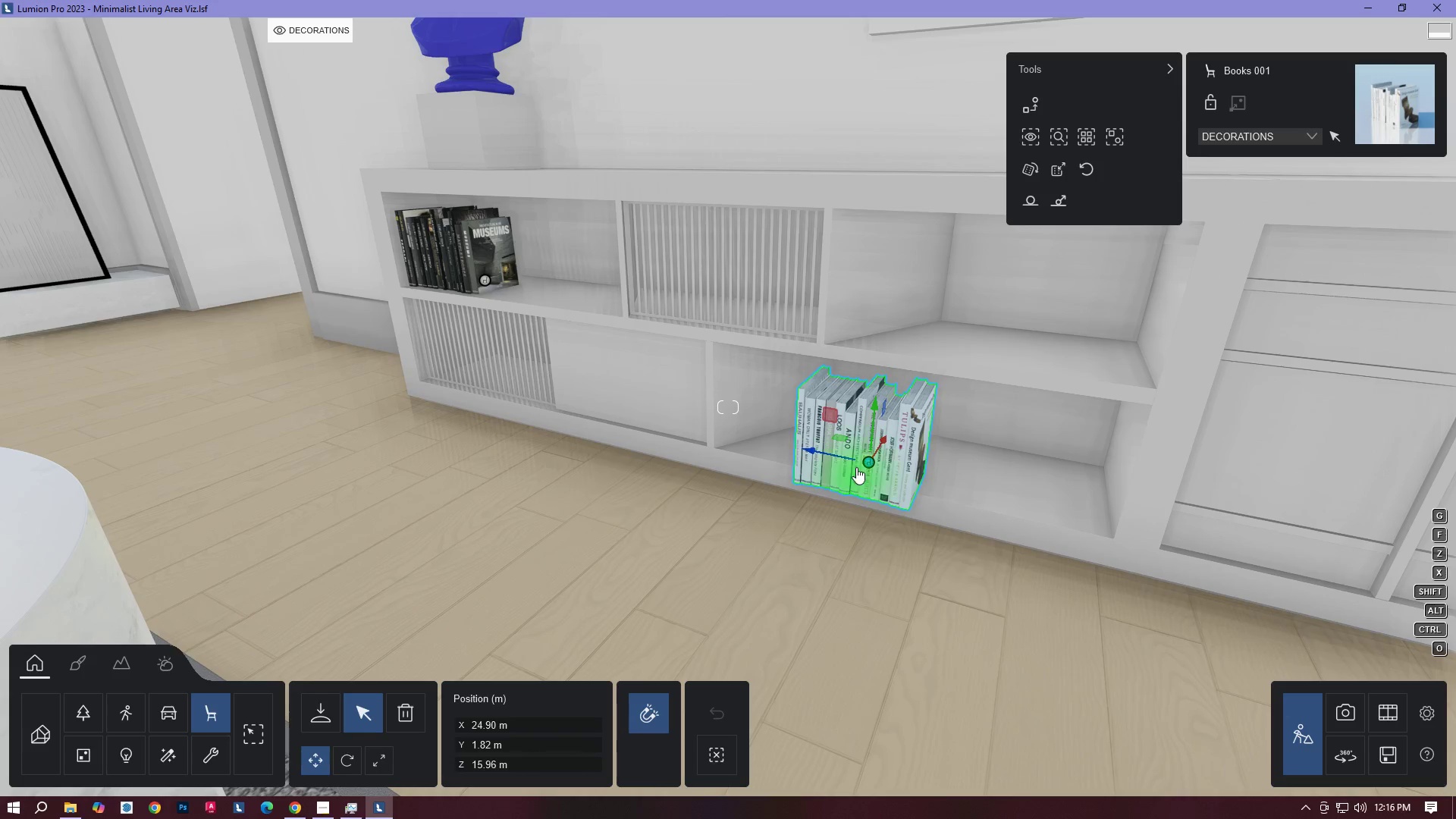 
left_click_drag(start_coordinate=[871, 460], to_coordinate=[1076, 348])
 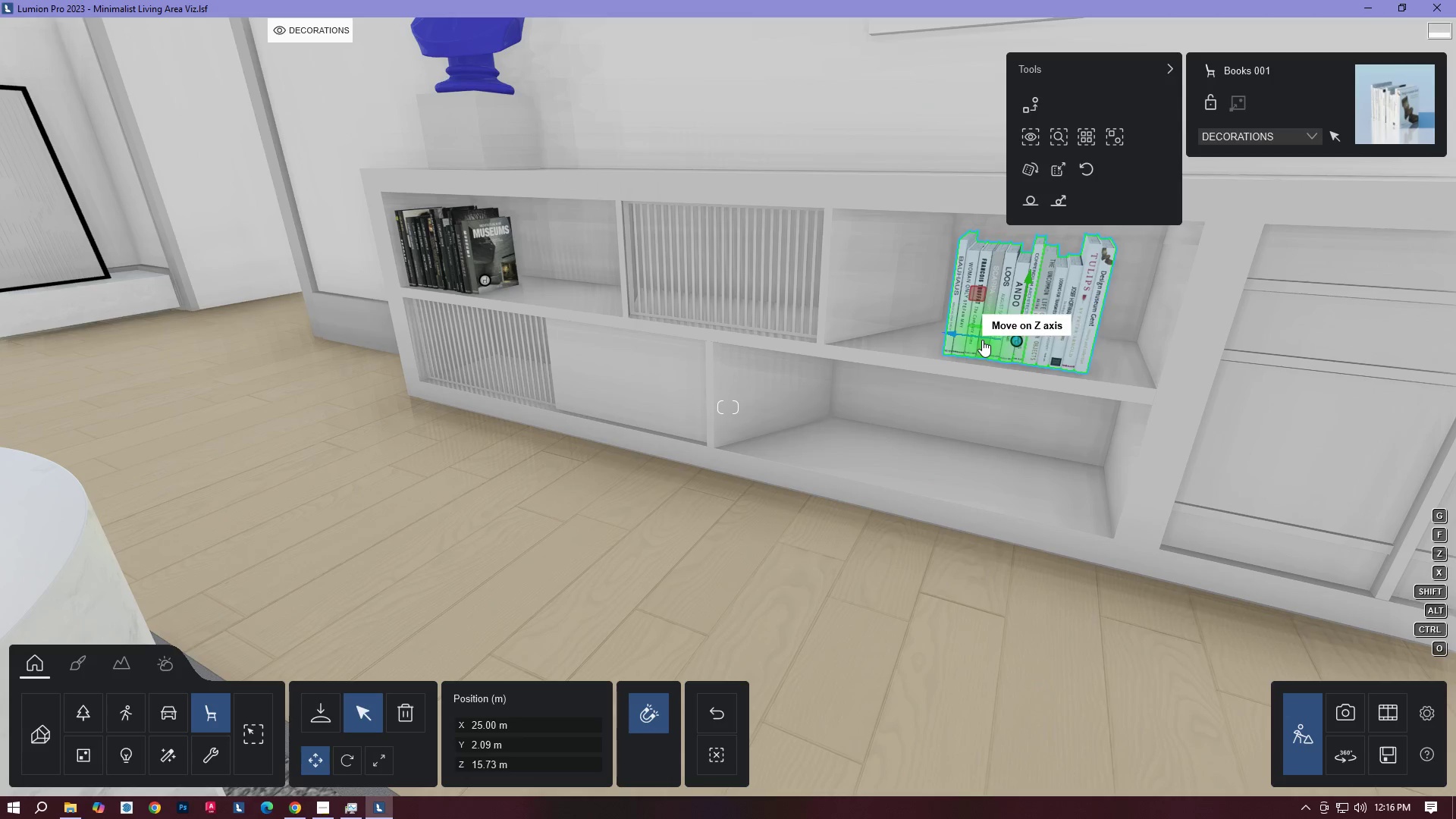 
left_click_drag(start_coordinate=[978, 339], to_coordinate=[1020, 341])
 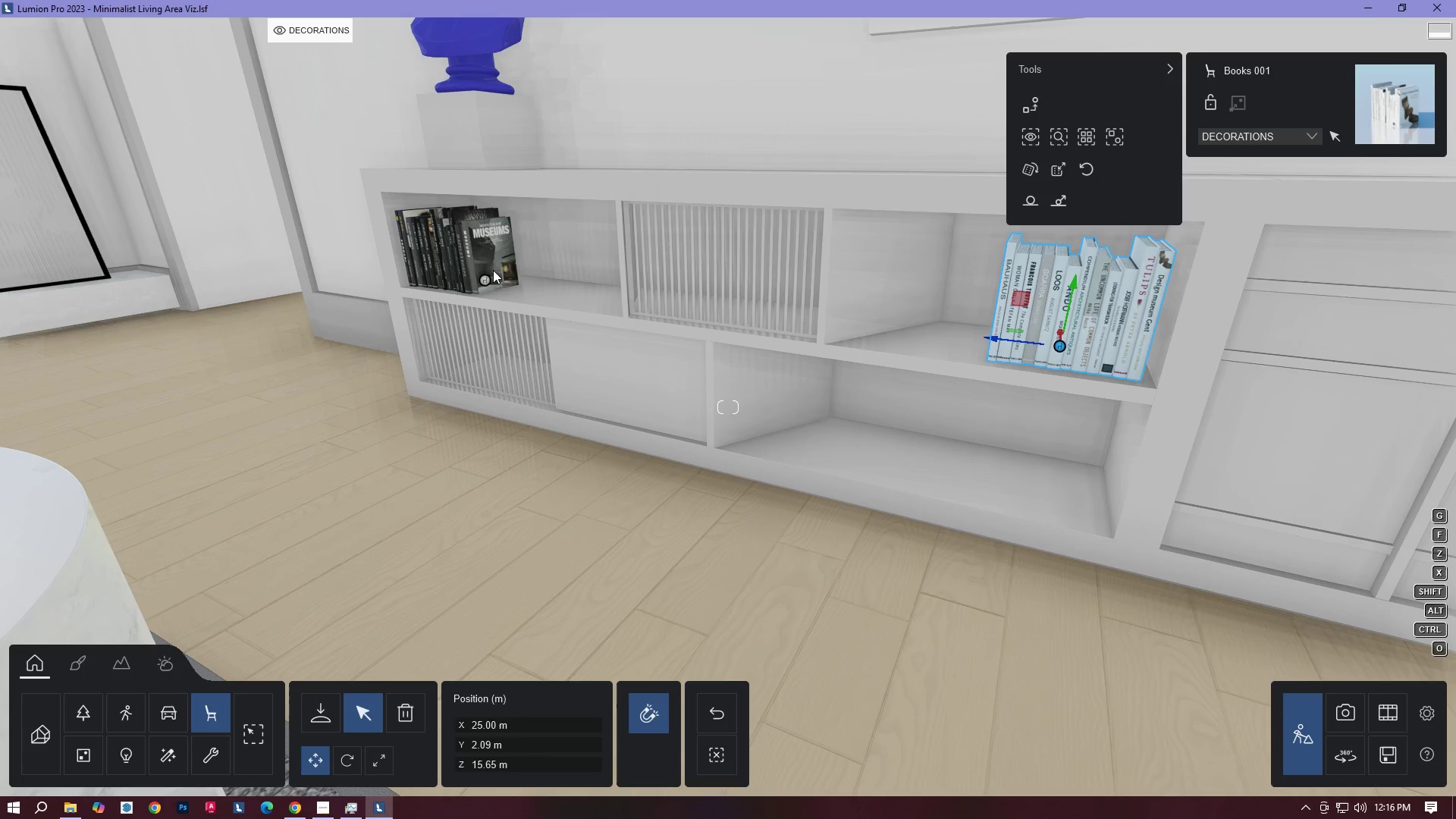 
left_click([475, 265])
 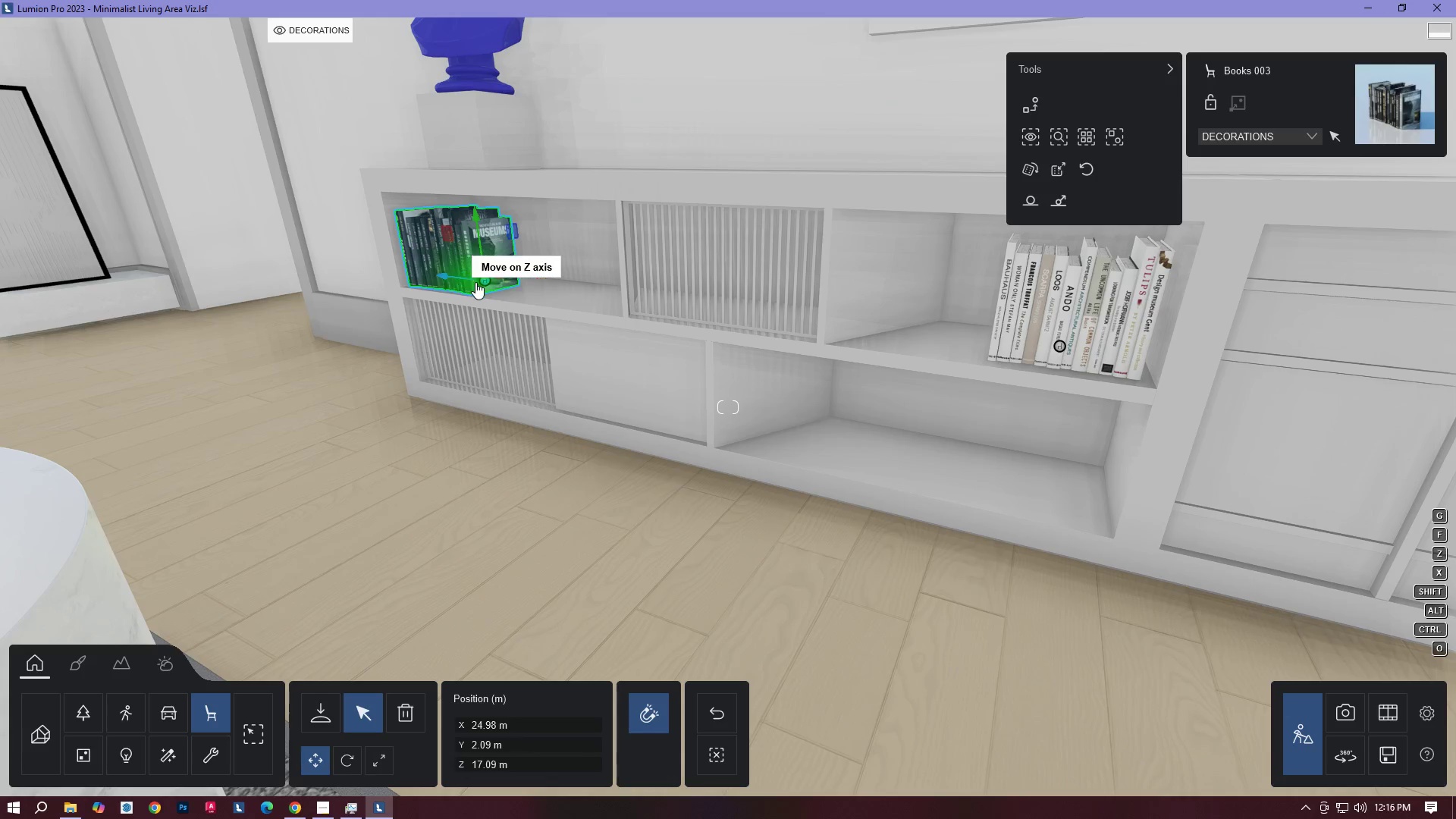 
hold_key(key=AltLeft, duration=1.5)
left_click_drag(start_coordinate=[484, 279], to_coordinate=[904, 439])
 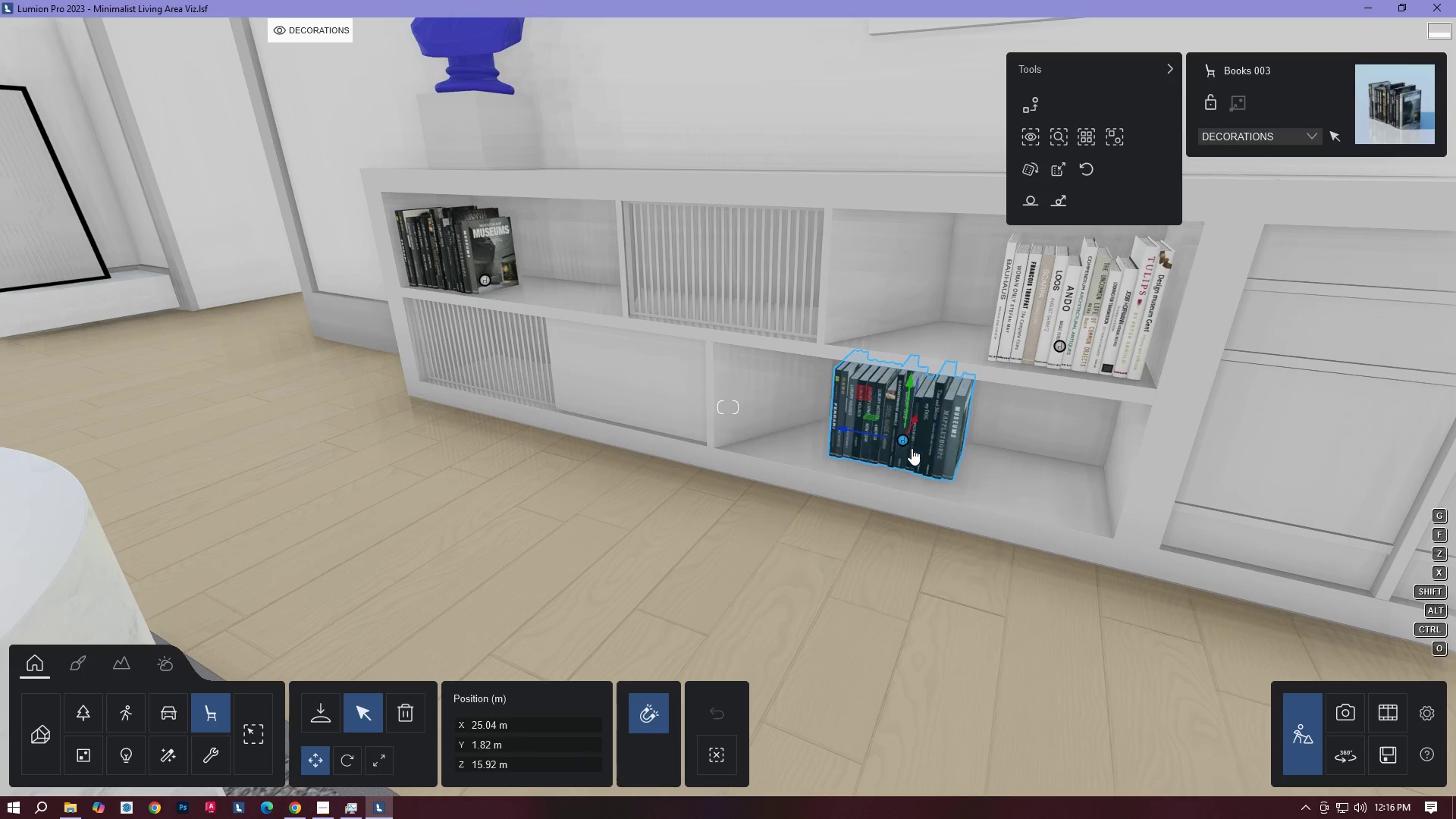 
hold_key(key=AltLeft, duration=0.84)
 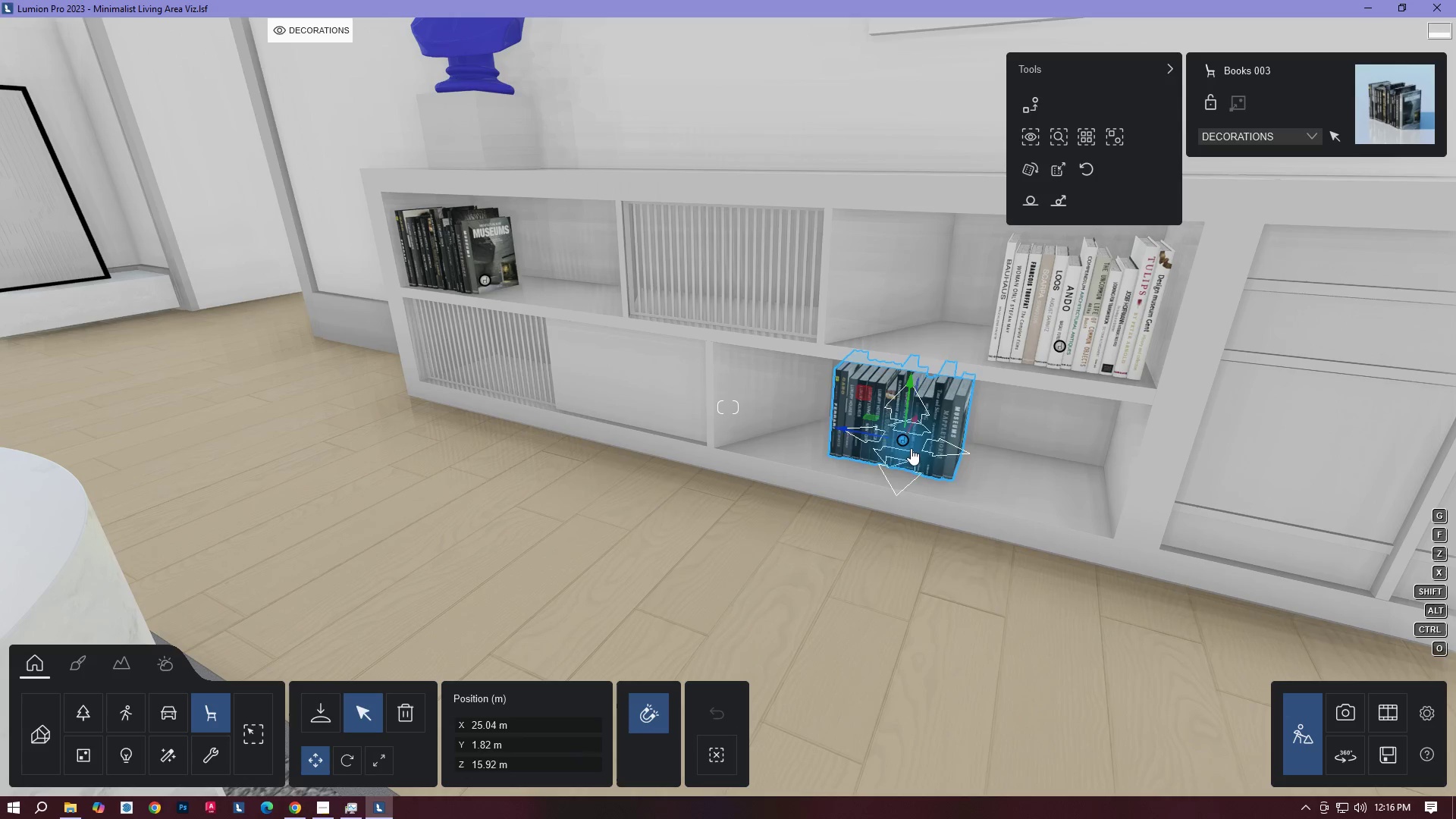 
key(D)
 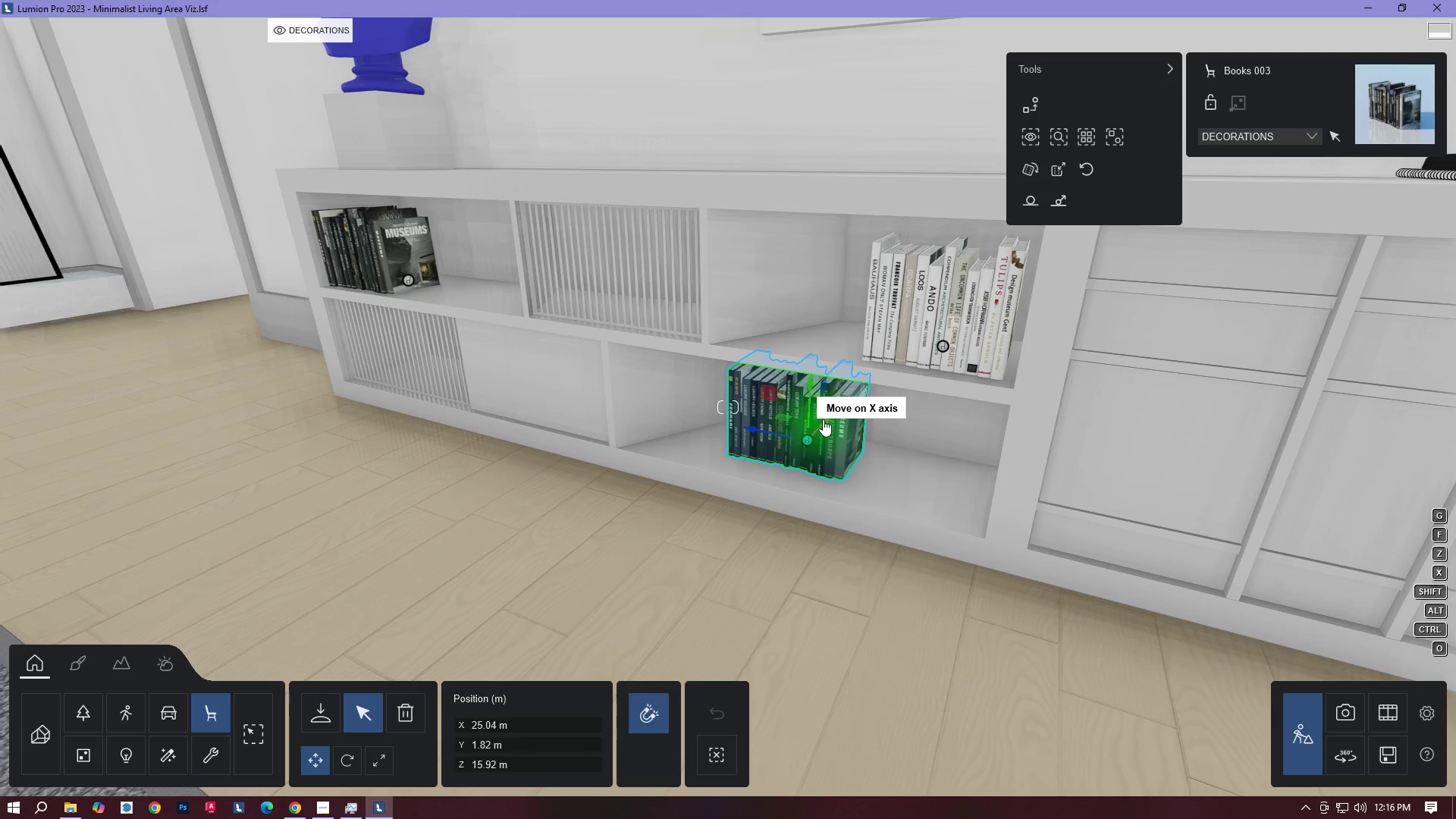 
left_click_drag(start_coordinate=[833, 416], to_coordinate=[830, 420])
 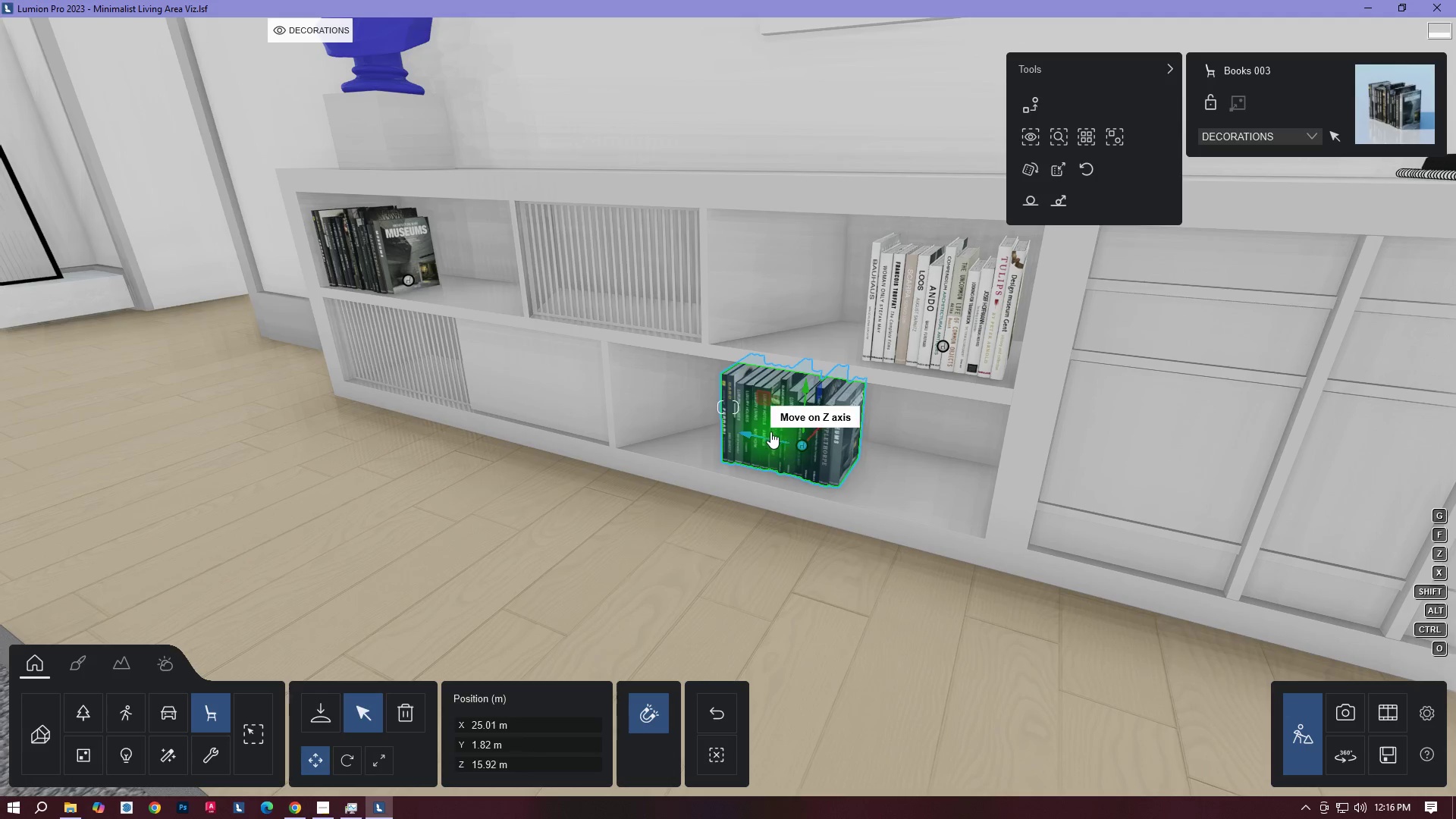 
type(ADQ)
 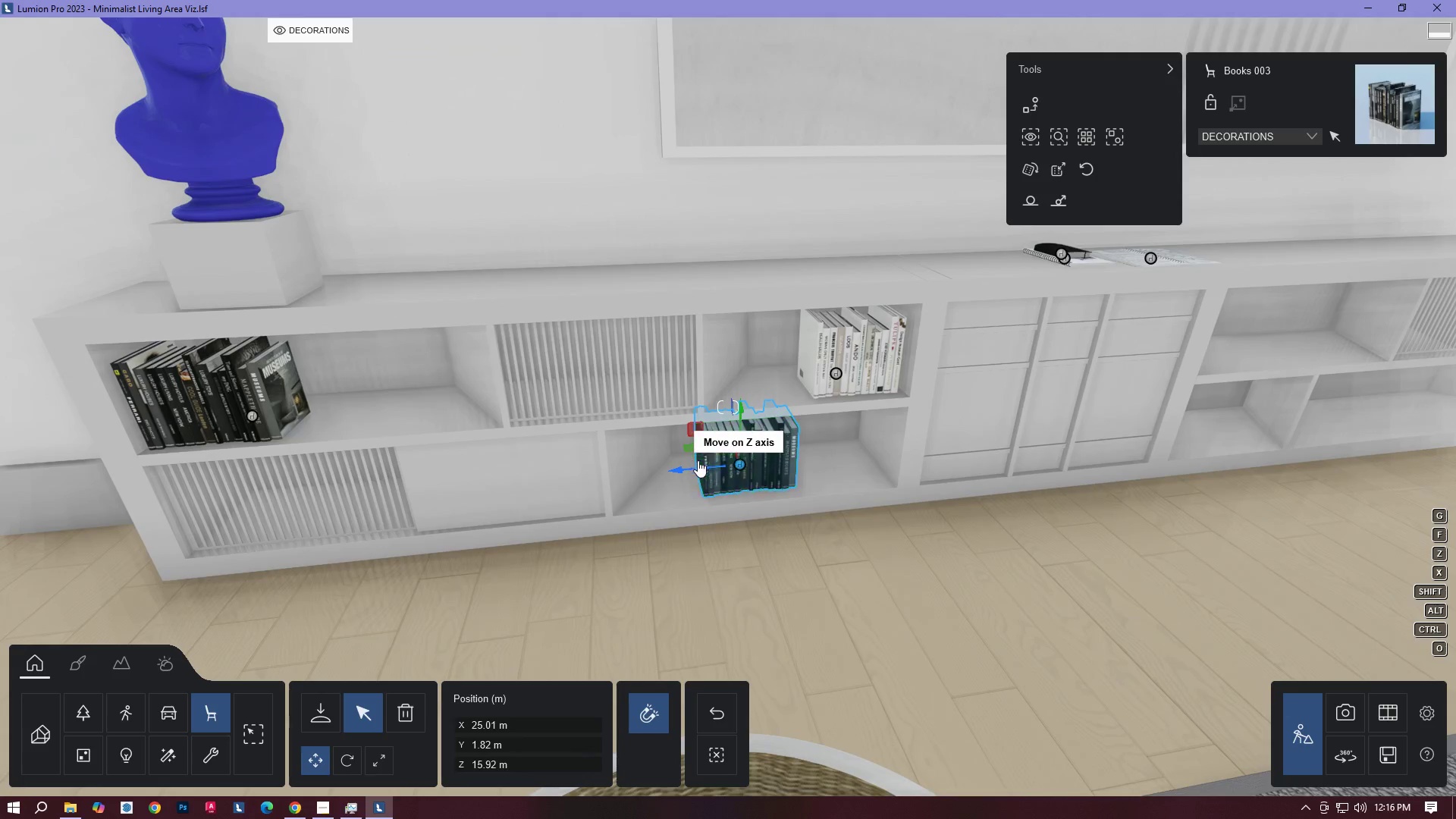 
hold_key(key=AltLeft, duration=1.5)
left_click_drag(start_coordinate=[693, 467], to_coordinate=[780, 467])
 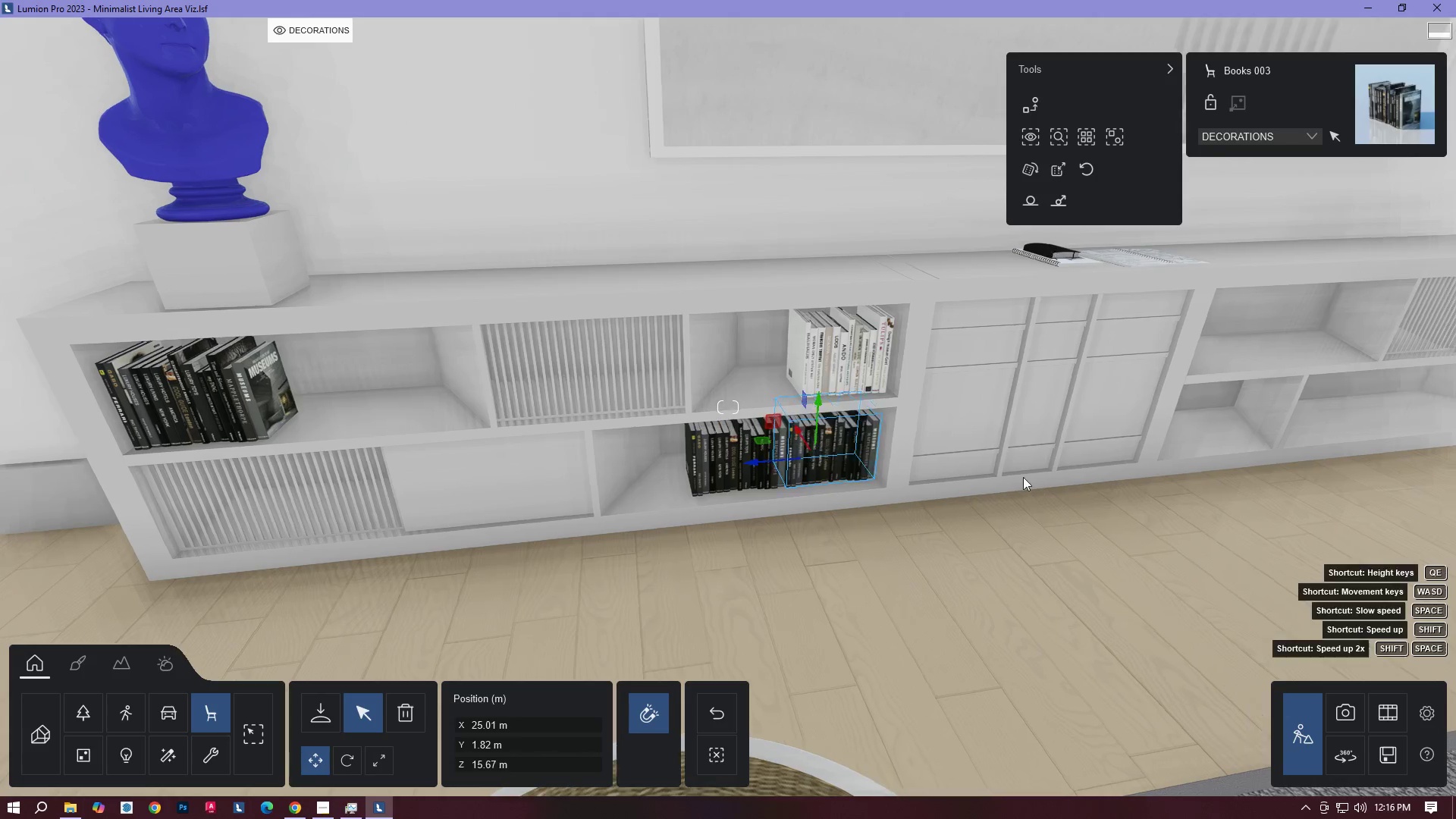 
hold_key(key=AltLeft, duration=0.83)
 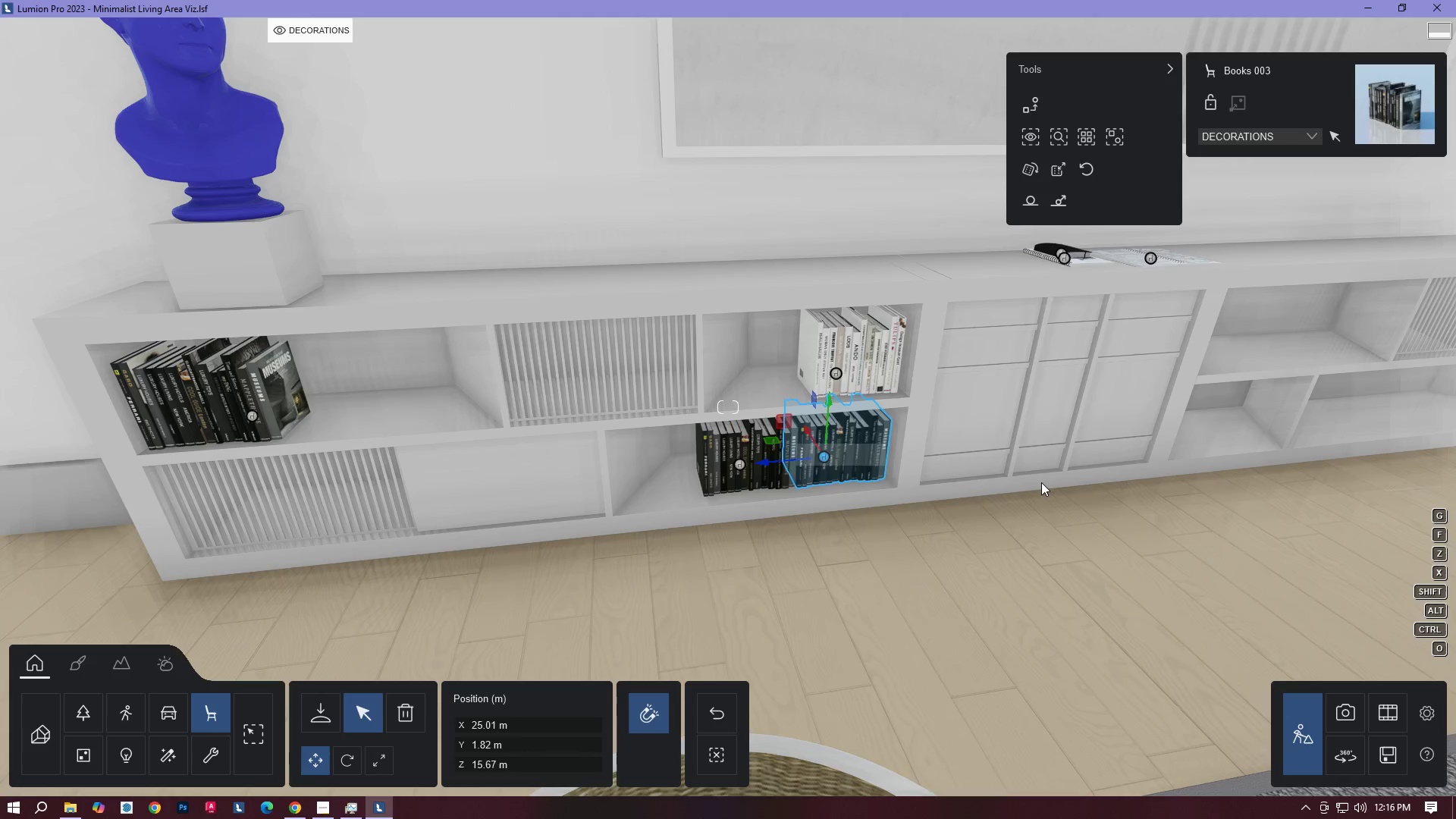 
type(DD)
 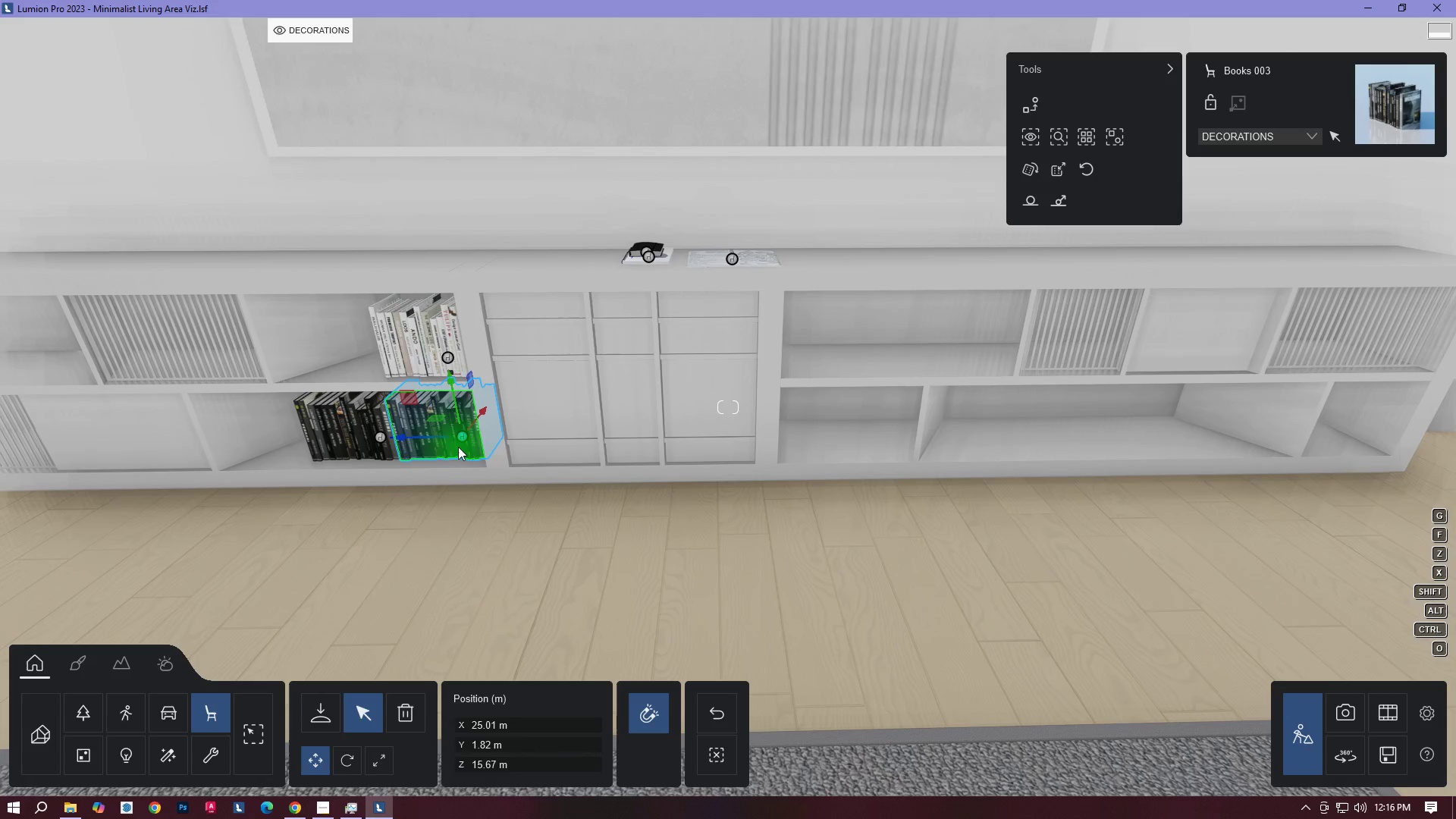 
hold_key(key=AltLeft, duration=1.5)
left_click_drag(start_coordinate=[412, 440], to_coordinate=[941, 425])
 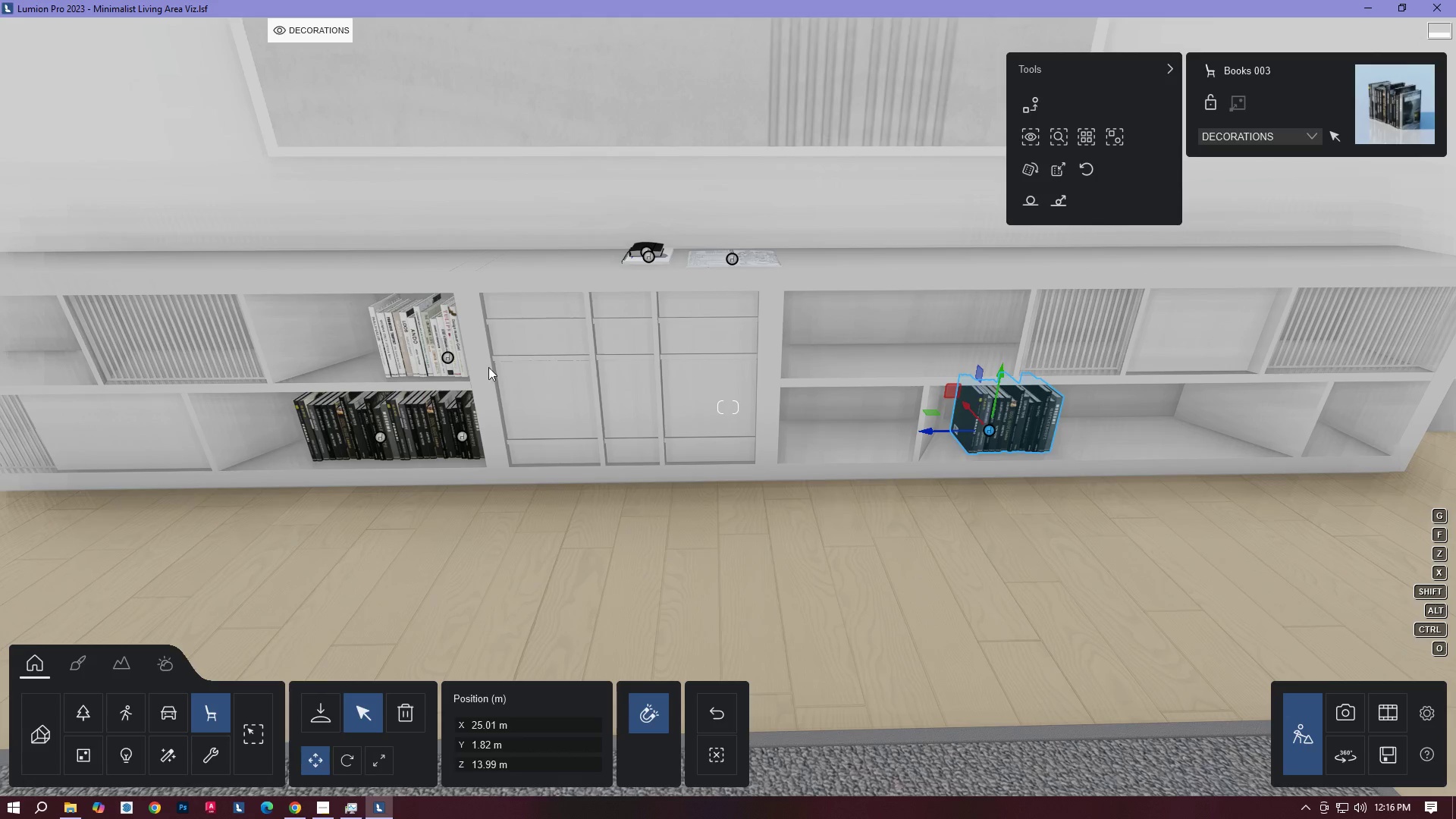 
hold_key(key=AltLeft, duration=1.52)
 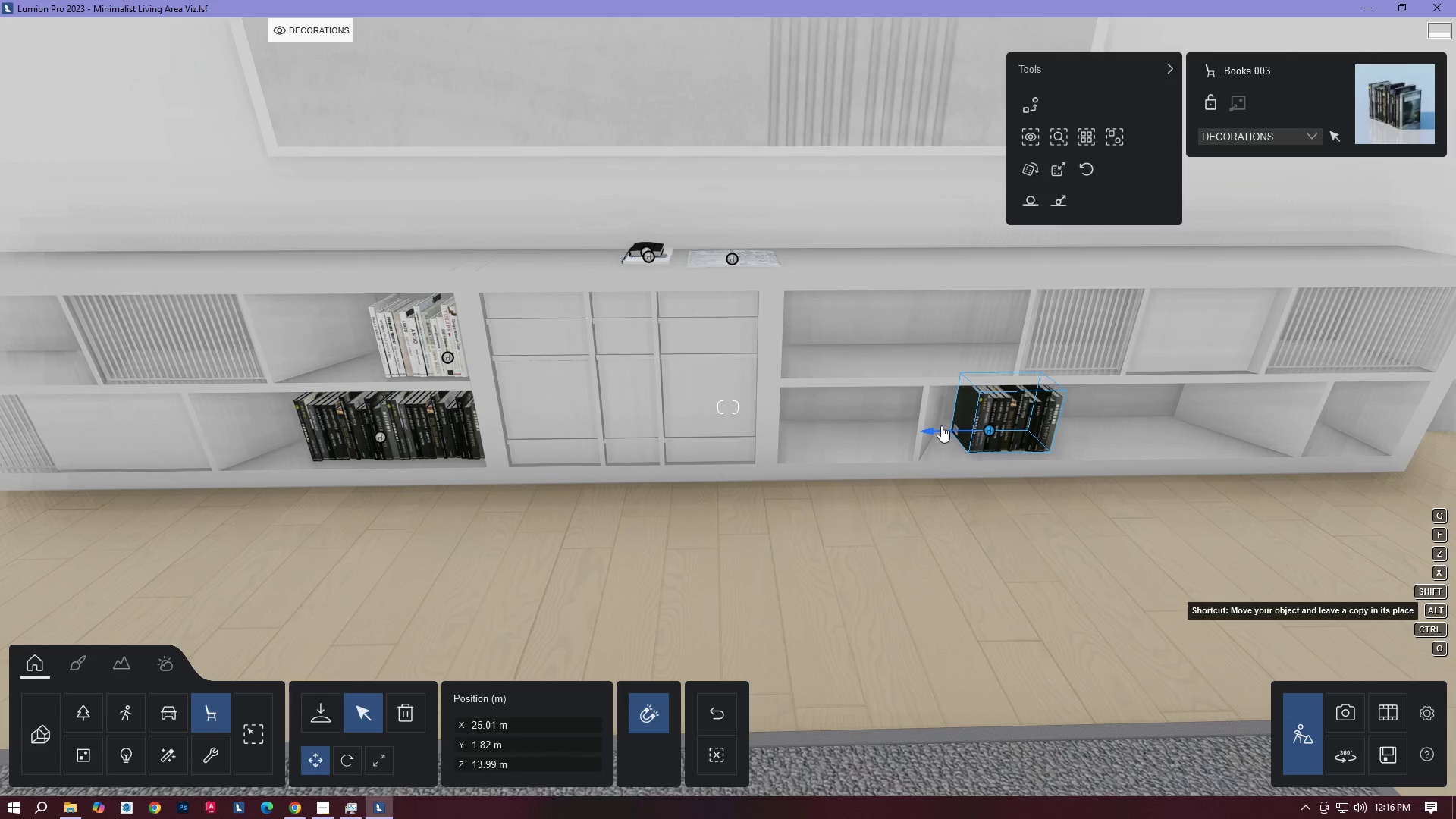 
key(Alt+AltLeft)
 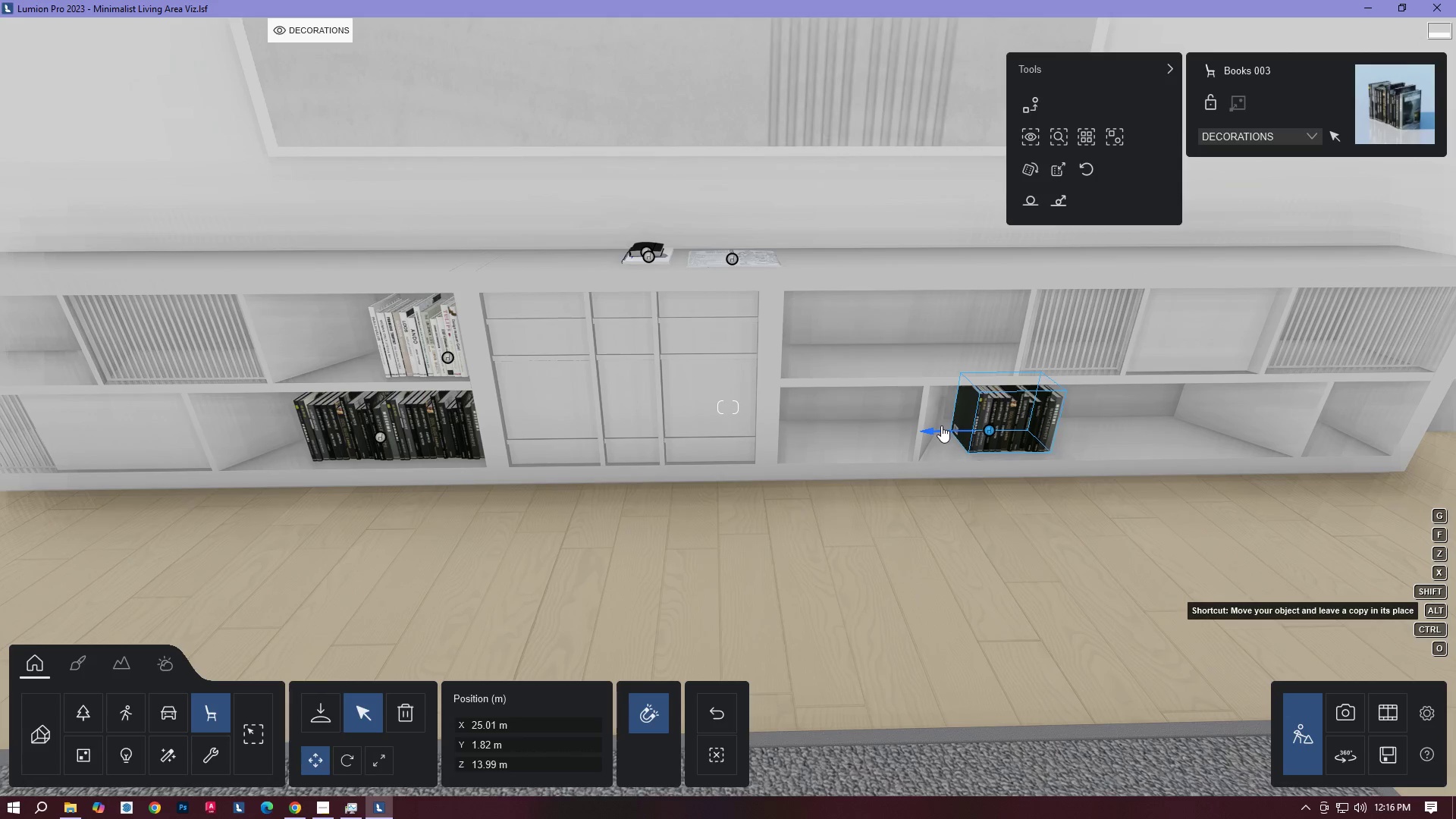 
key(Alt+AltLeft)
 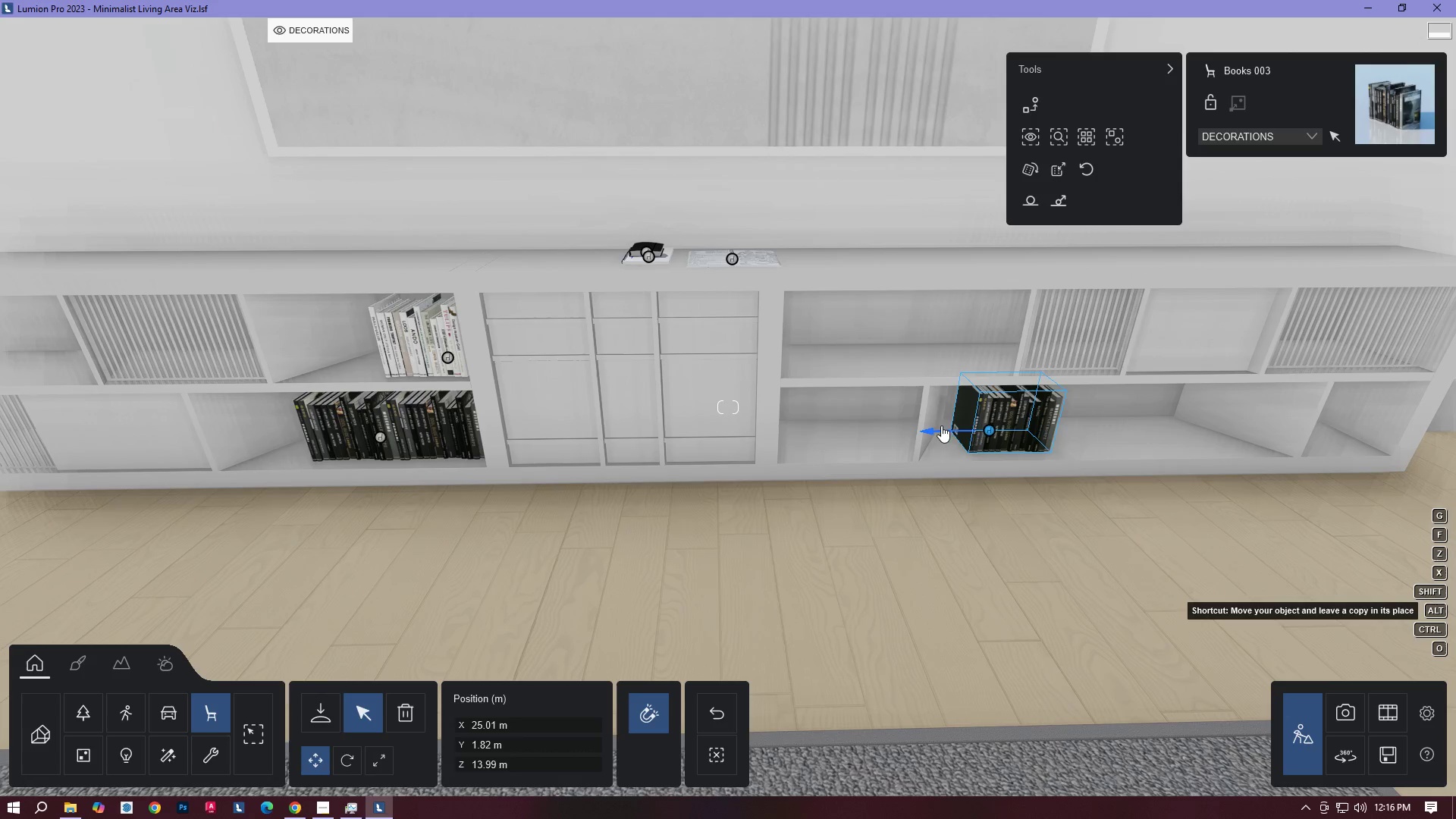 
key(Alt+AltLeft)
 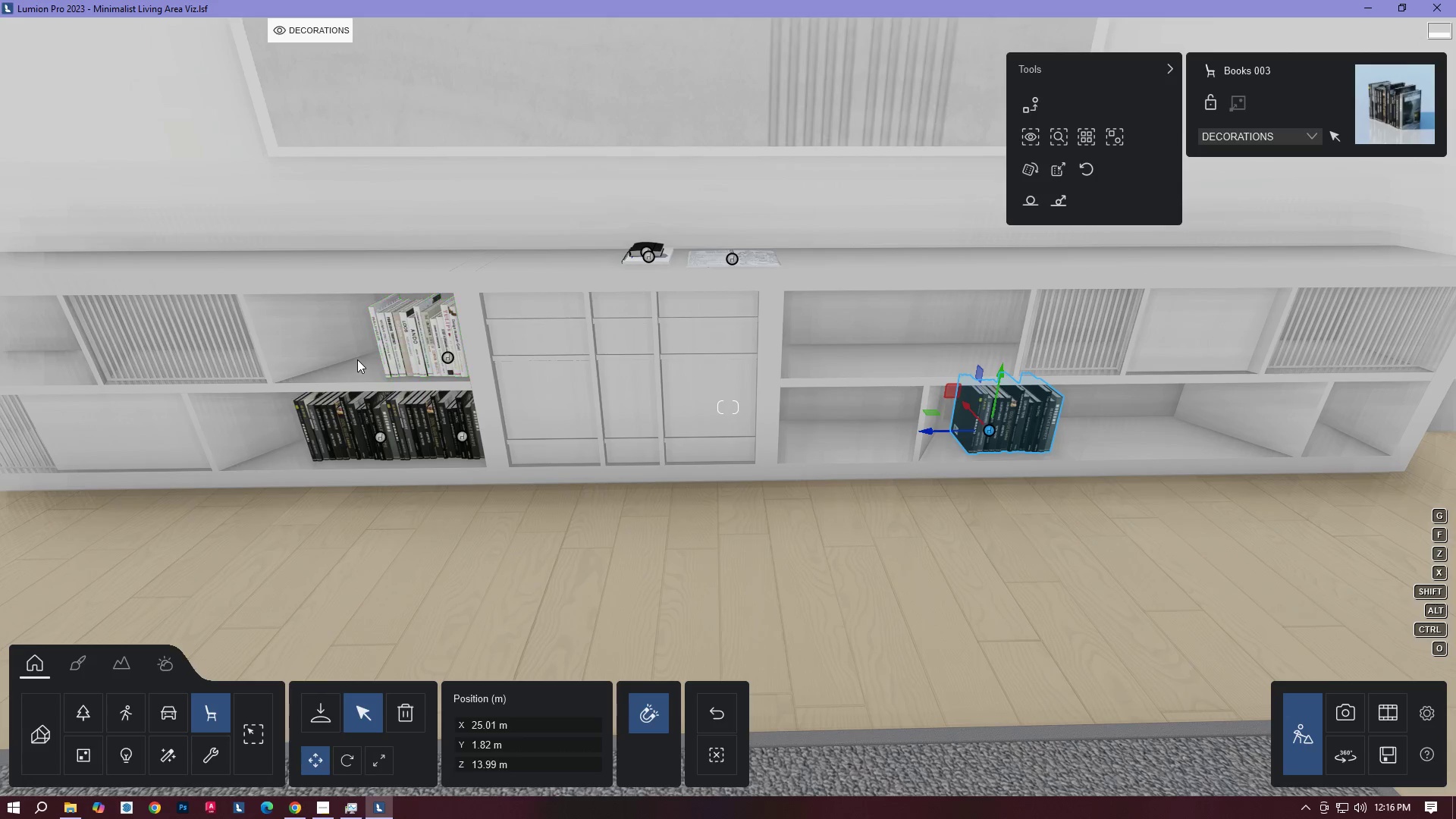 
left_click([424, 356])
 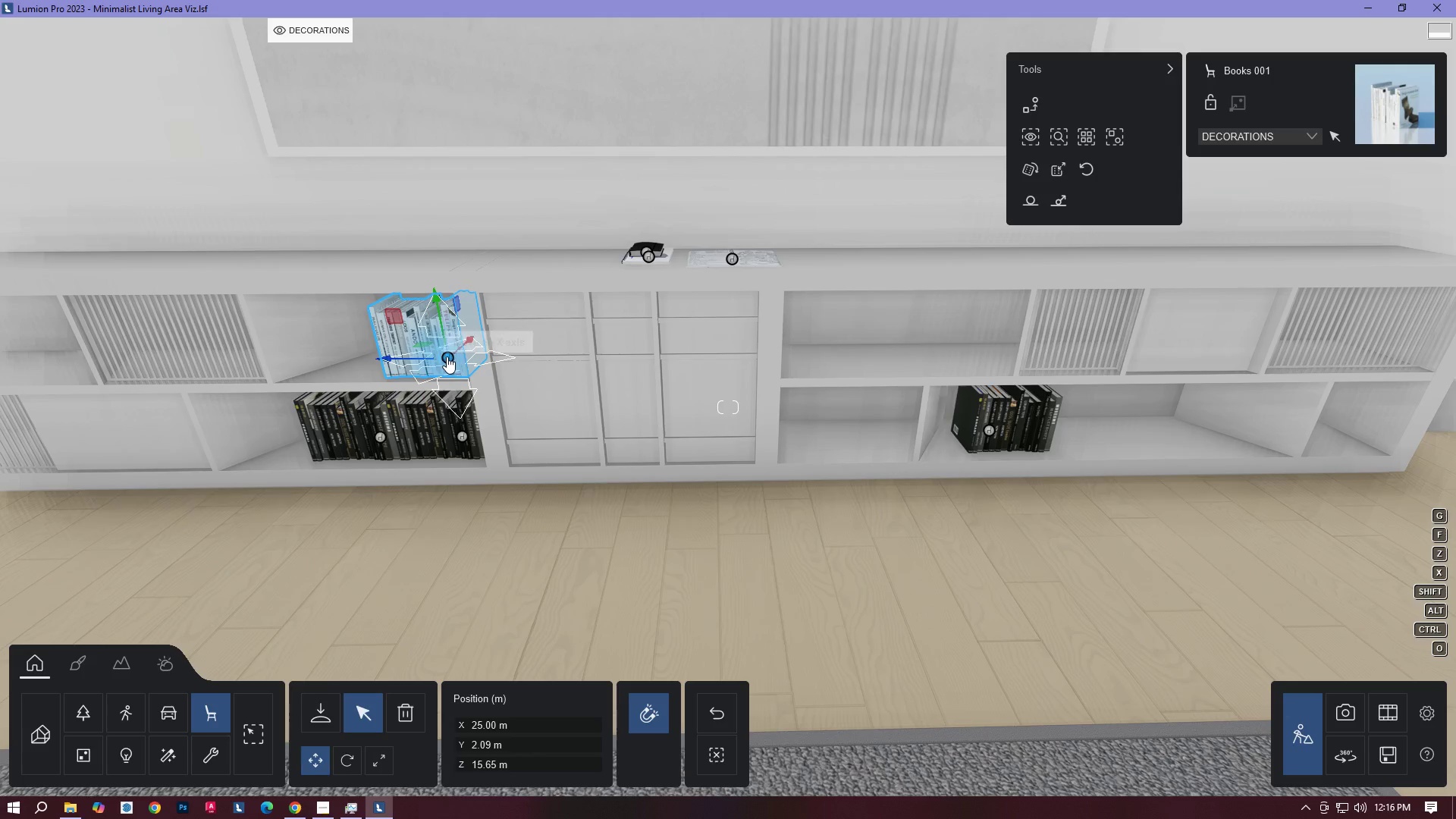 
left_click([447, 356])
 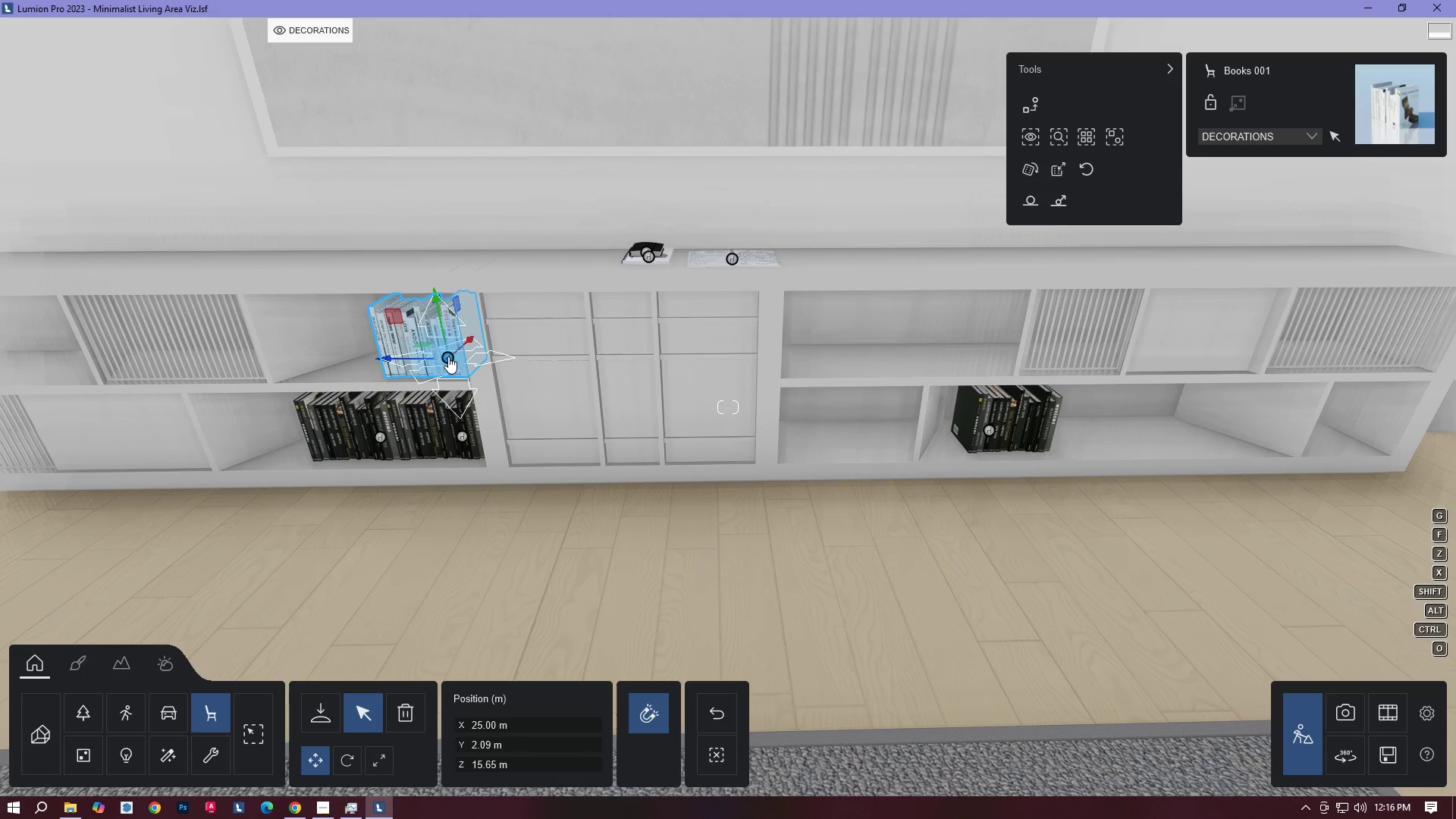 
hold_key(key=AltLeft, duration=1.5)
left_click_drag(start_coordinate=[448, 357], to_coordinate=[804, 435])
 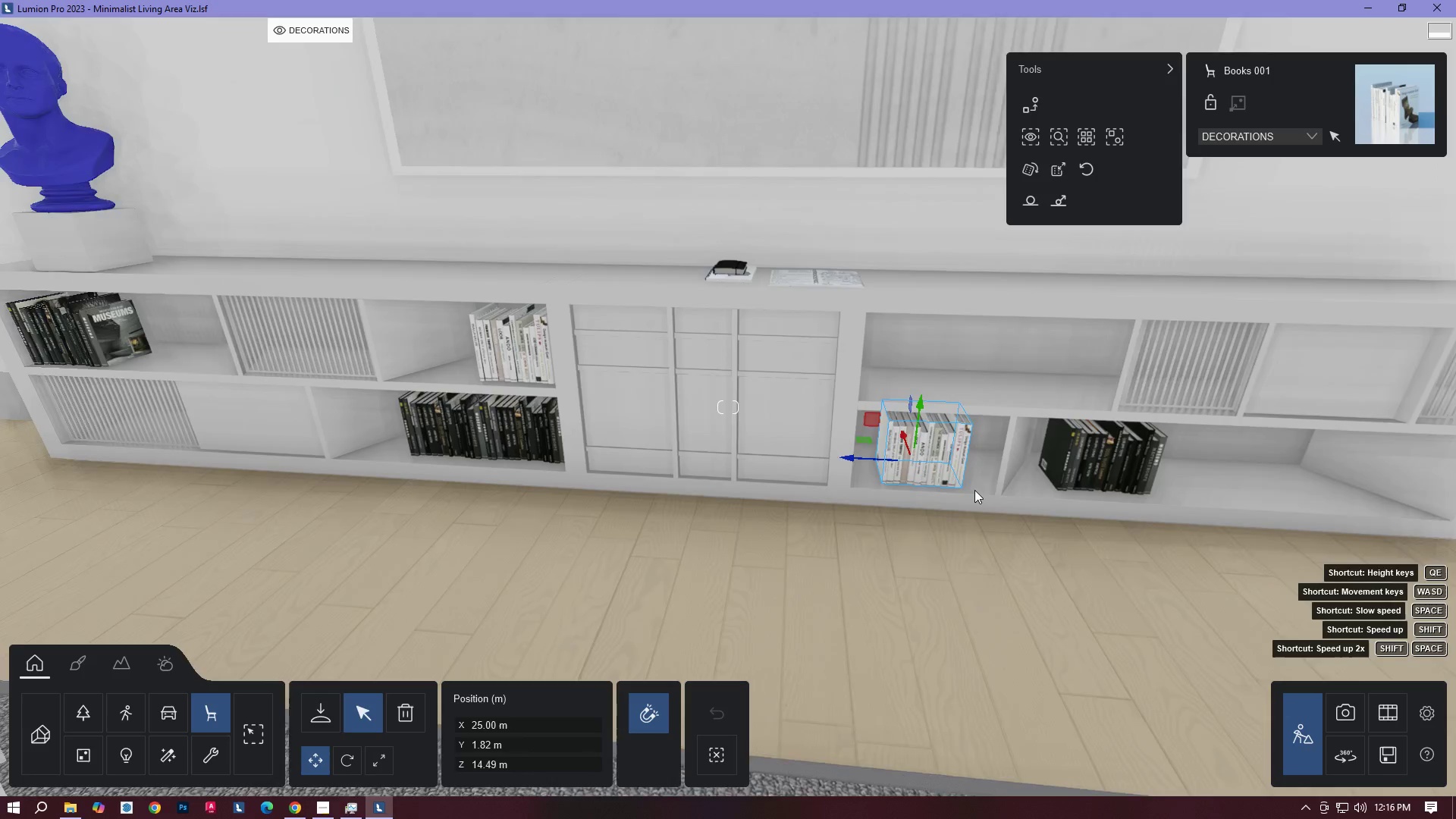 
hold_key(key=AltLeft, duration=0.55)
 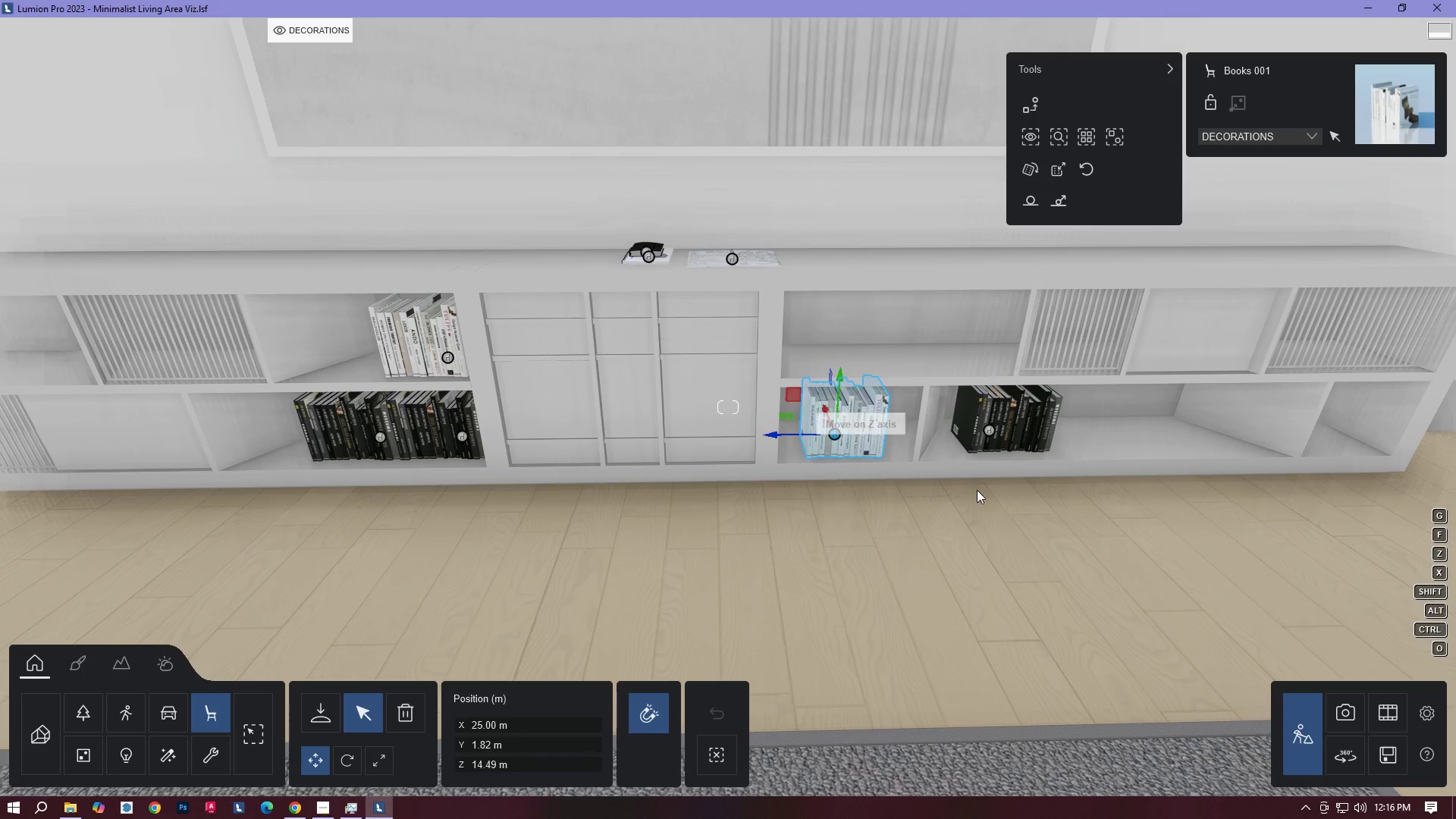 
right_click([974, 490])
 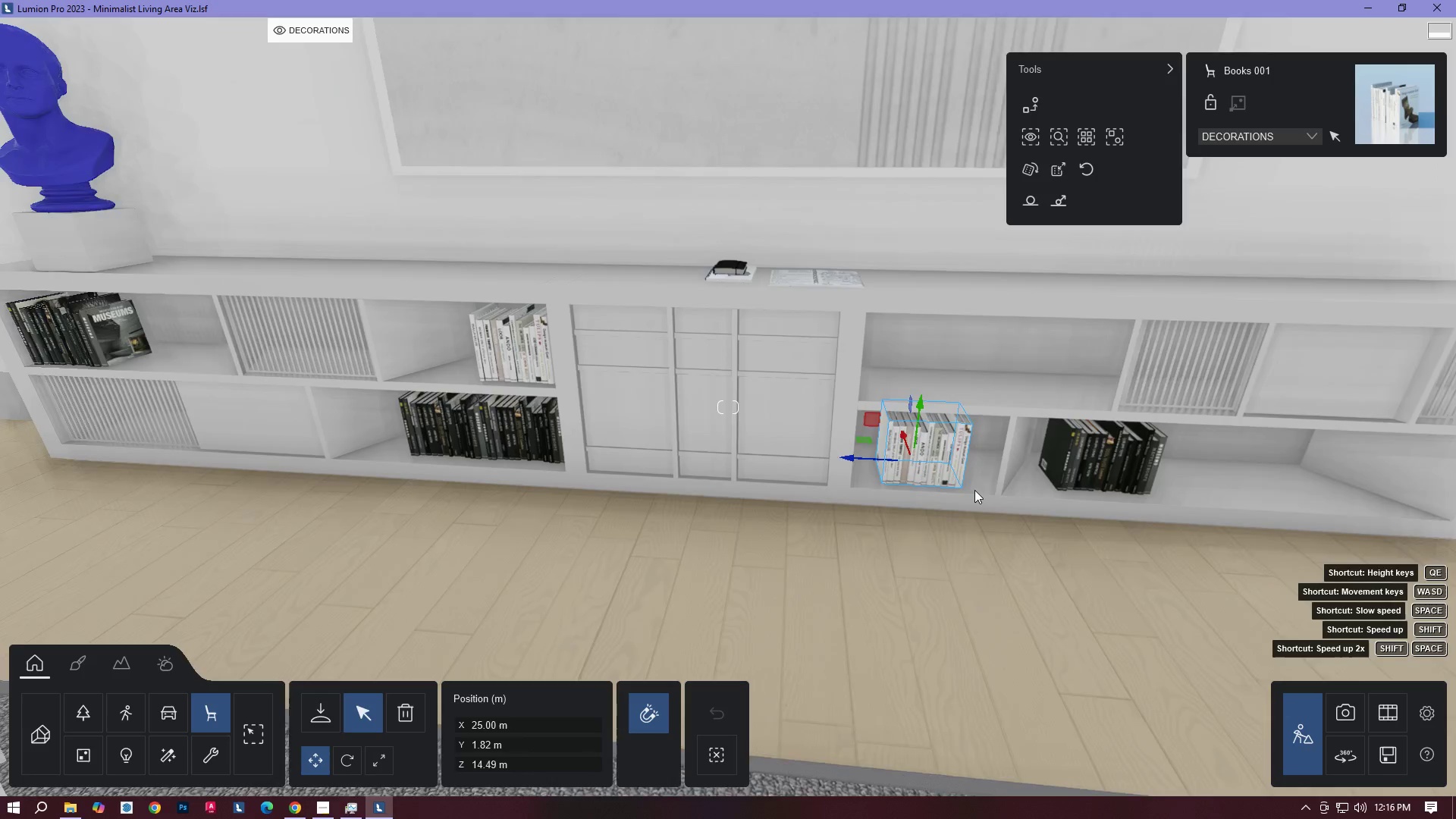 
key(D)
 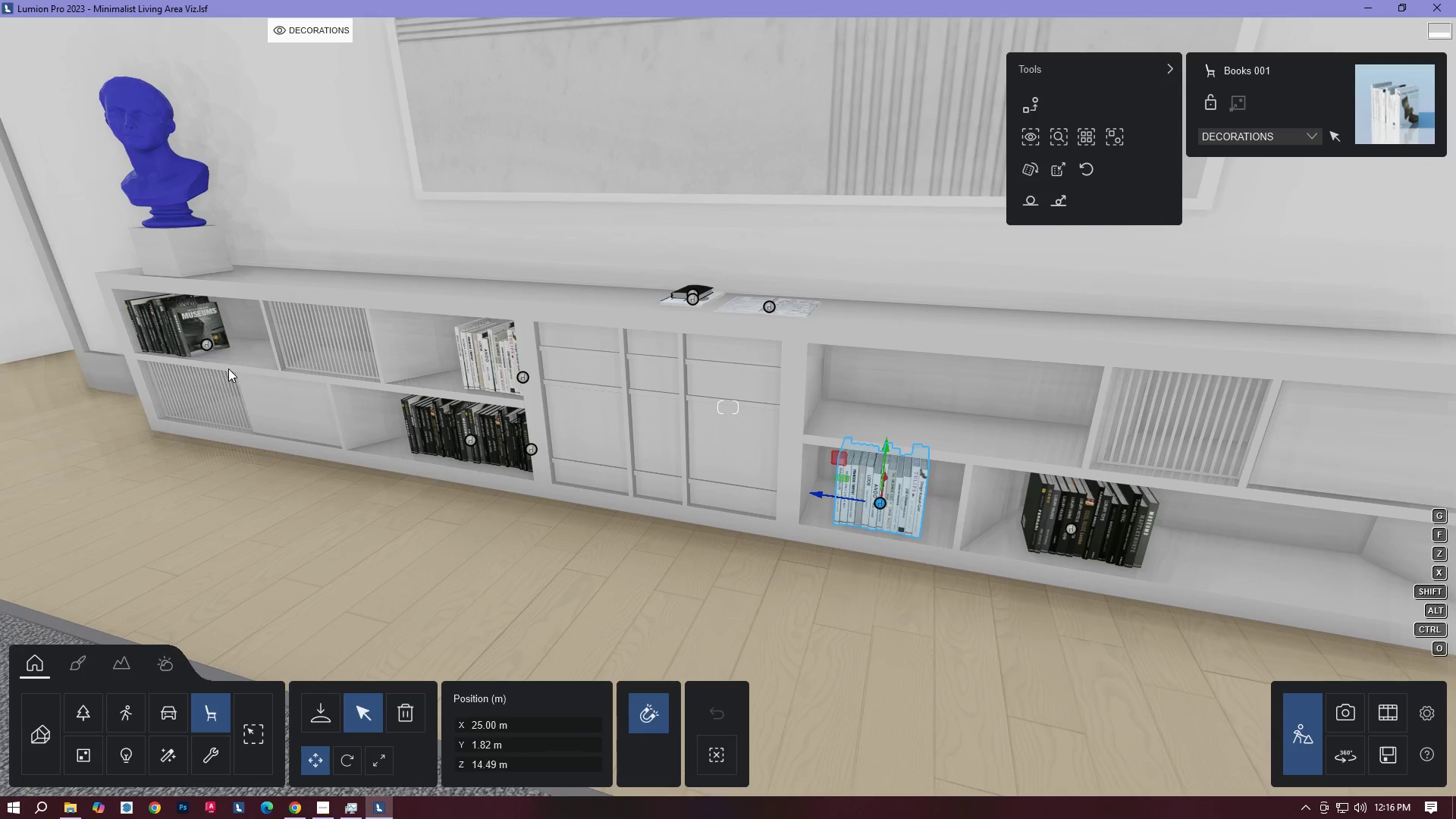 
left_click([208, 346])
 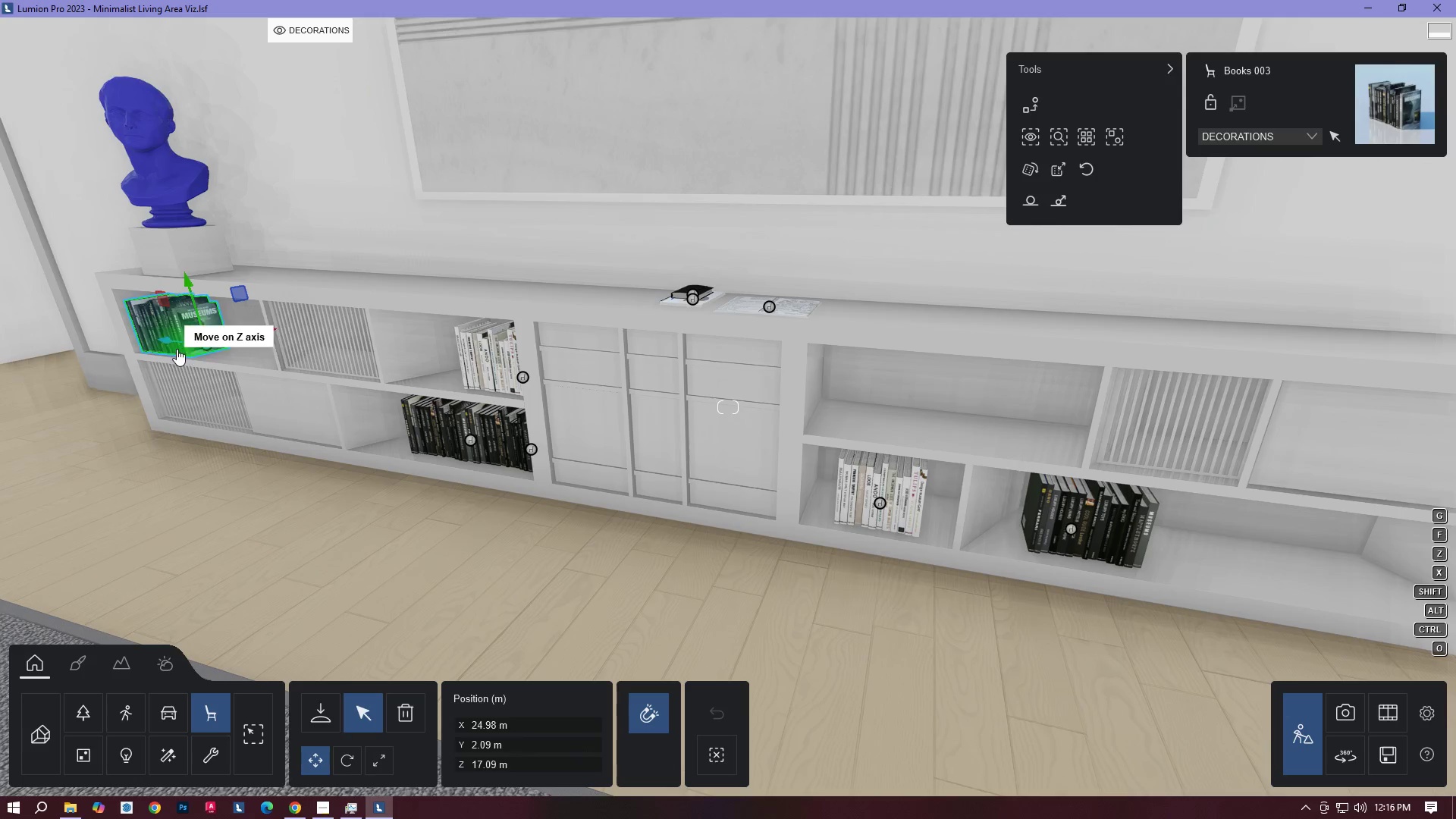 
hold_key(key=AltLeft, duration=1.5)
left_click_drag(start_coordinate=[171, 344], to_coordinate=[796, 421])
 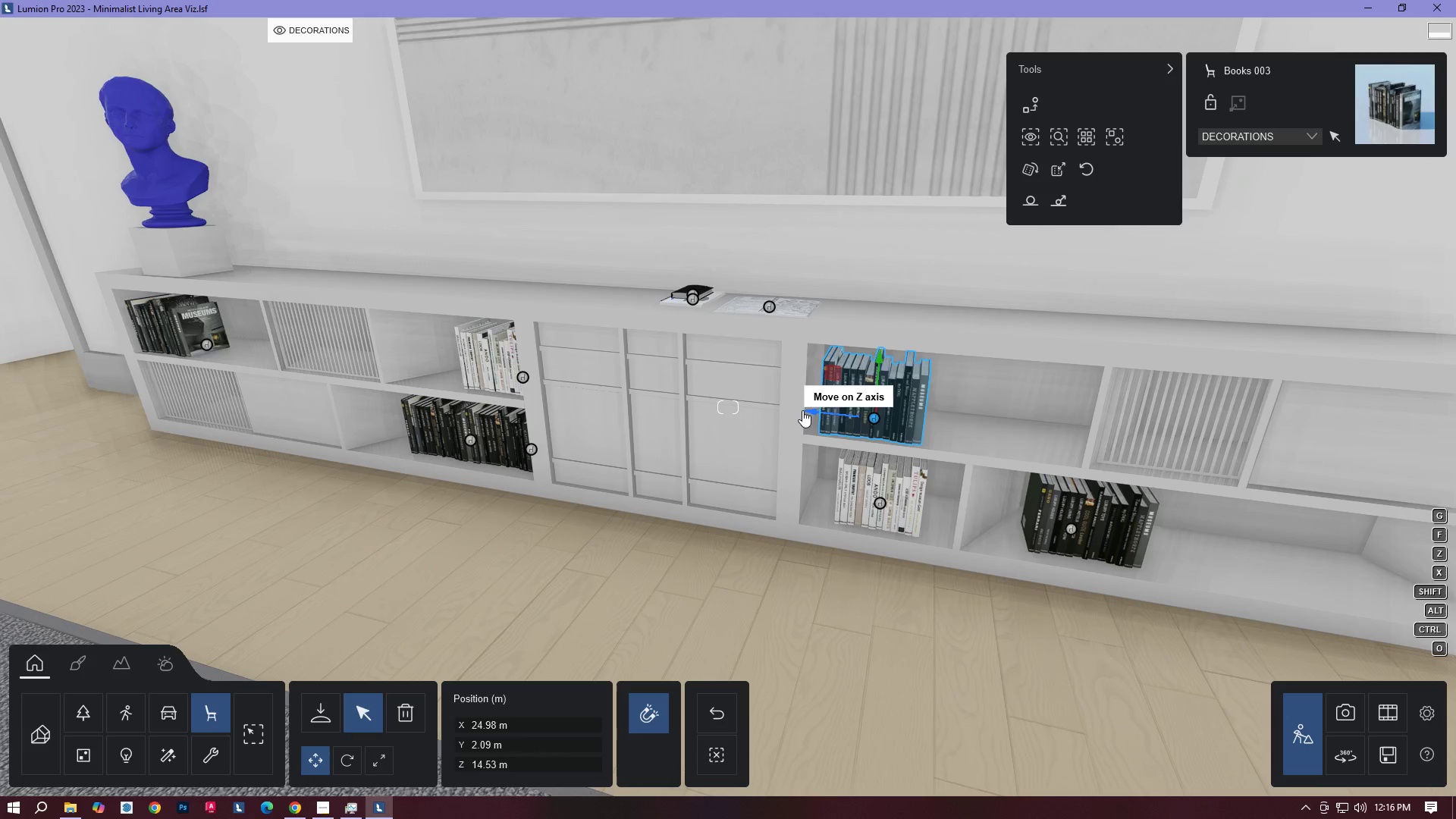 
hold_key(key=AltLeft, duration=0.75)
 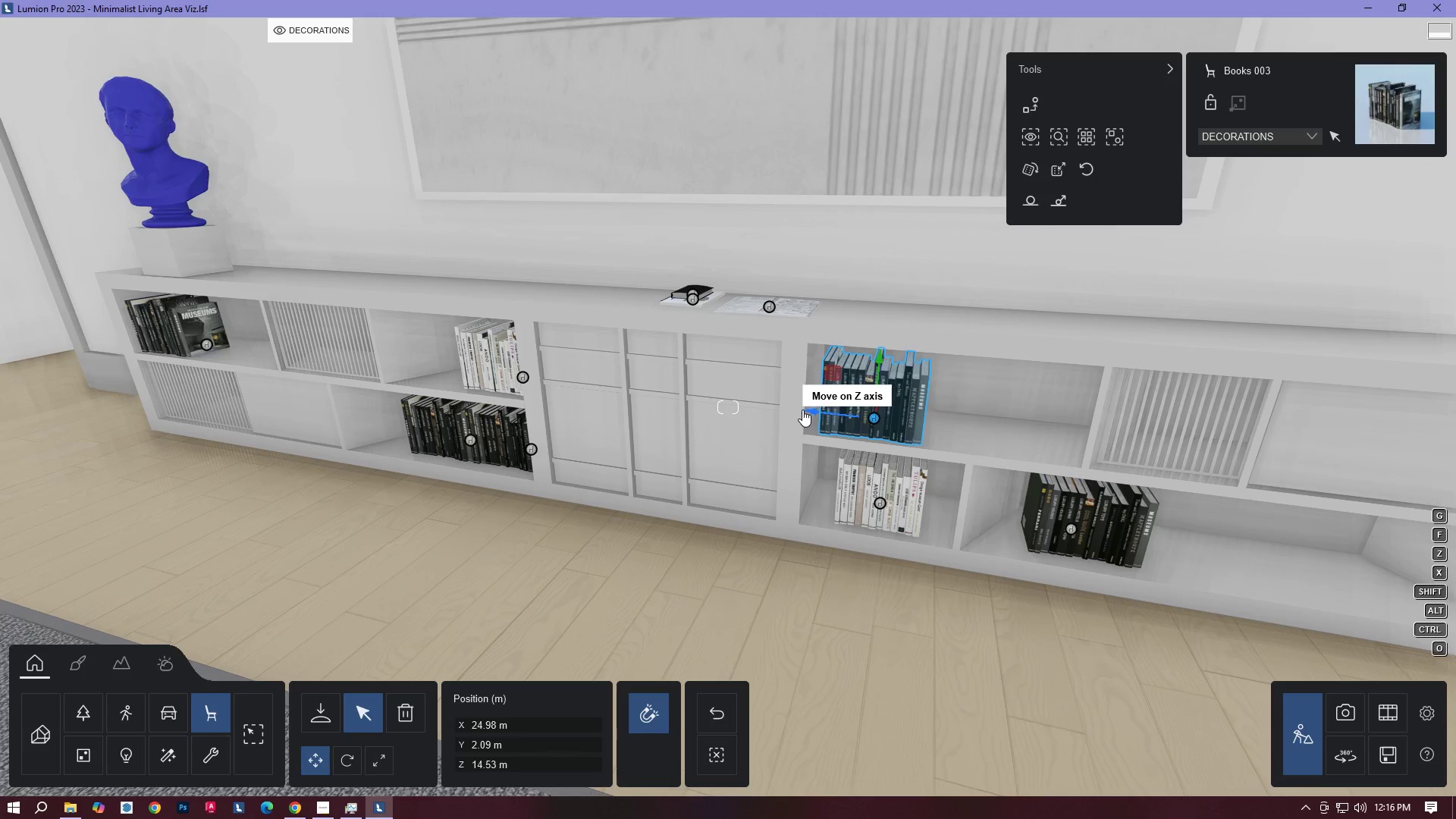 
hold_key(key=AltLeft, duration=1.5)
left_click_drag(start_coordinate=[812, 409], to_coordinate=[912, 423])
 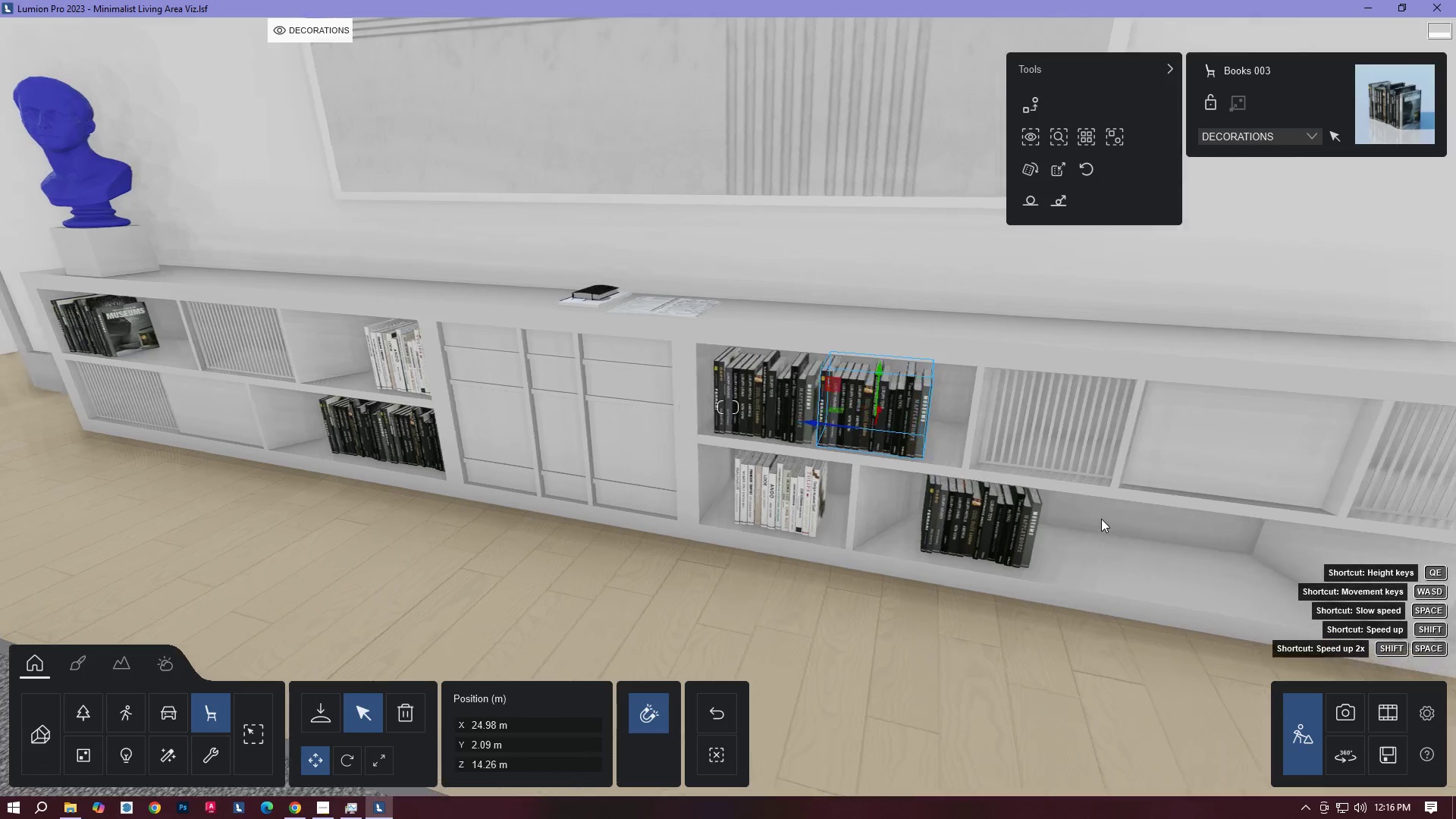 
key(Alt+AltLeft)
 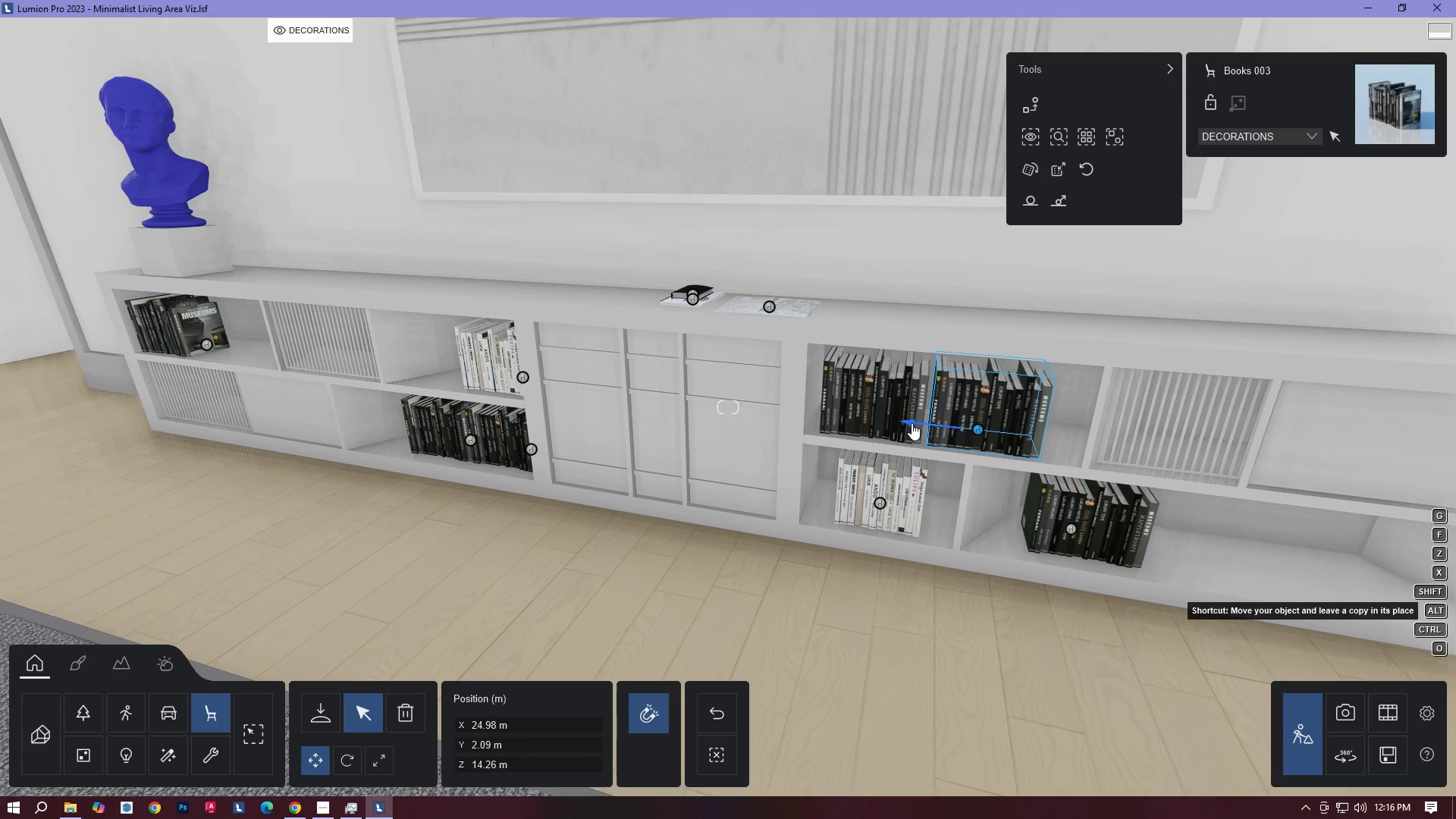 
key(Alt+AltLeft)
 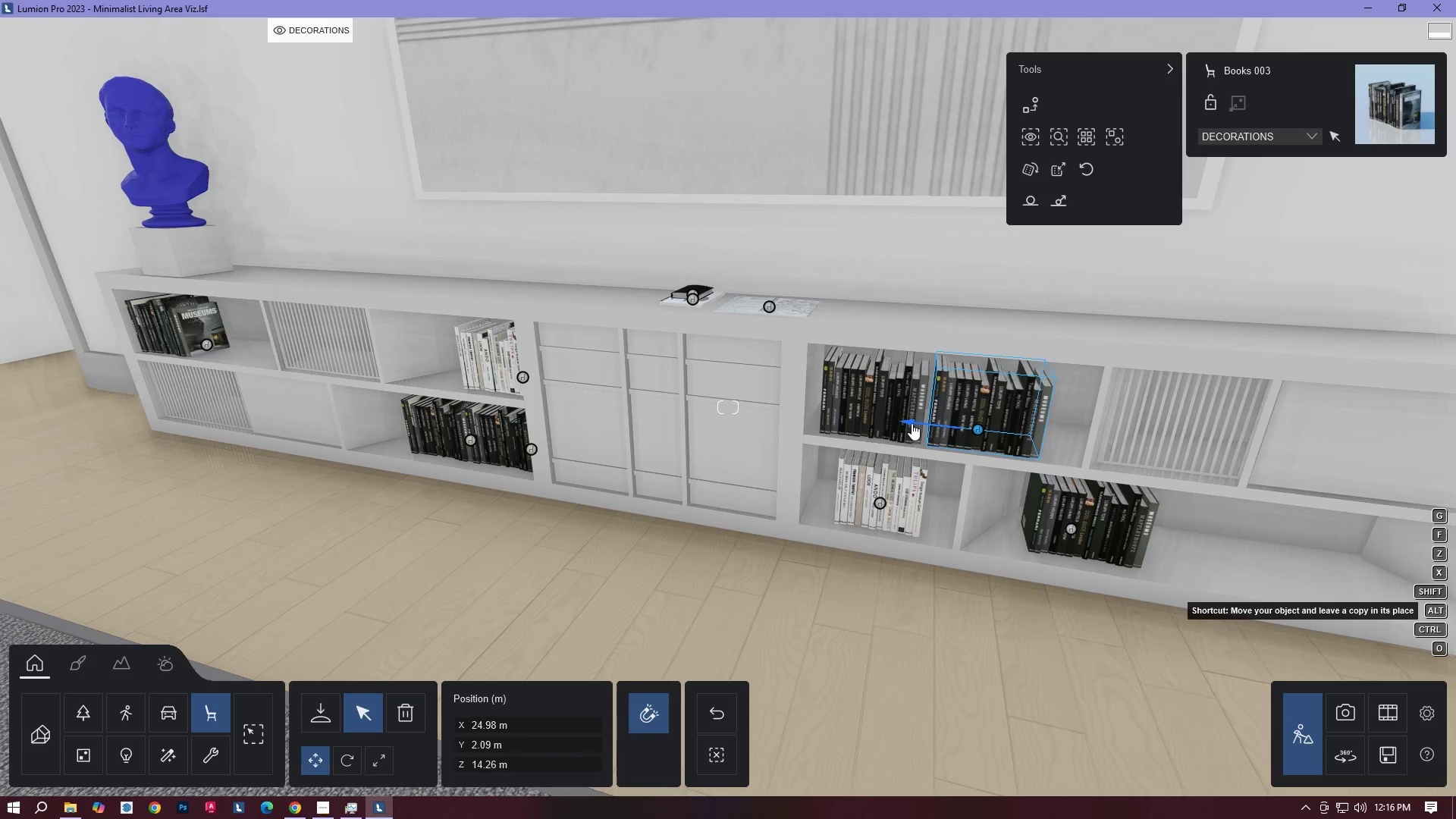 
key(Alt+AltLeft)
 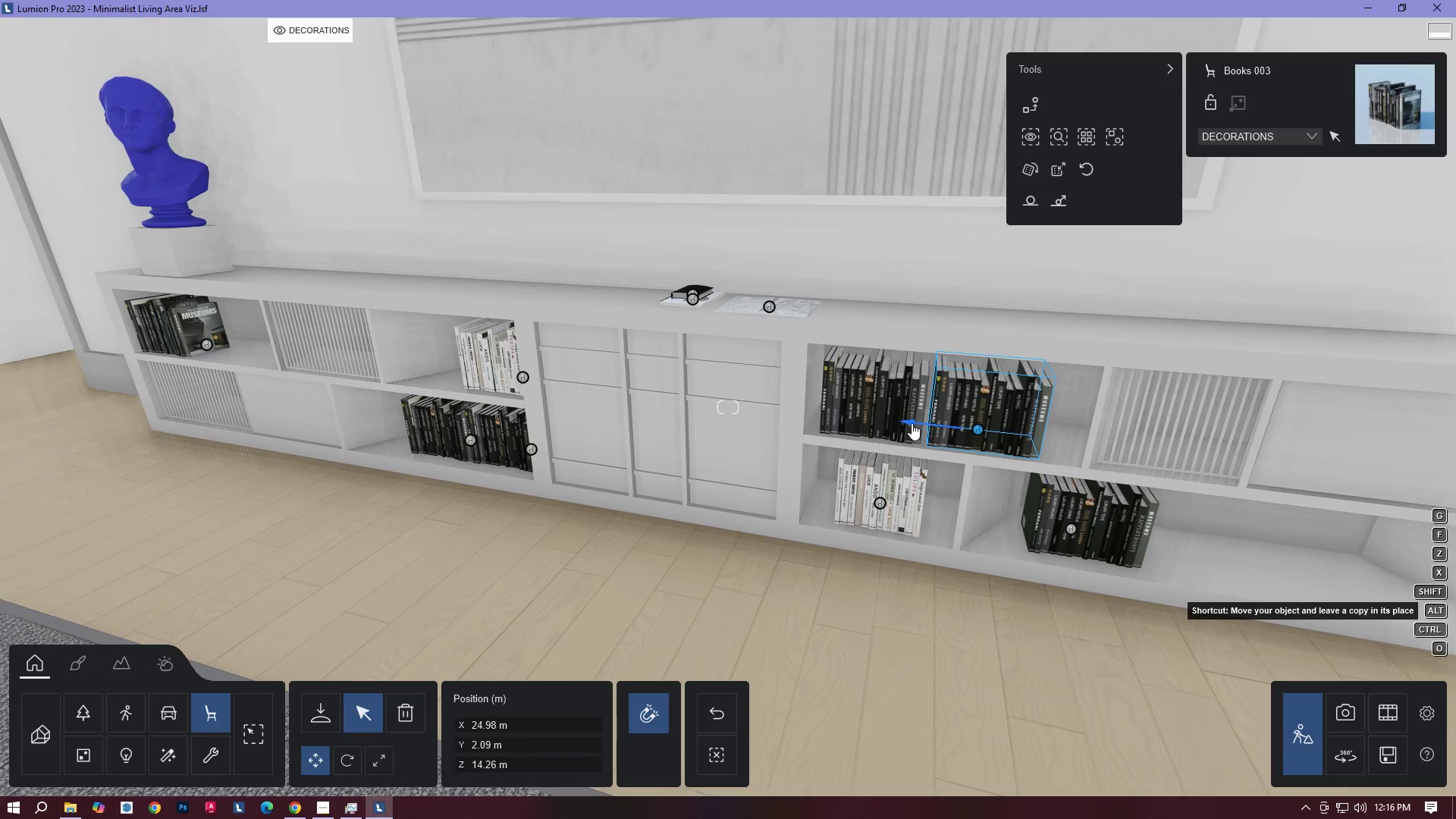 
key(Alt+AltLeft)
 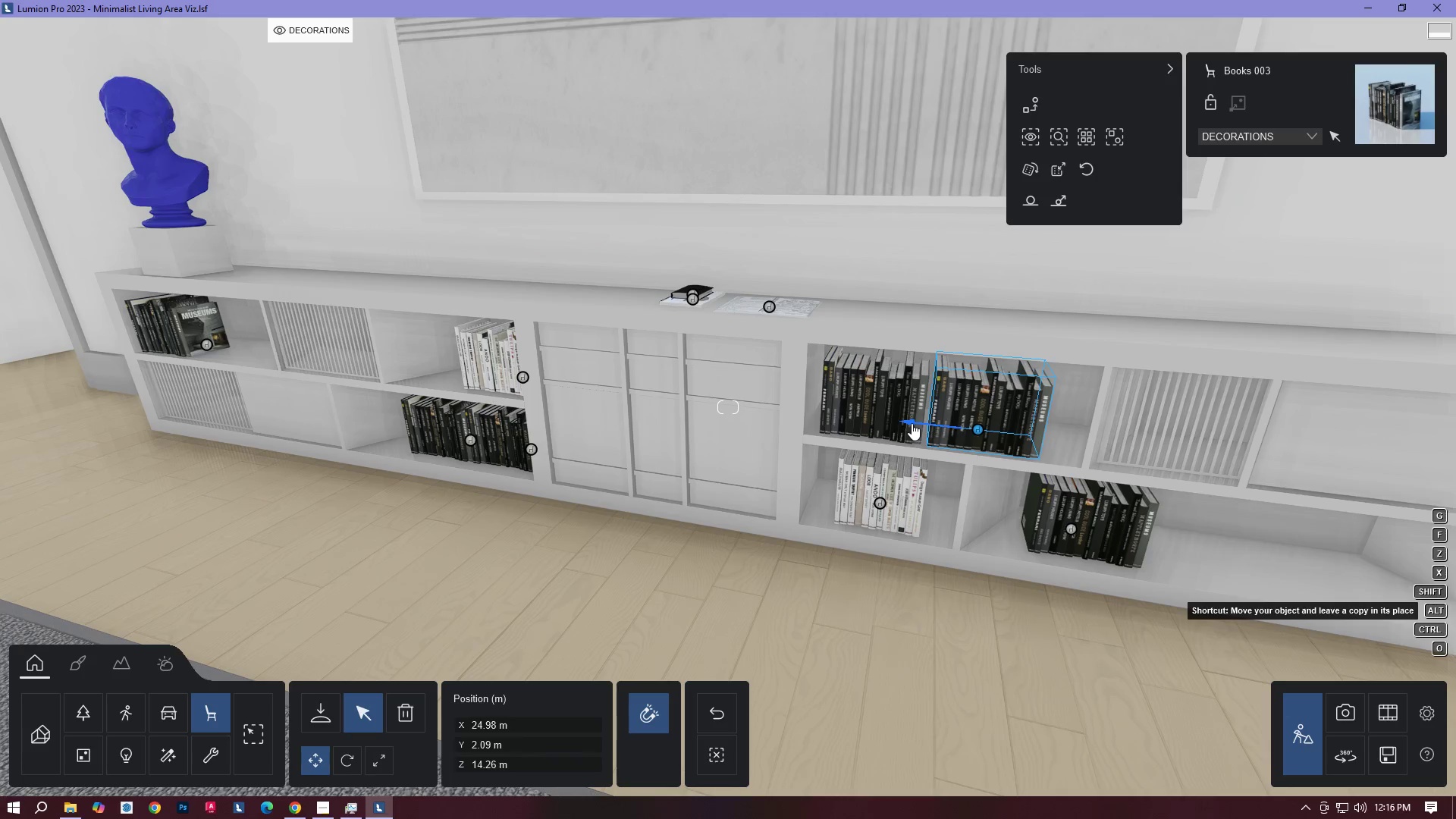 
key(Alt+AltLeft)
 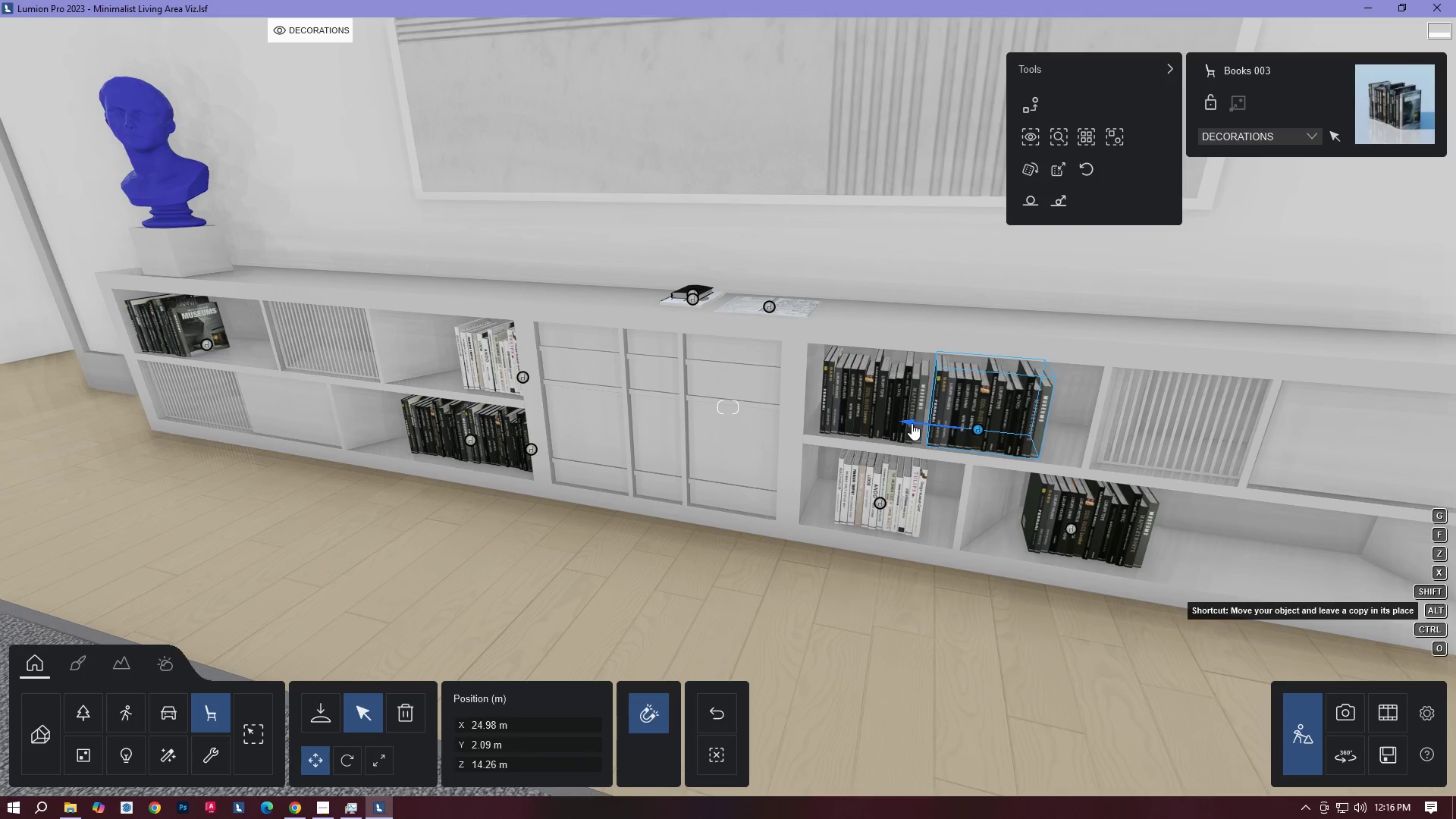 
key(Alt+AltLeft)
 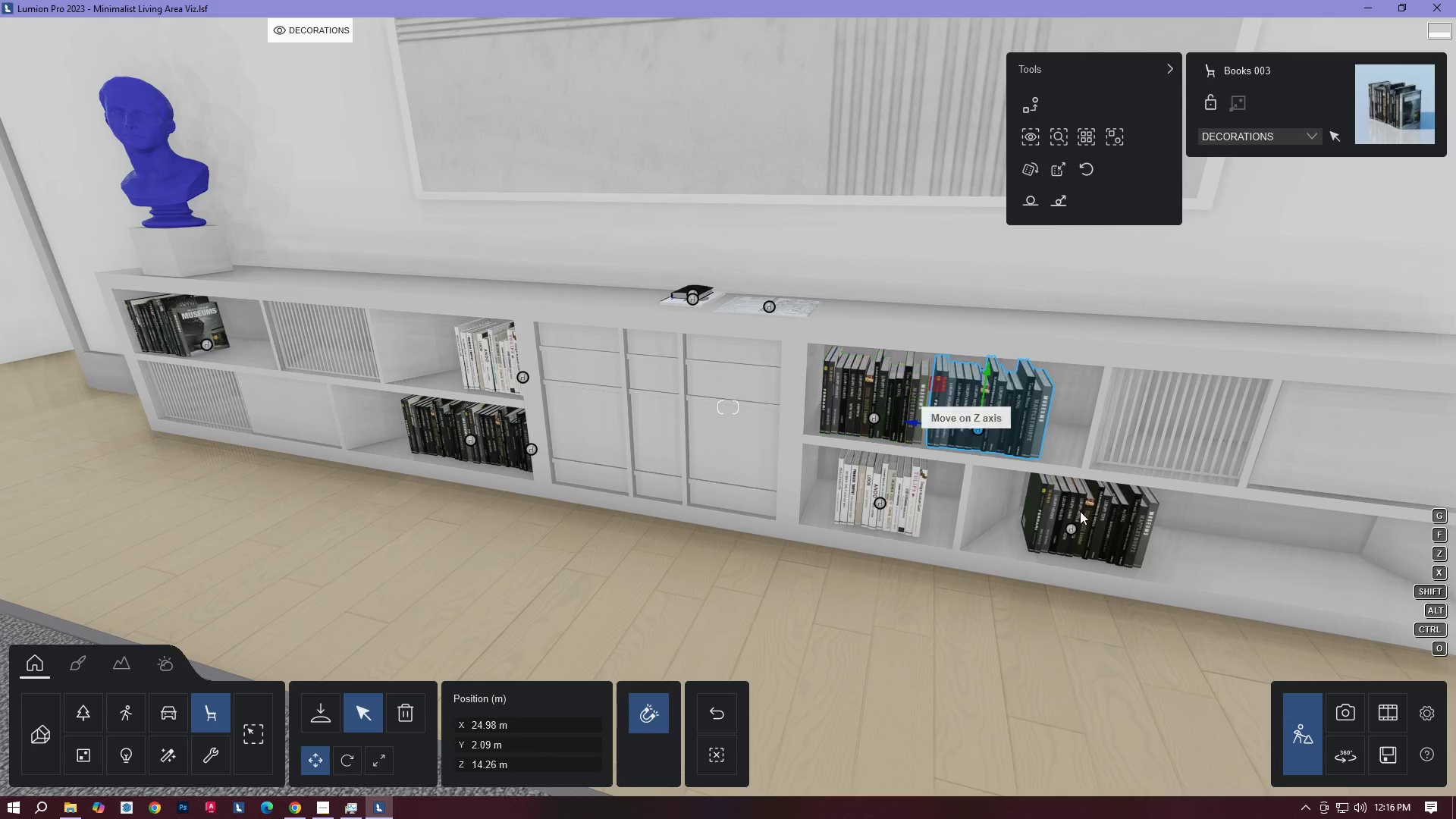 
type(DDS)
 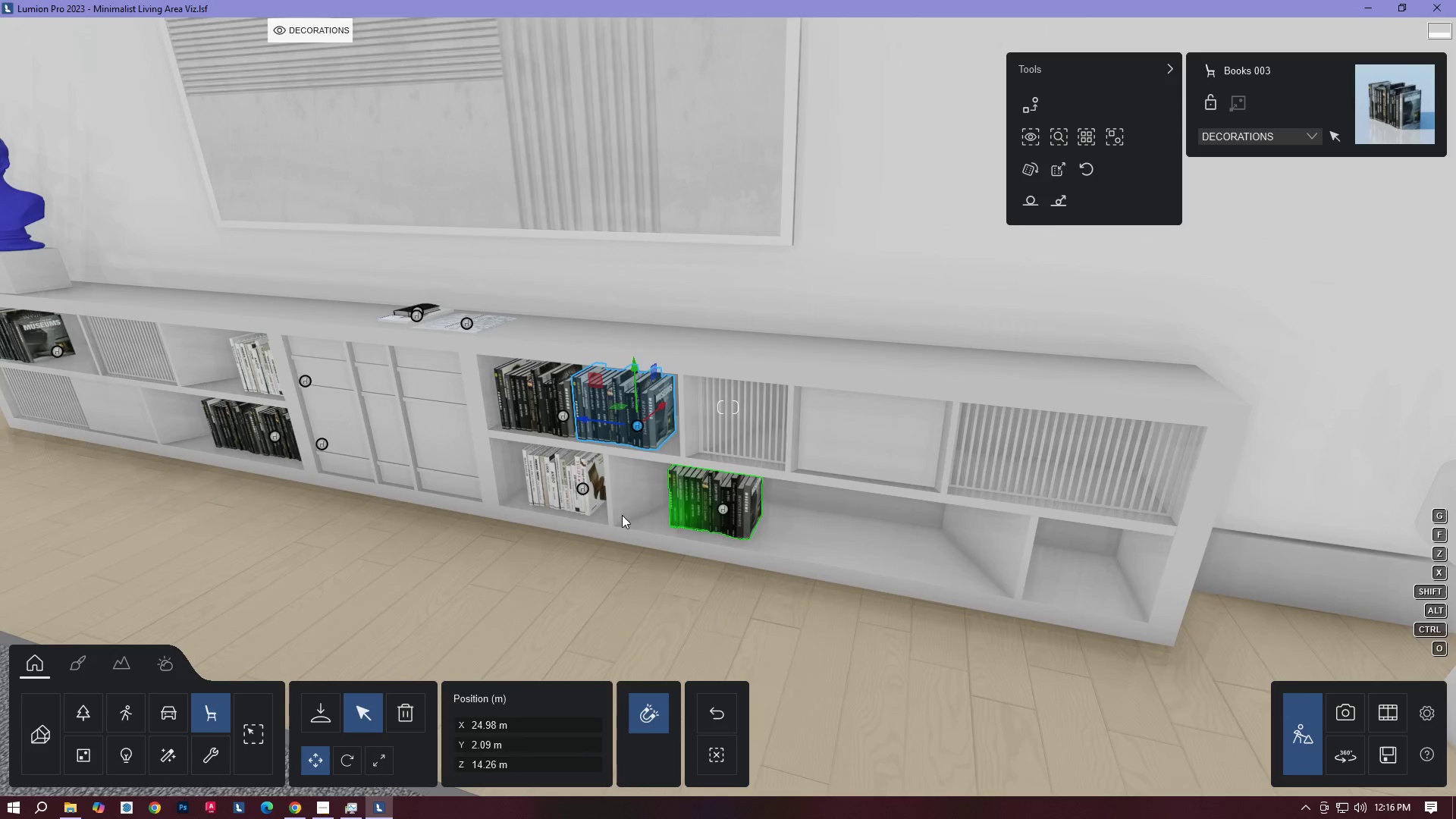 
left_click([556, 494])
 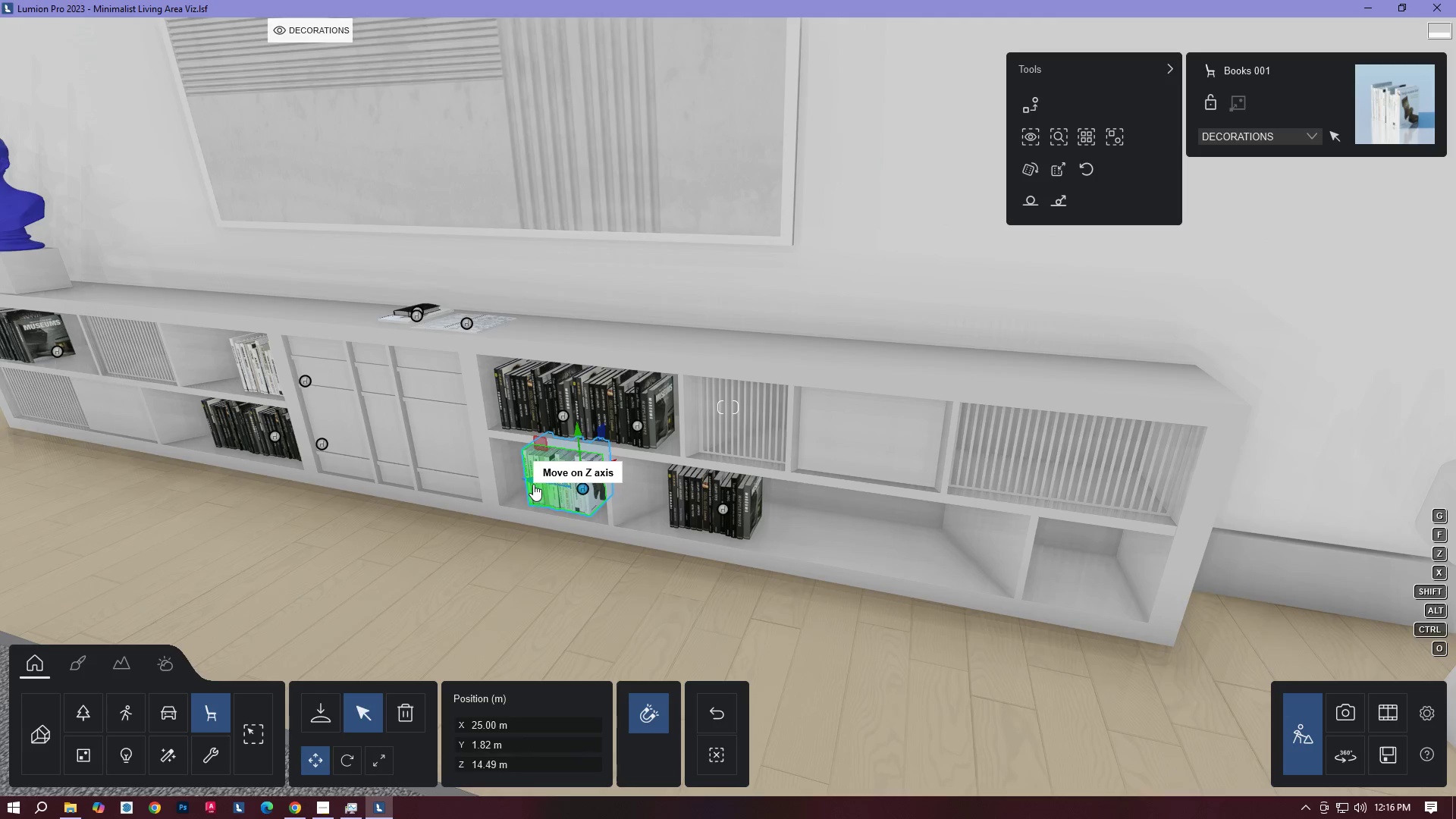 
hold_key(key=AltLeft, duration=1.5)
left_click_drag(start_coordinate=[533, 483], to_coordinate=[745, 494])
 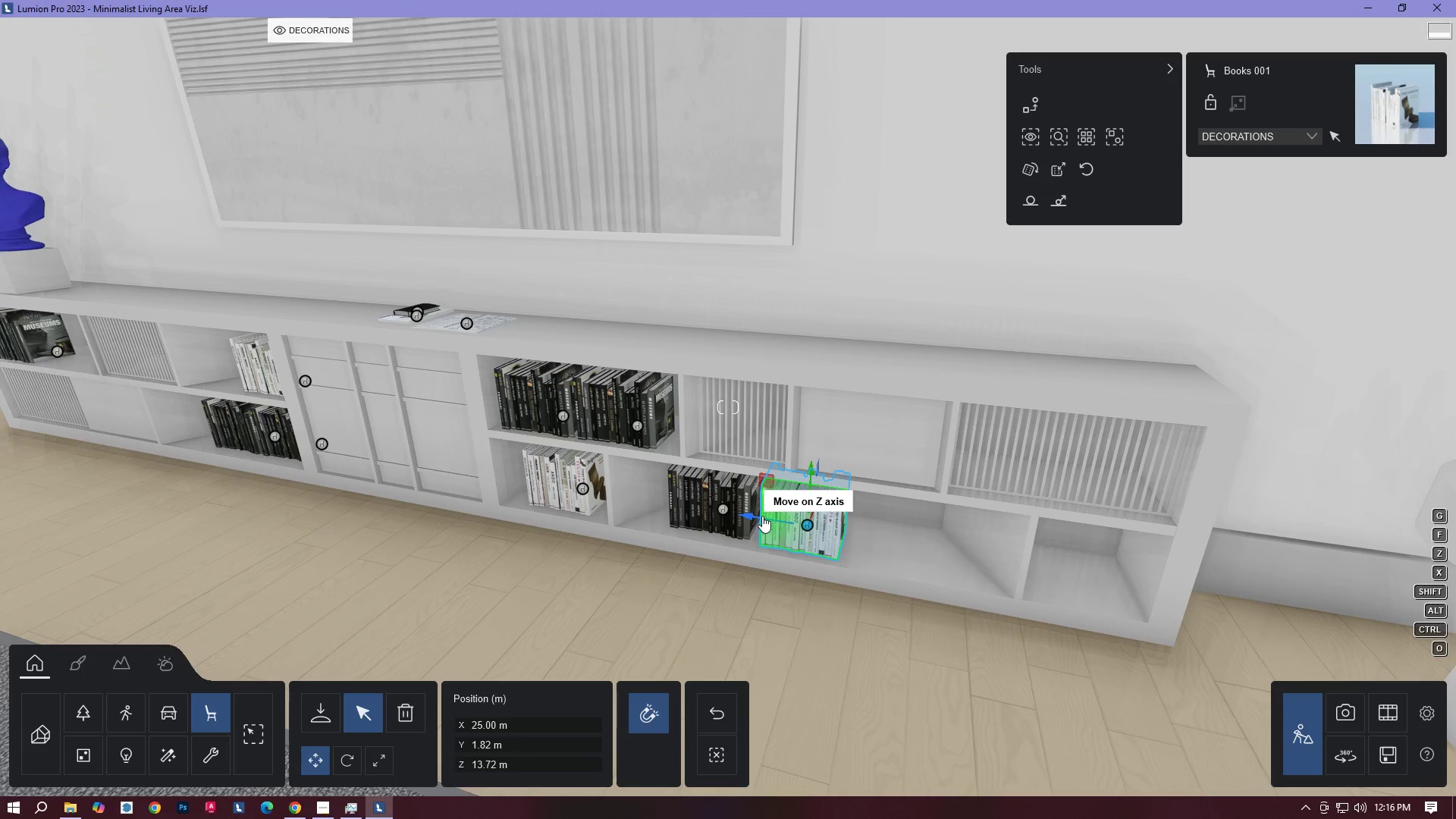 
hold_key(key=AltLeft, duration=0.47)
 